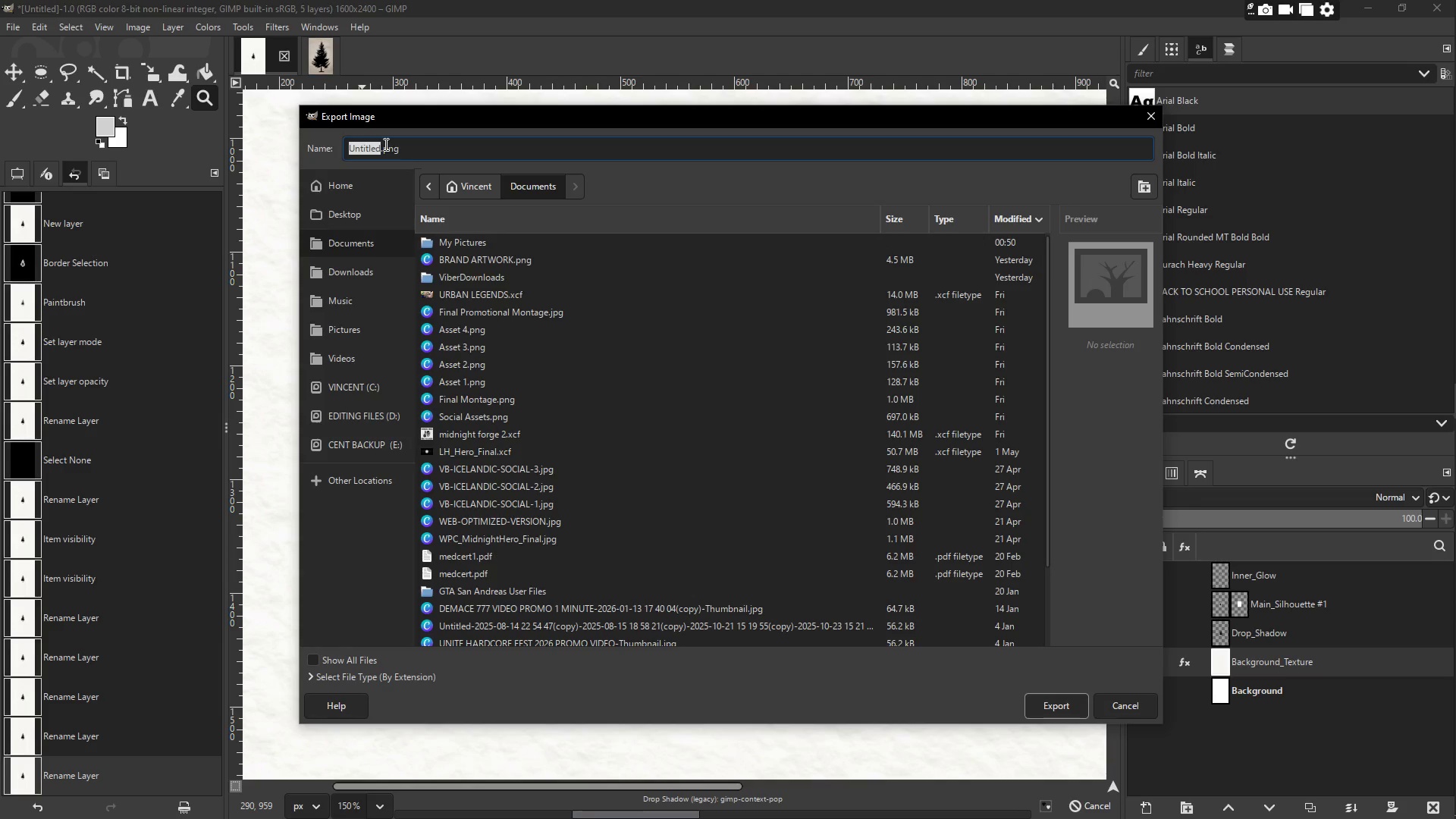 
type(HearthVellum_v1)
key(Backspace)
key(Backspace)
type(V1_P)
key(Backspace)
type(Paper)
 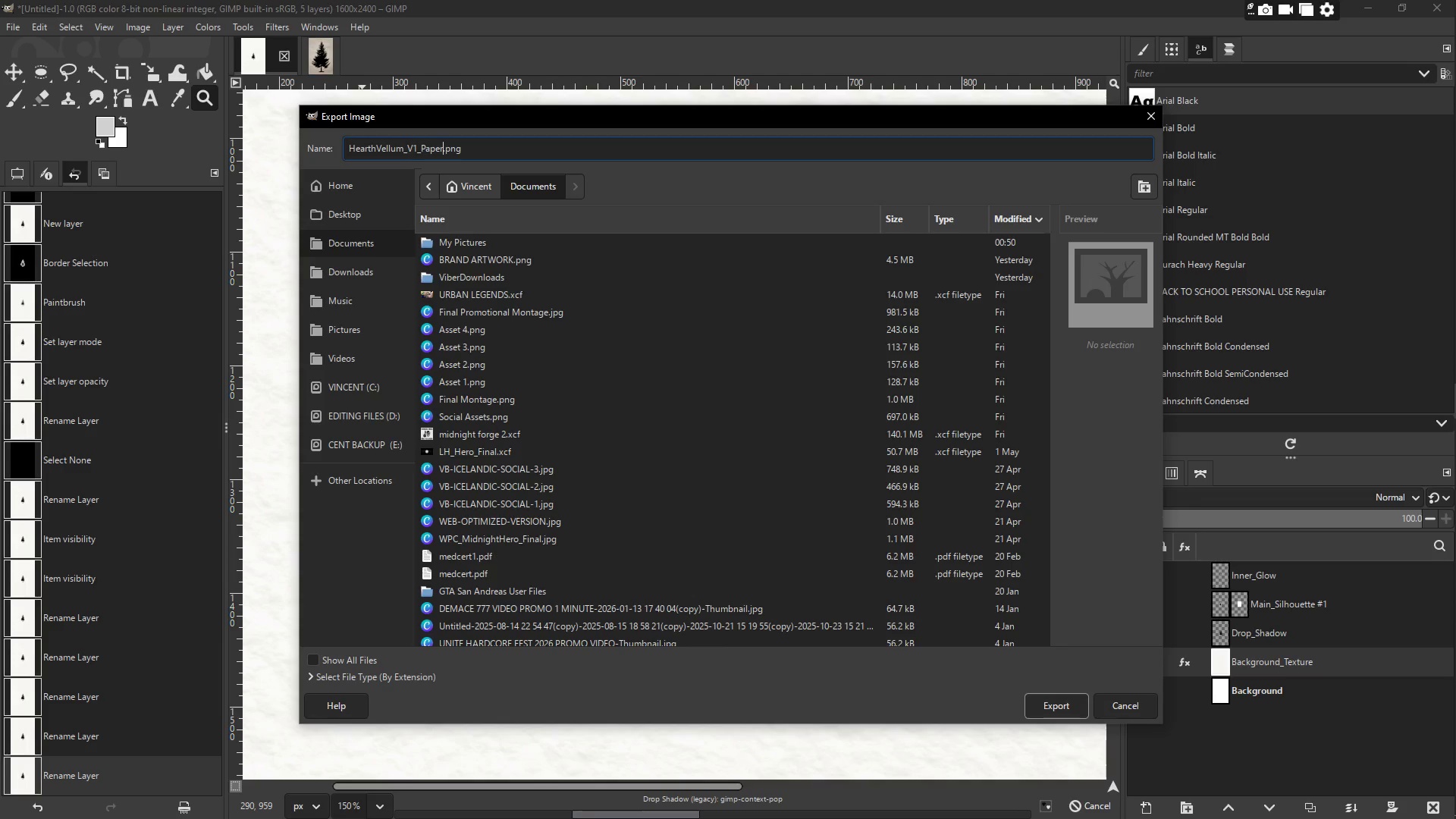 
wait(7.95)
 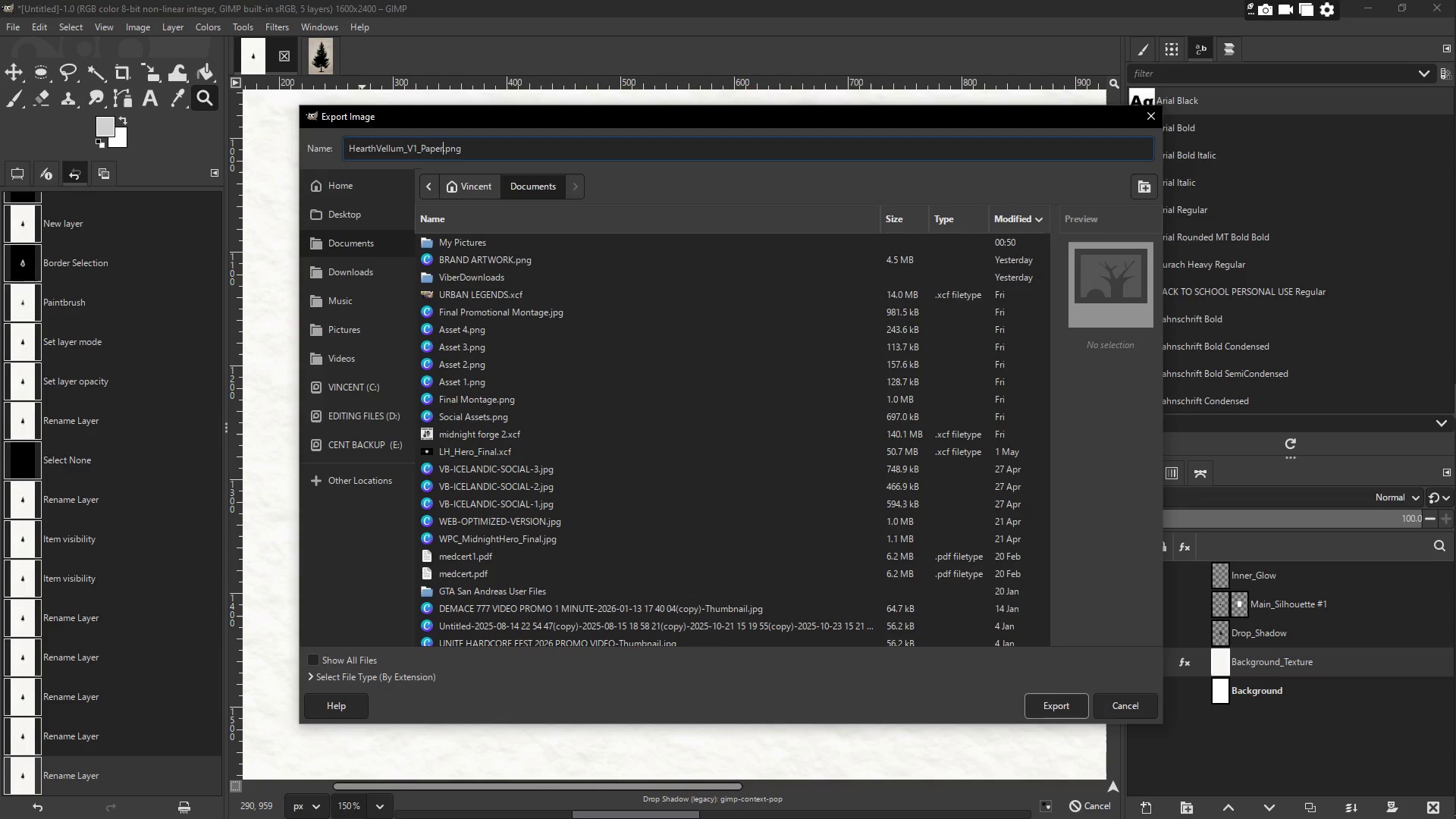 
left_click_drag(start_coordinate=[346, 274], to_coordinate=[347, 270])
 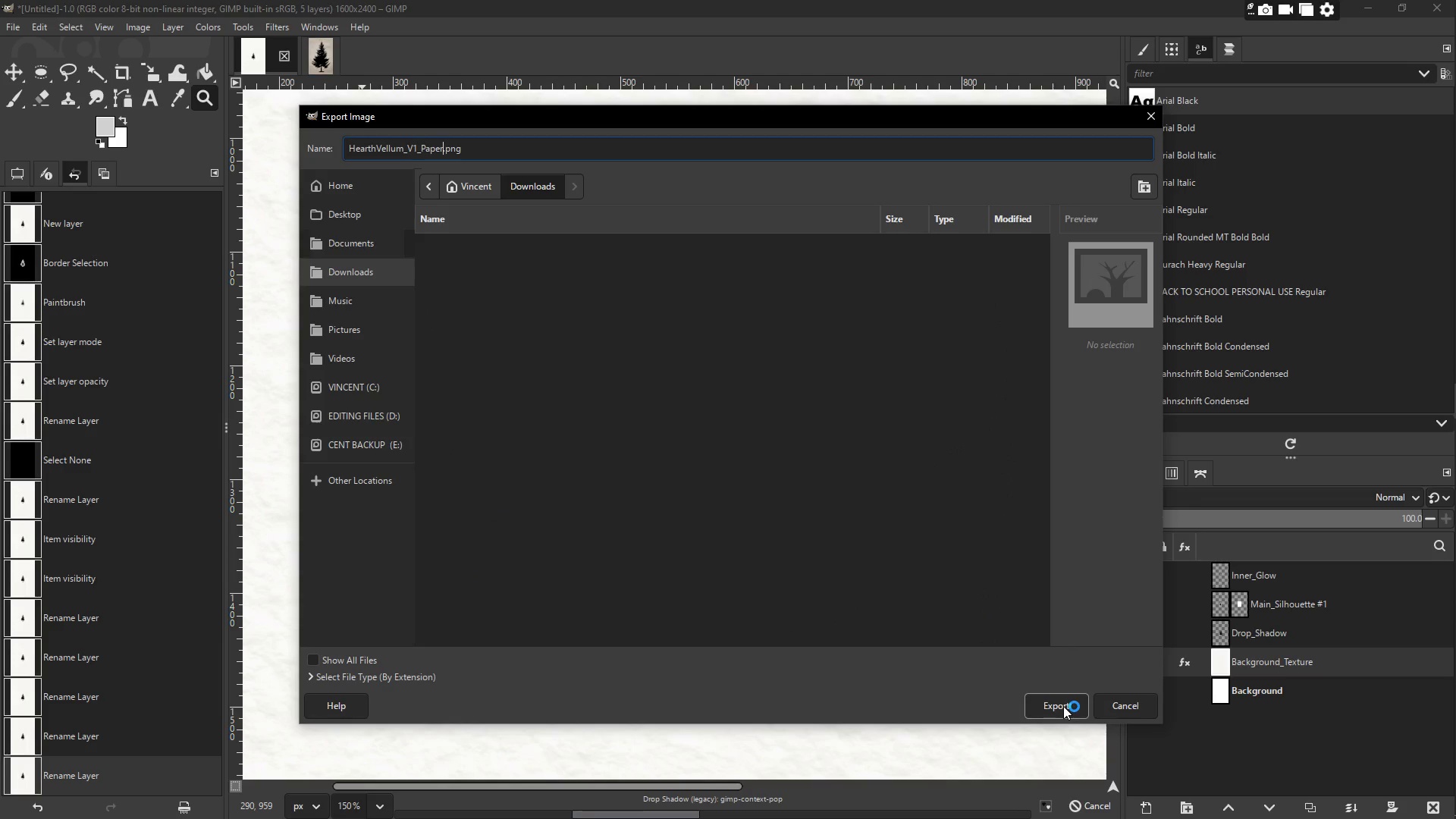 
left_click([1063, 706])
 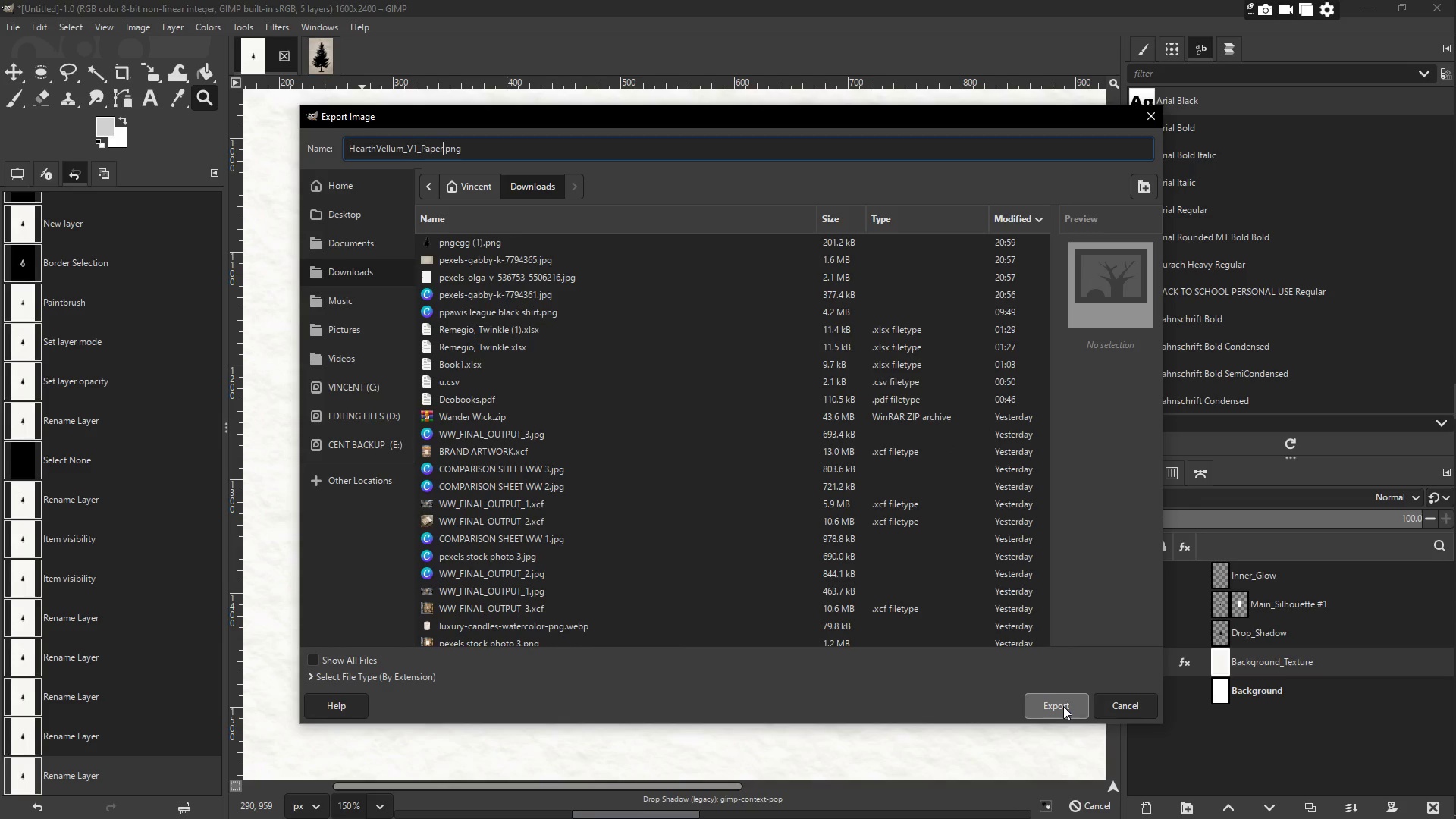 
left_click([1063, 706])
 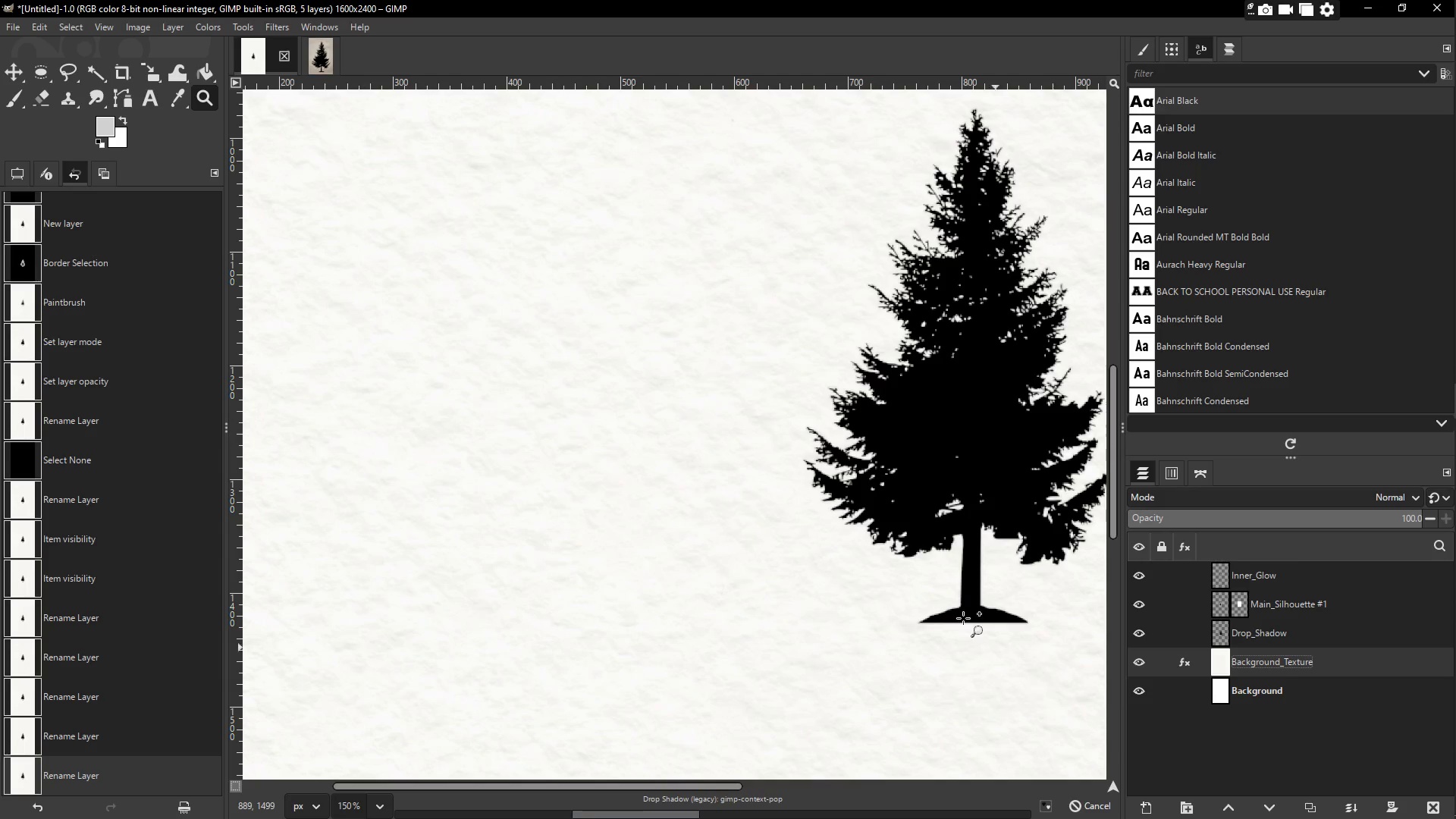 
scroll: coordinate [923, 538], scroll_direction: up, amount: 1.0
 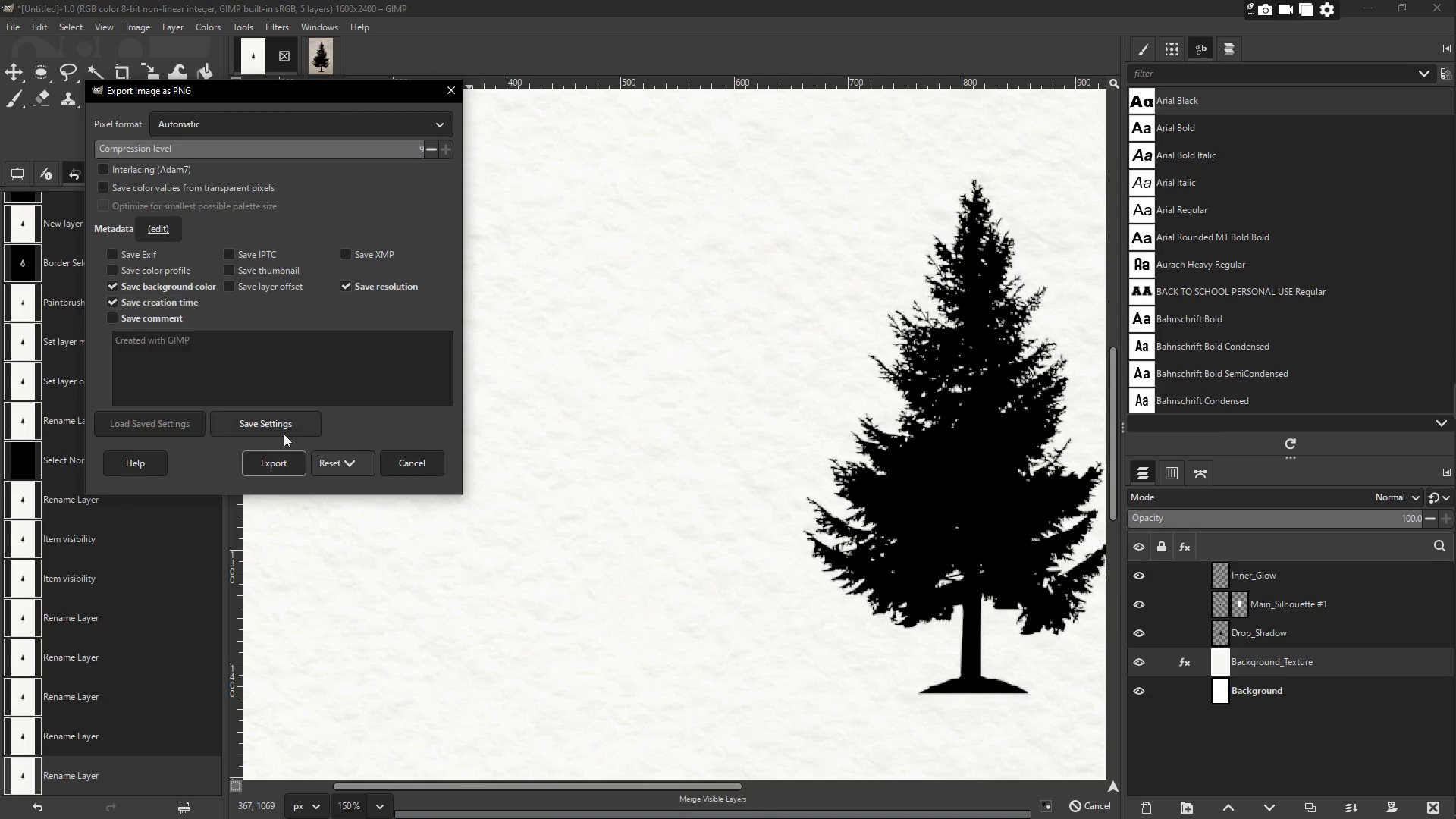 
left_click([275, 465])
 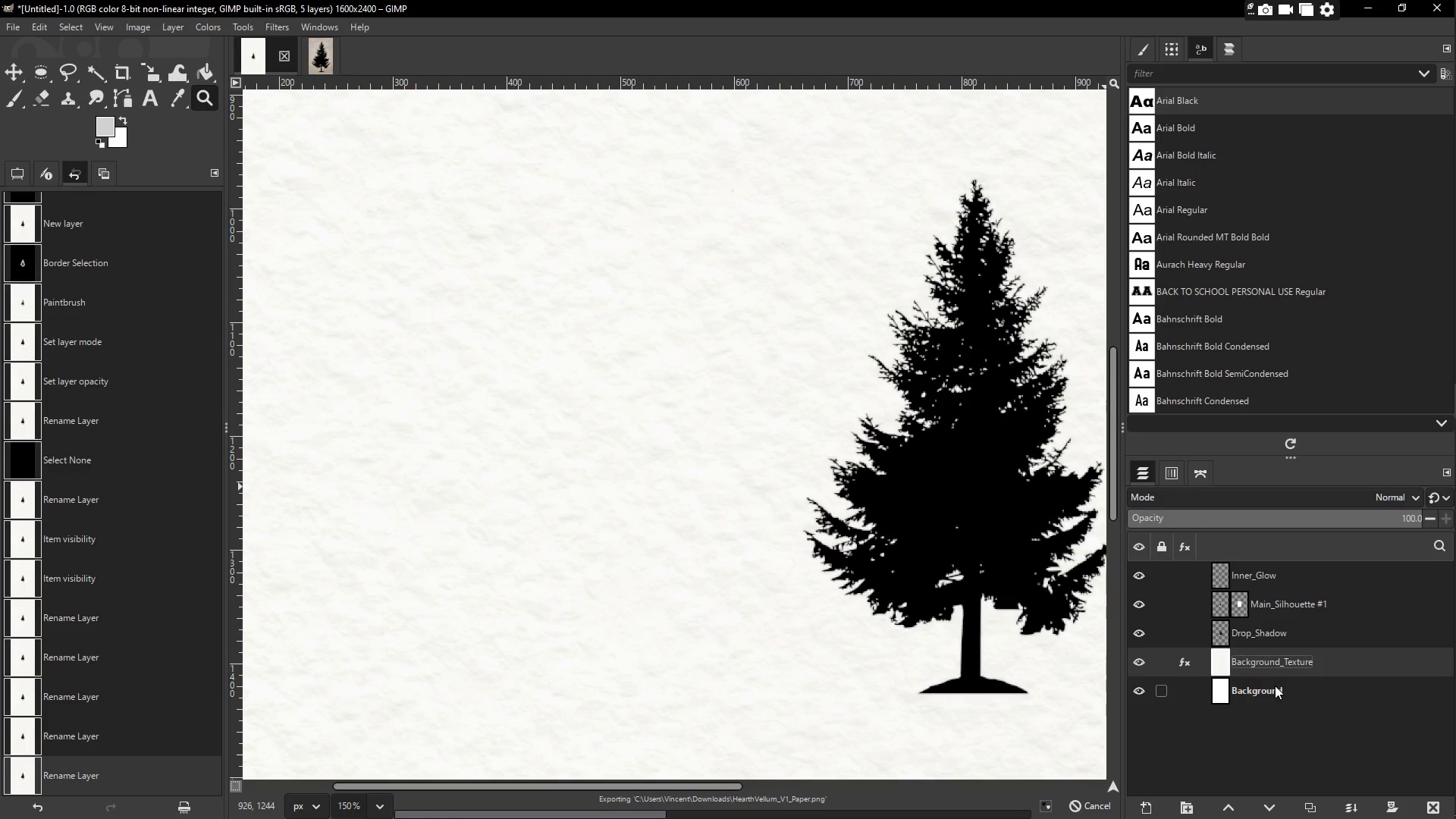 
wait(12.38)
 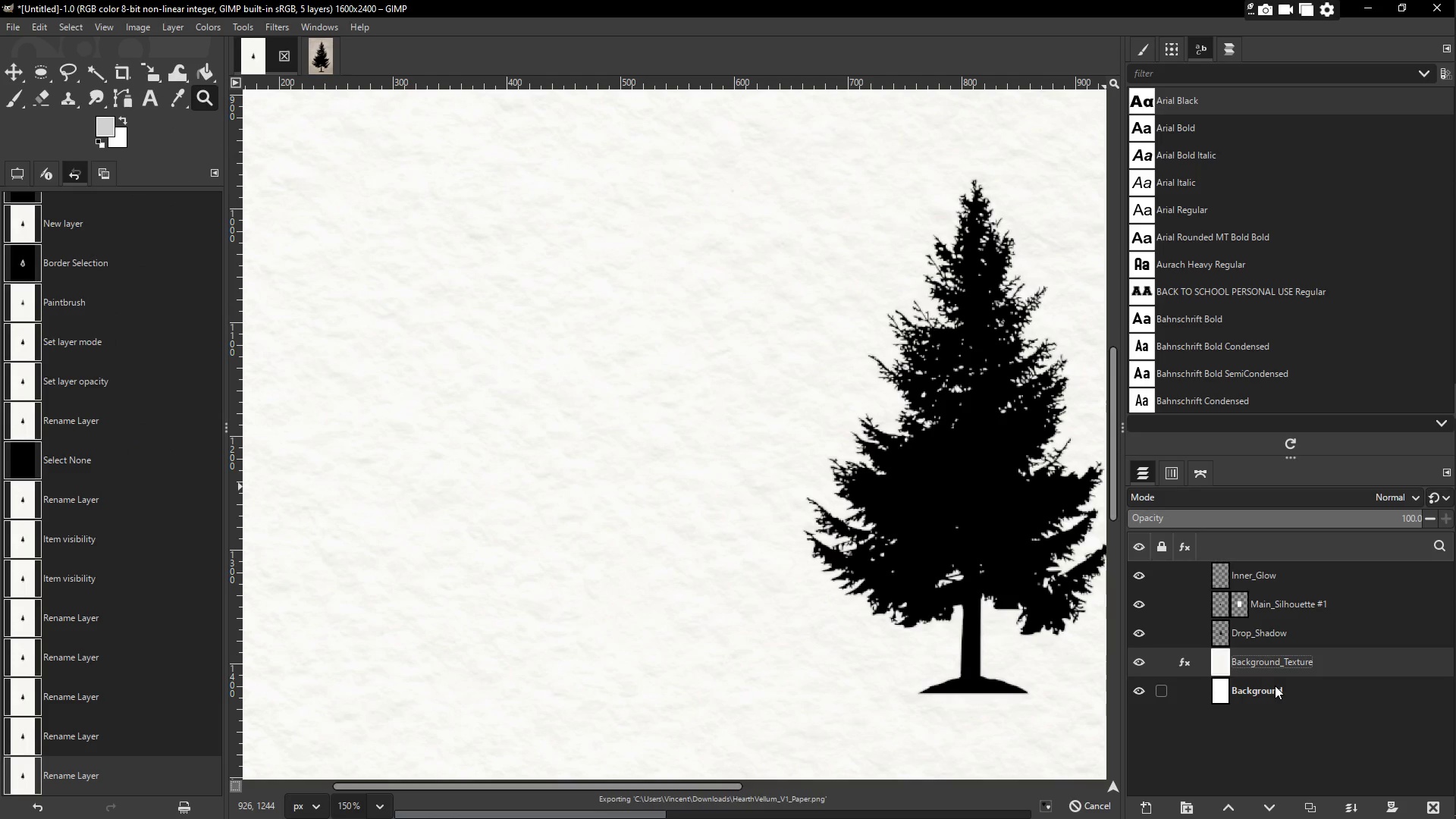 
left_click([318, 70])
 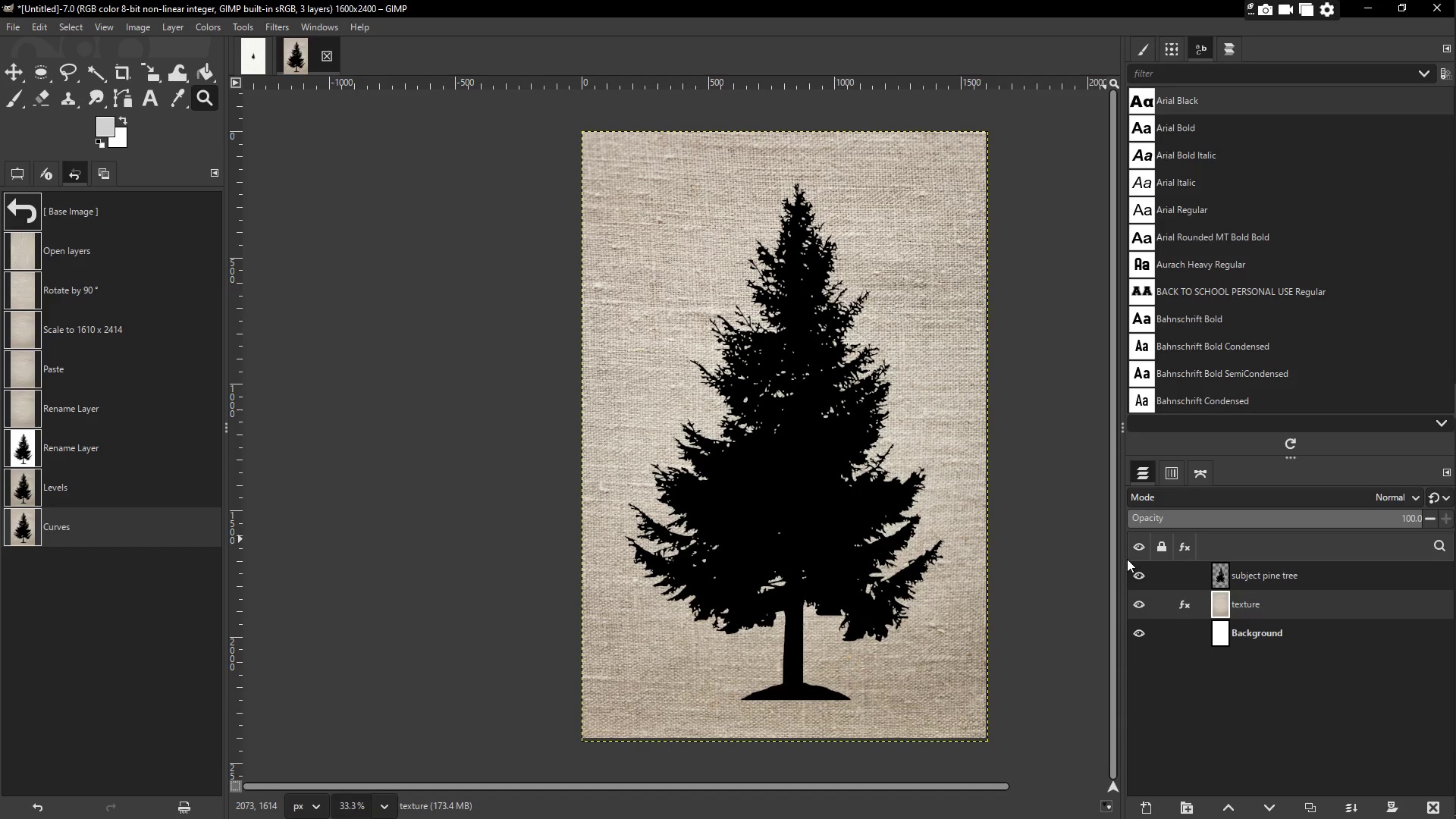 
left_click([1266, 579])
 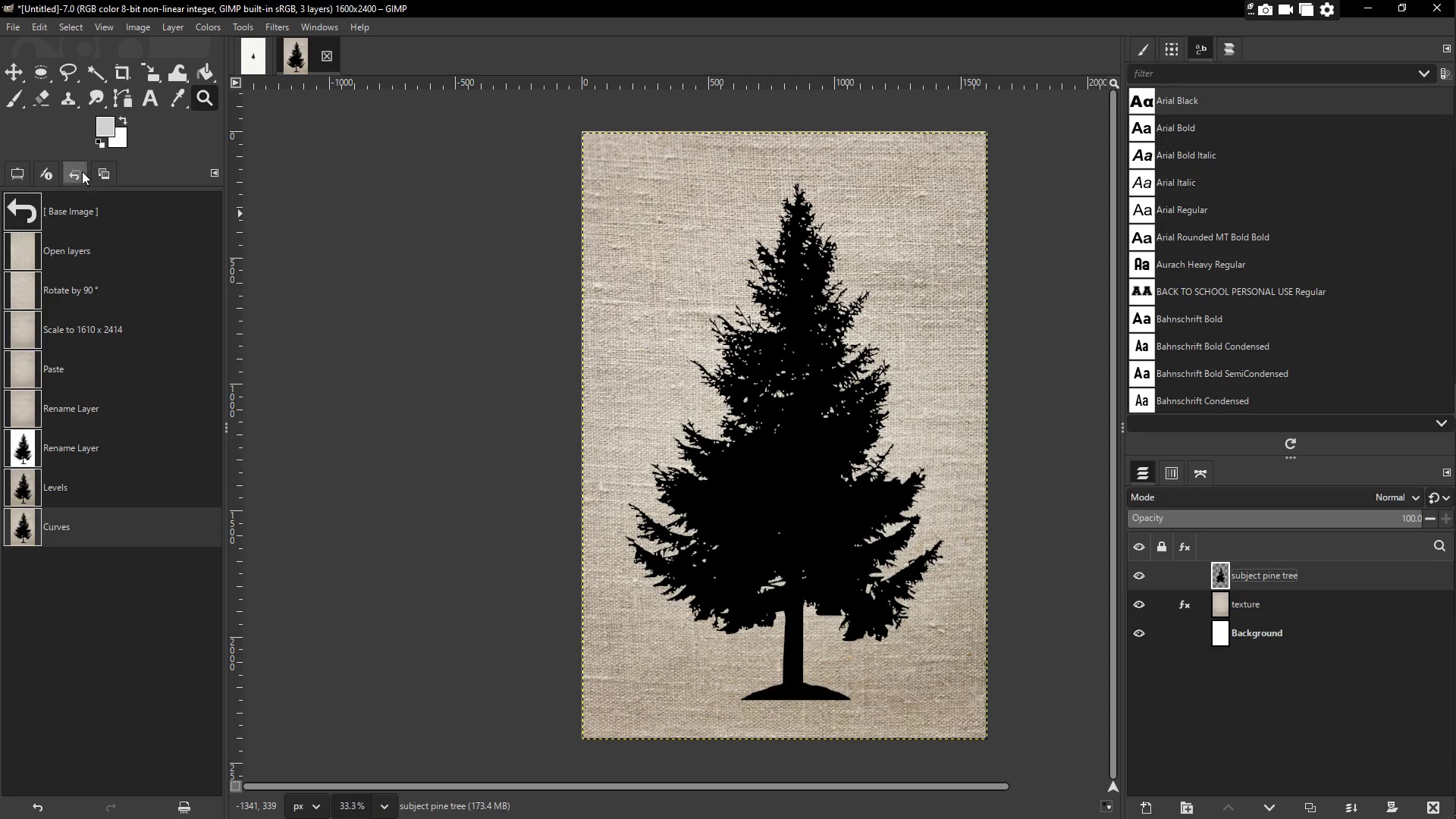 
left_click([17, 72])
 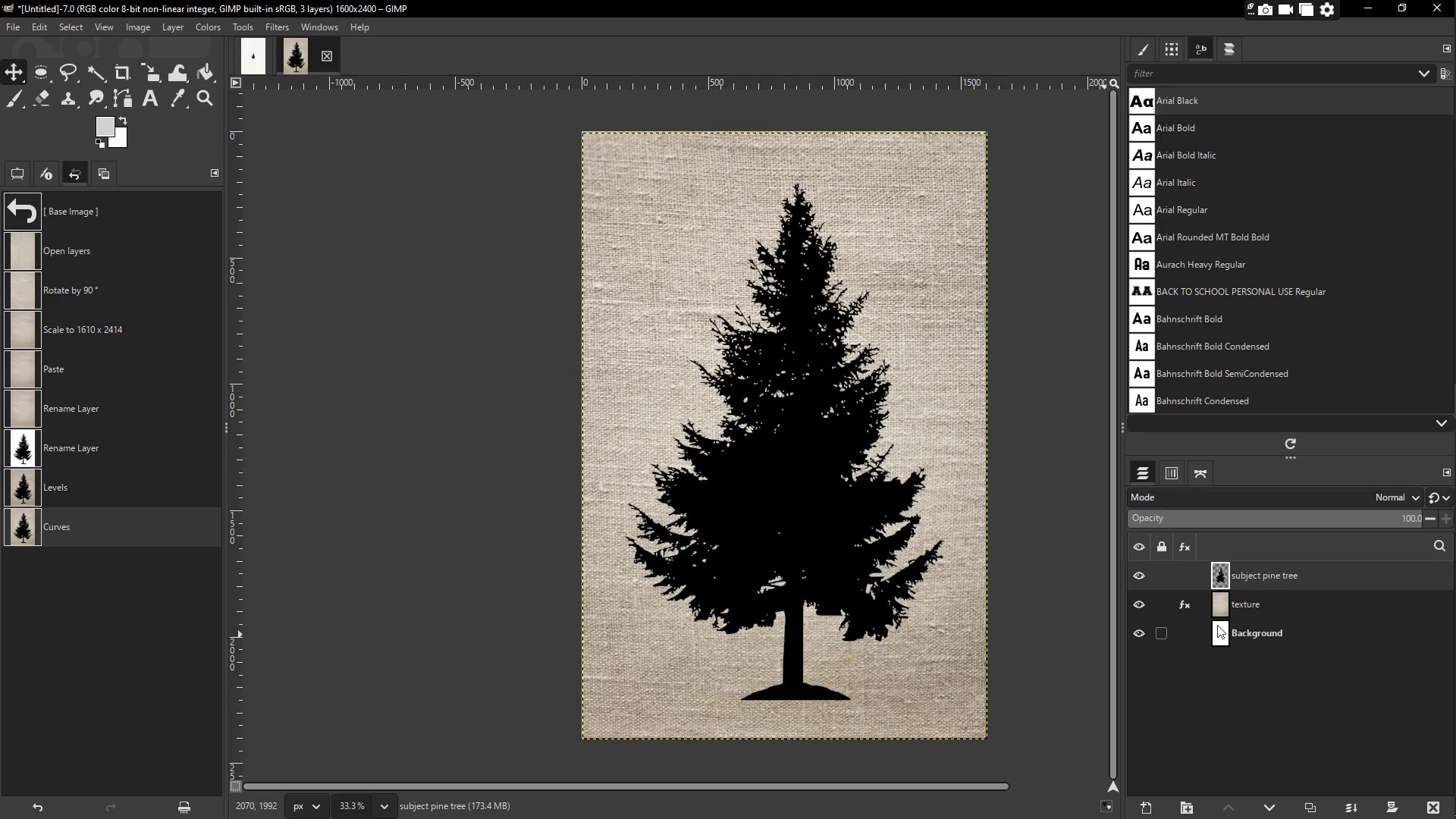 
double_click([1269, 571])
 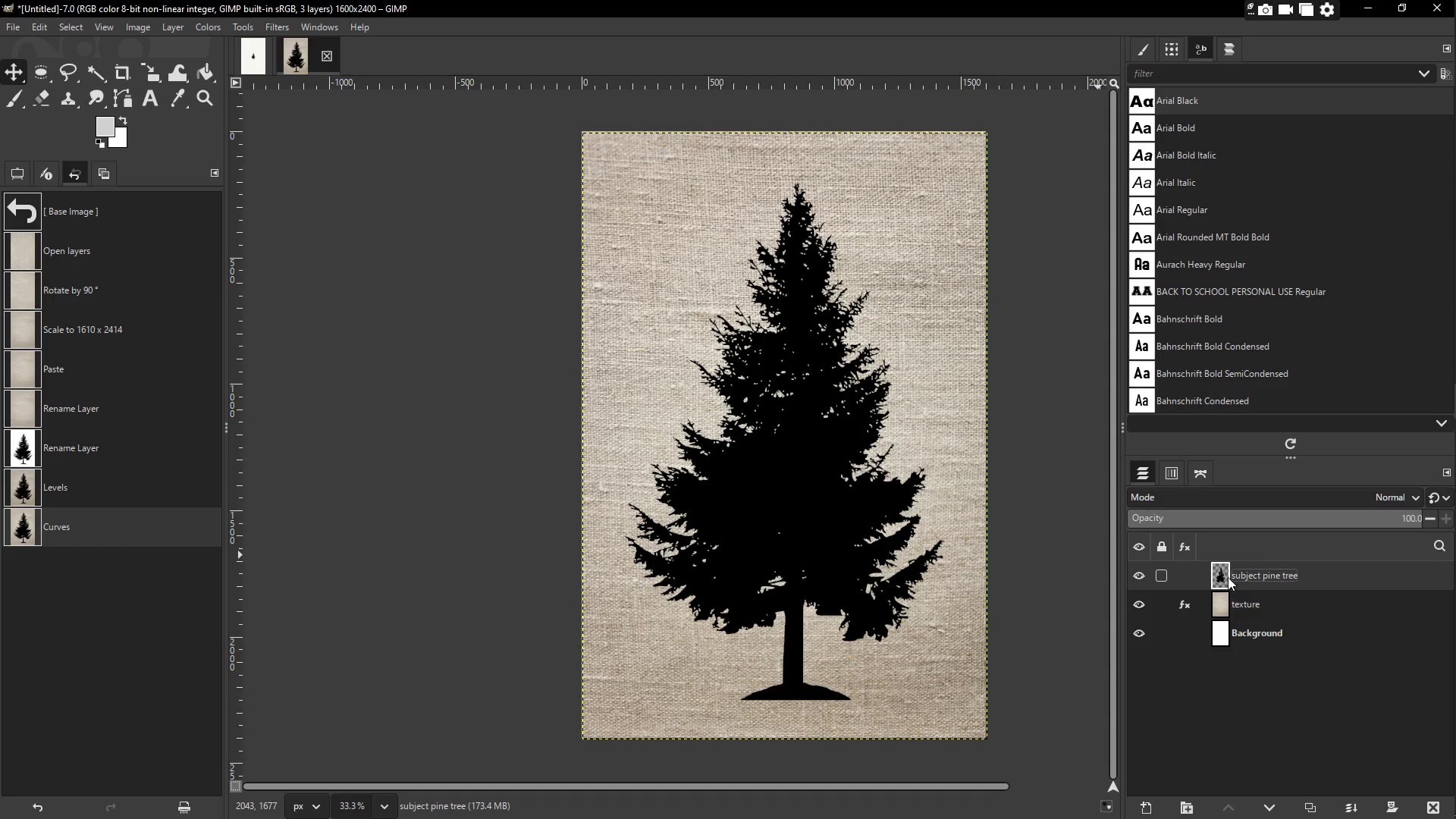 
double_click([1244, 573])
 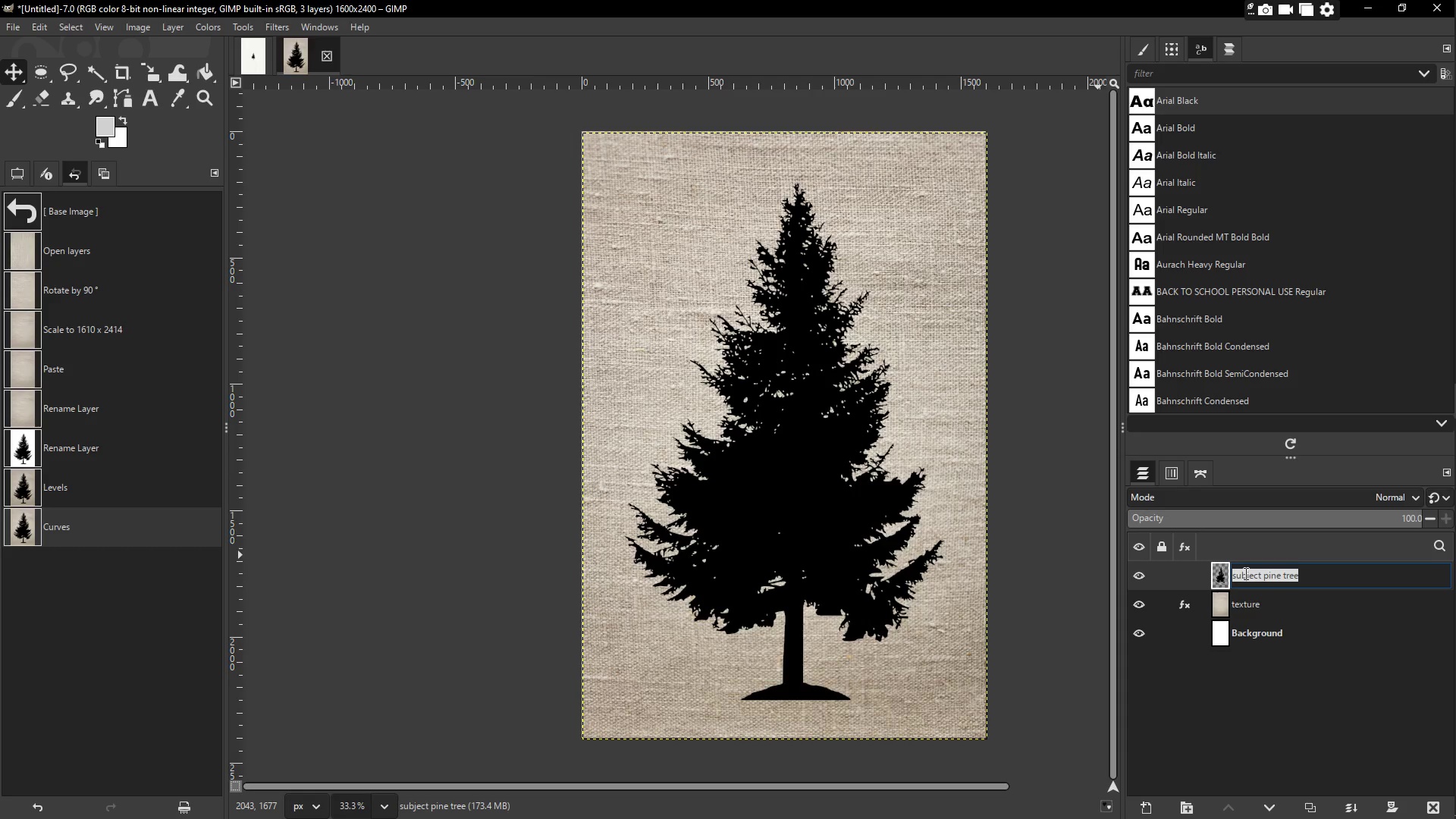 
type(Main S)
key(Backspace)
key(Backspace)
type(_Silhouette)
 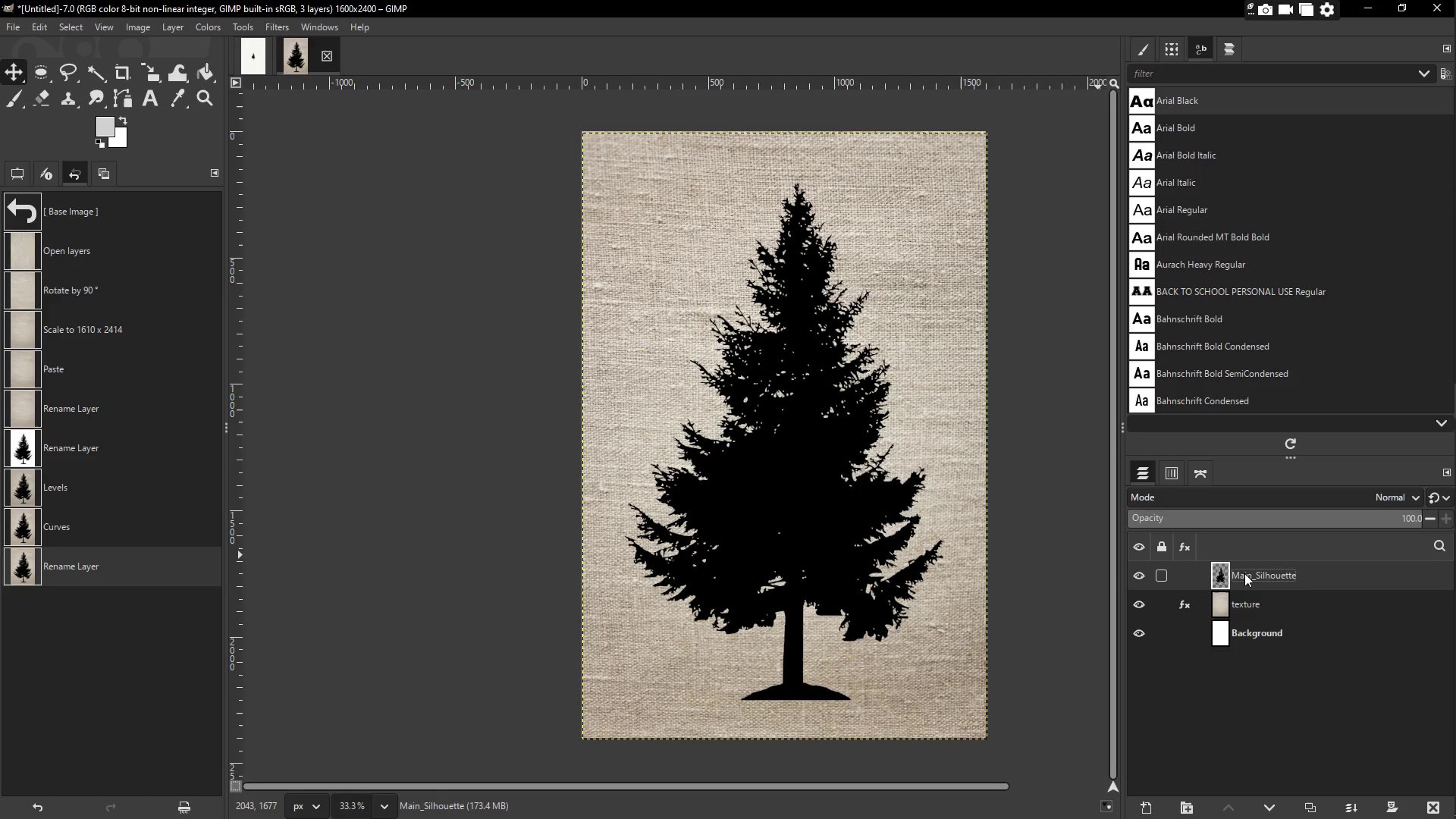 
 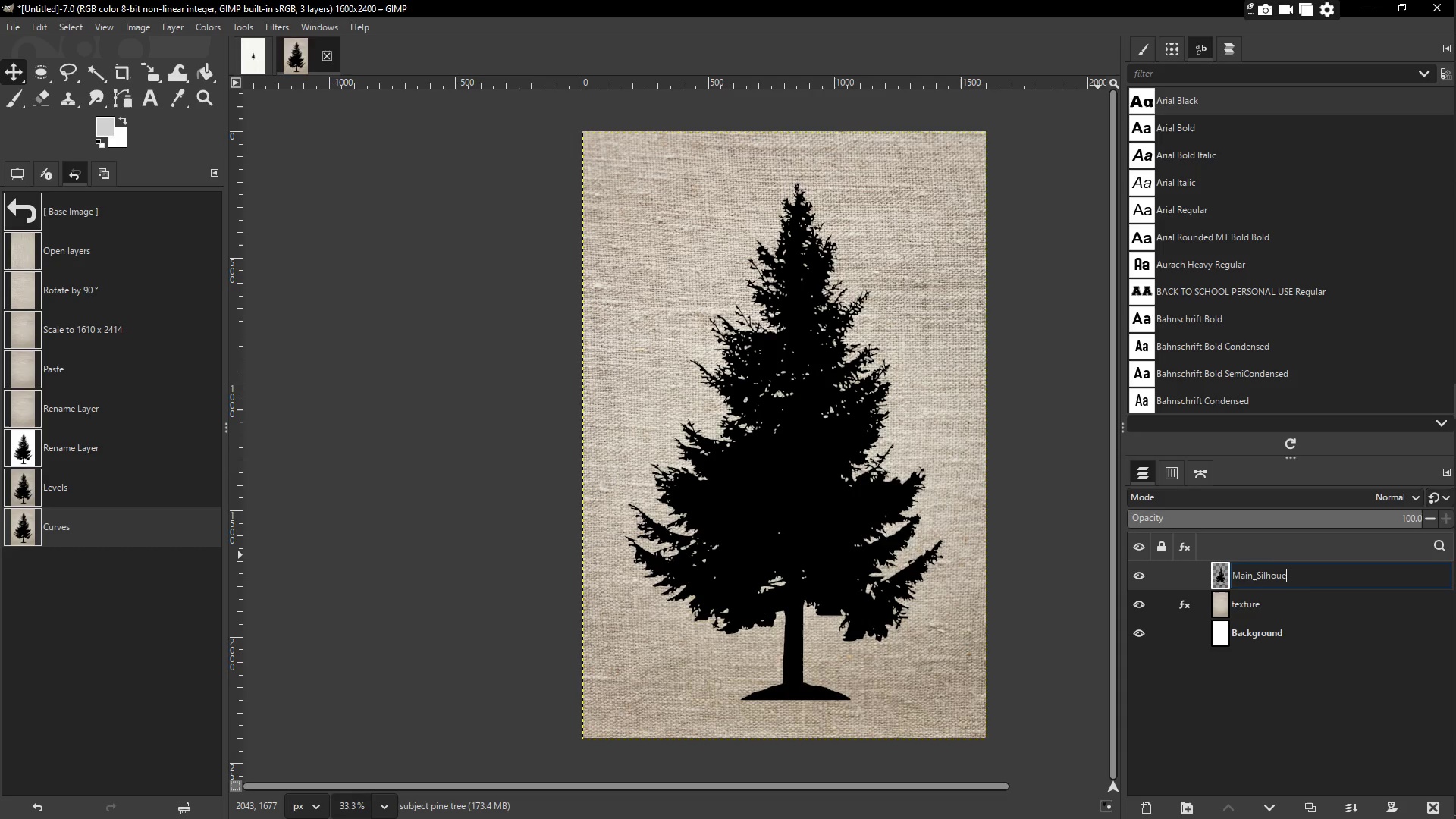 
key(Enter)
 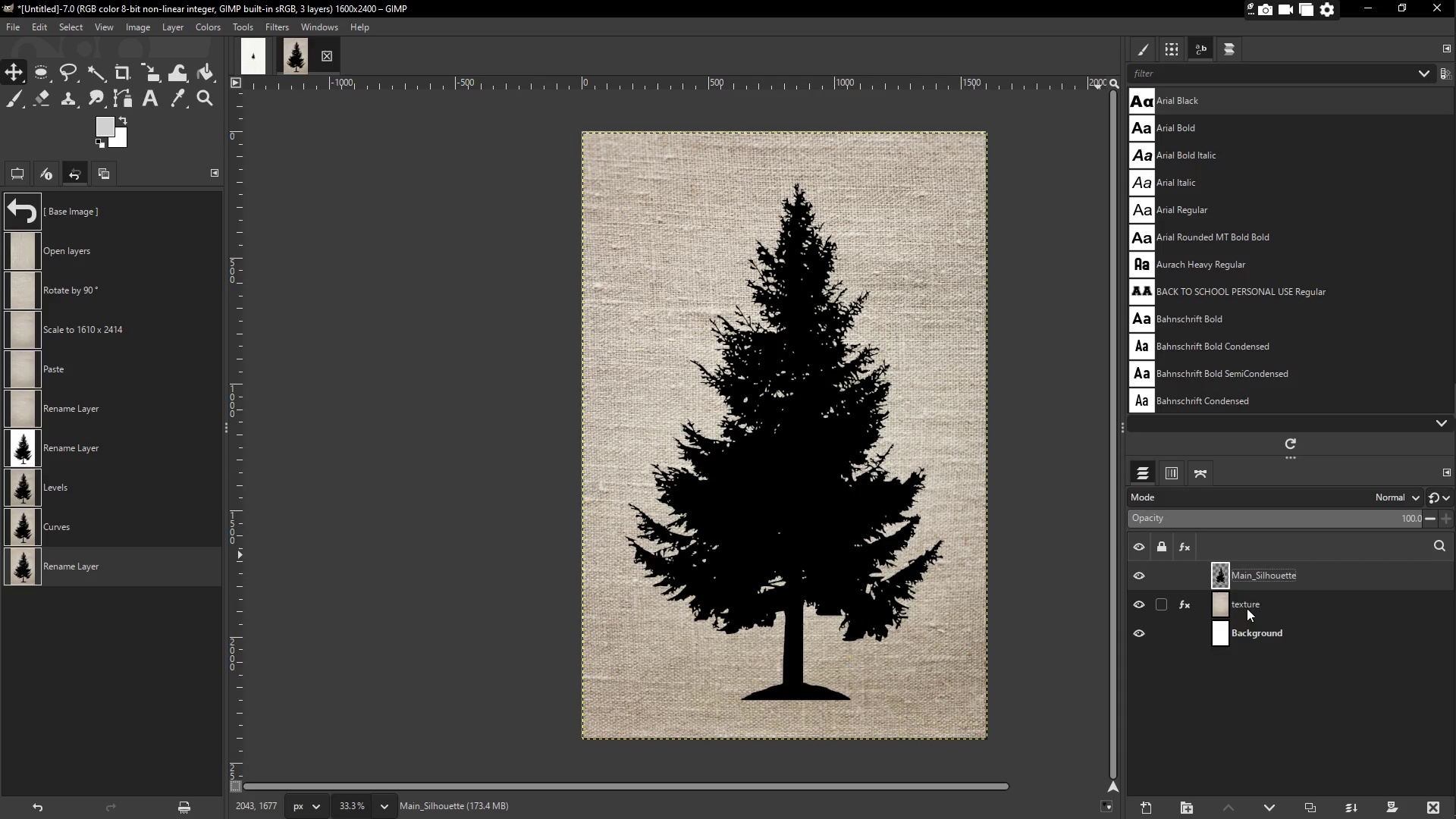 
double_click([1247, 608])
 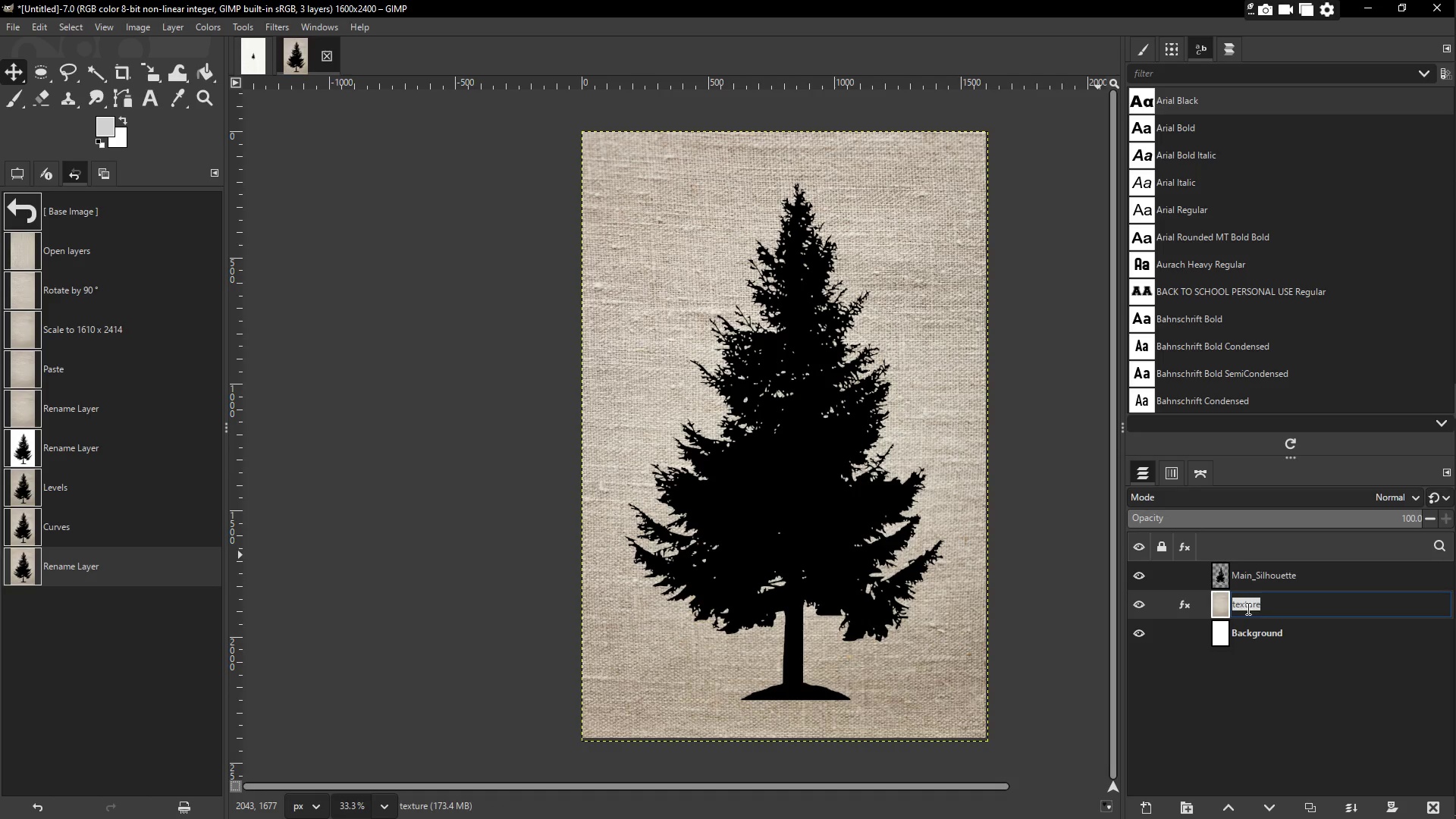 
left_click([1269, 608])
 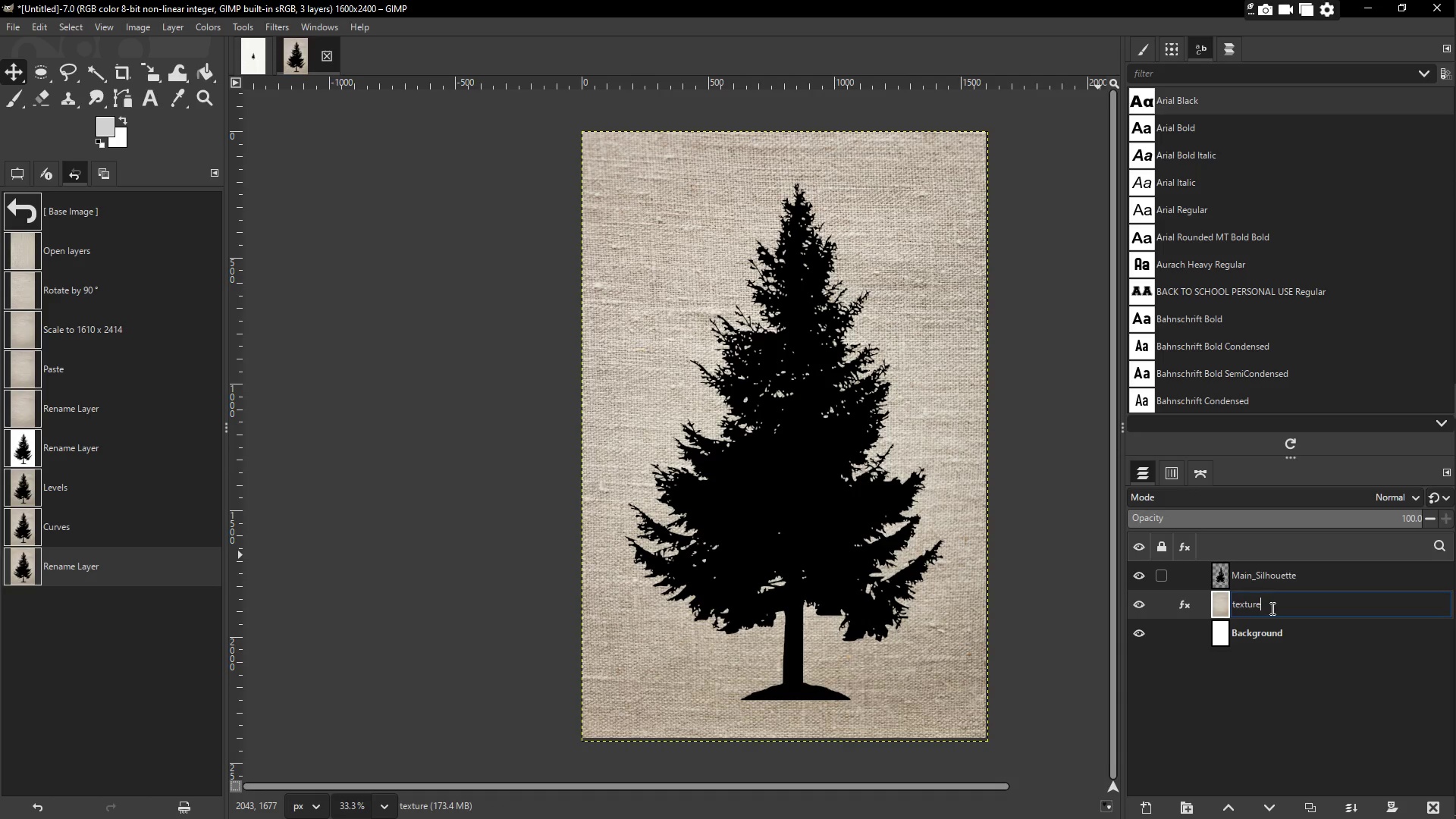 
left_click_drag(start_coordinate=[1271, 607], to_coordinate=[1228, 606])
 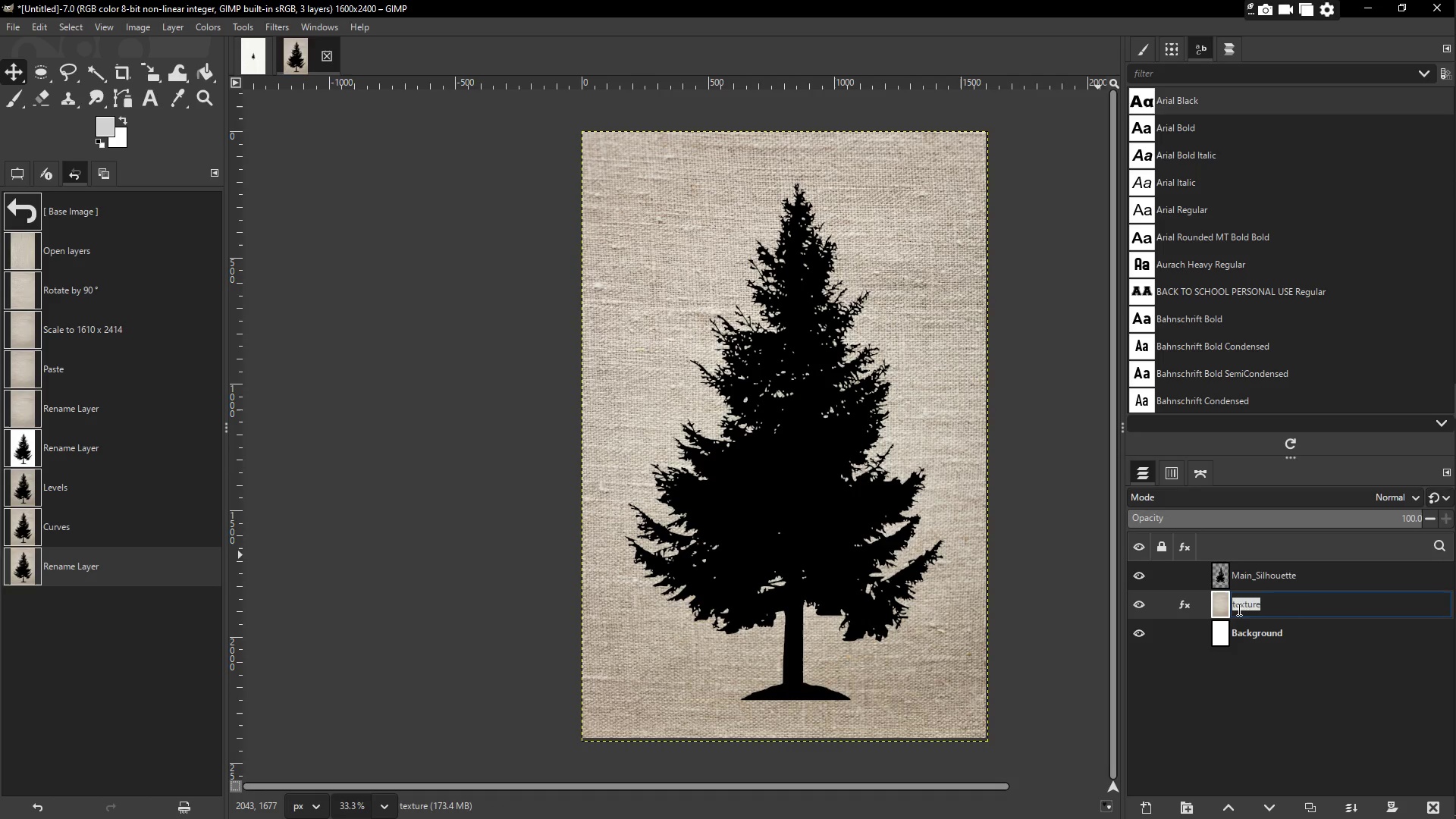 
left_click([1303, 672])
 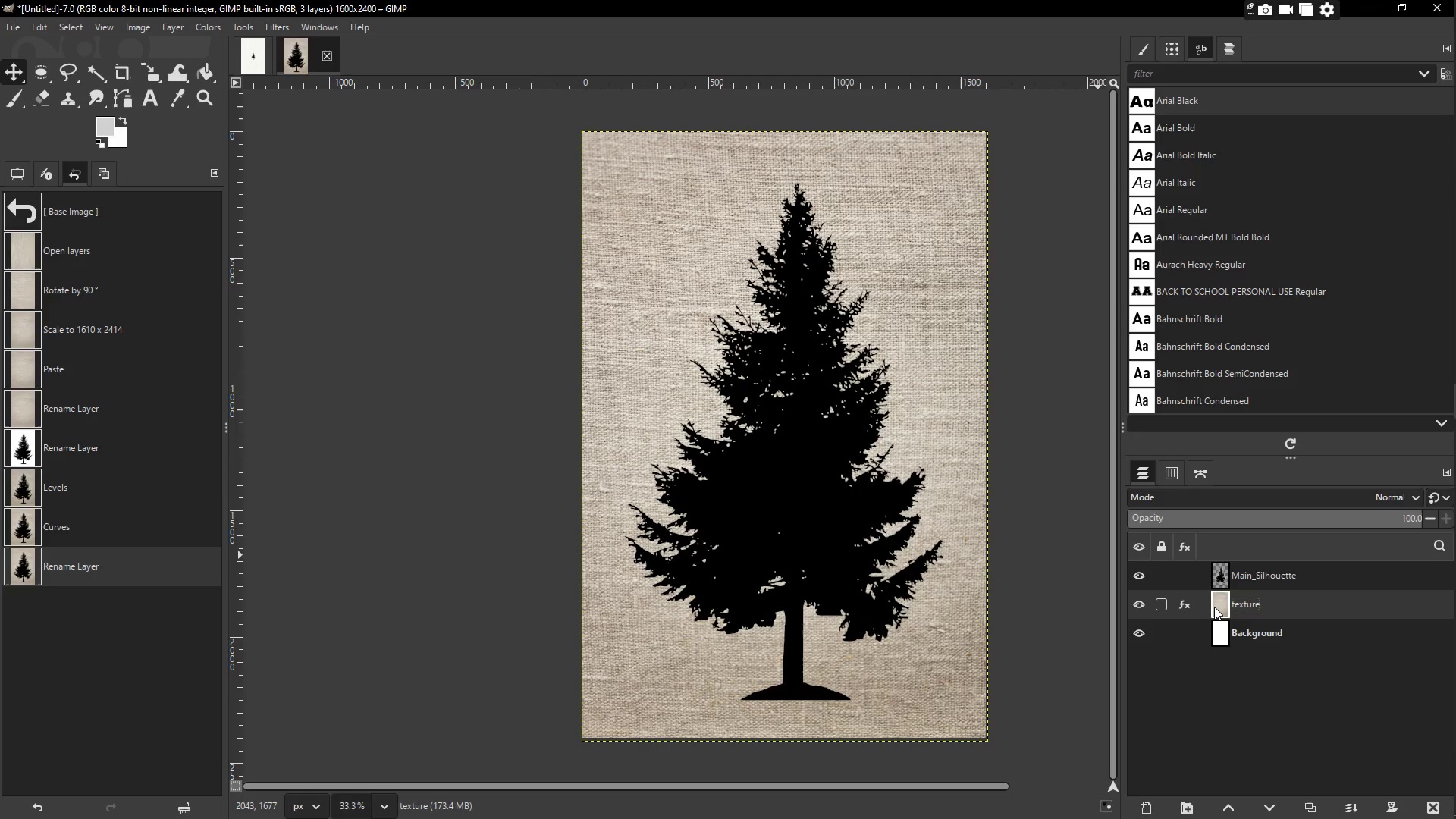 
double_click([1241, 602])
 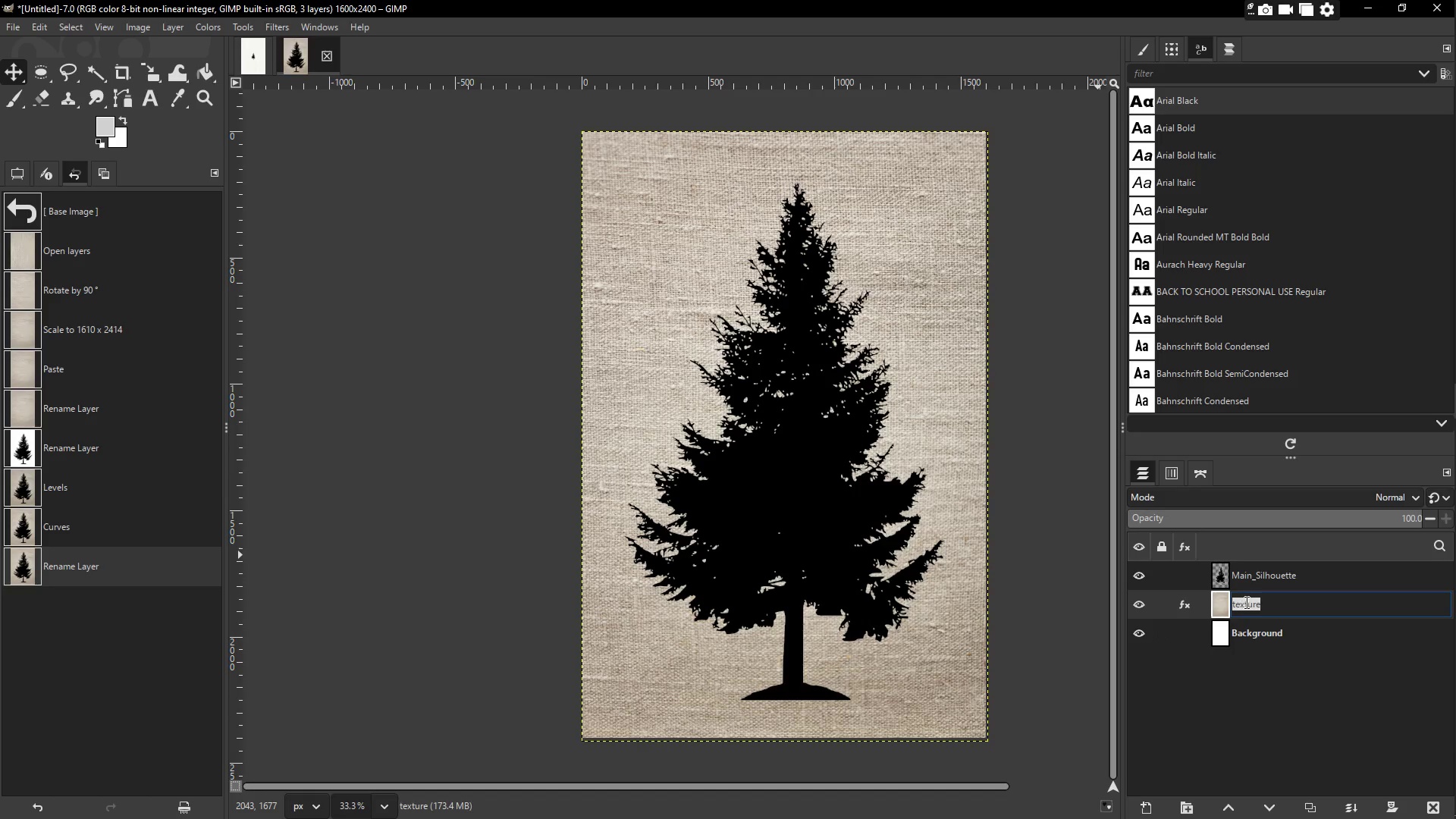 
triple_click([1262, 601])
 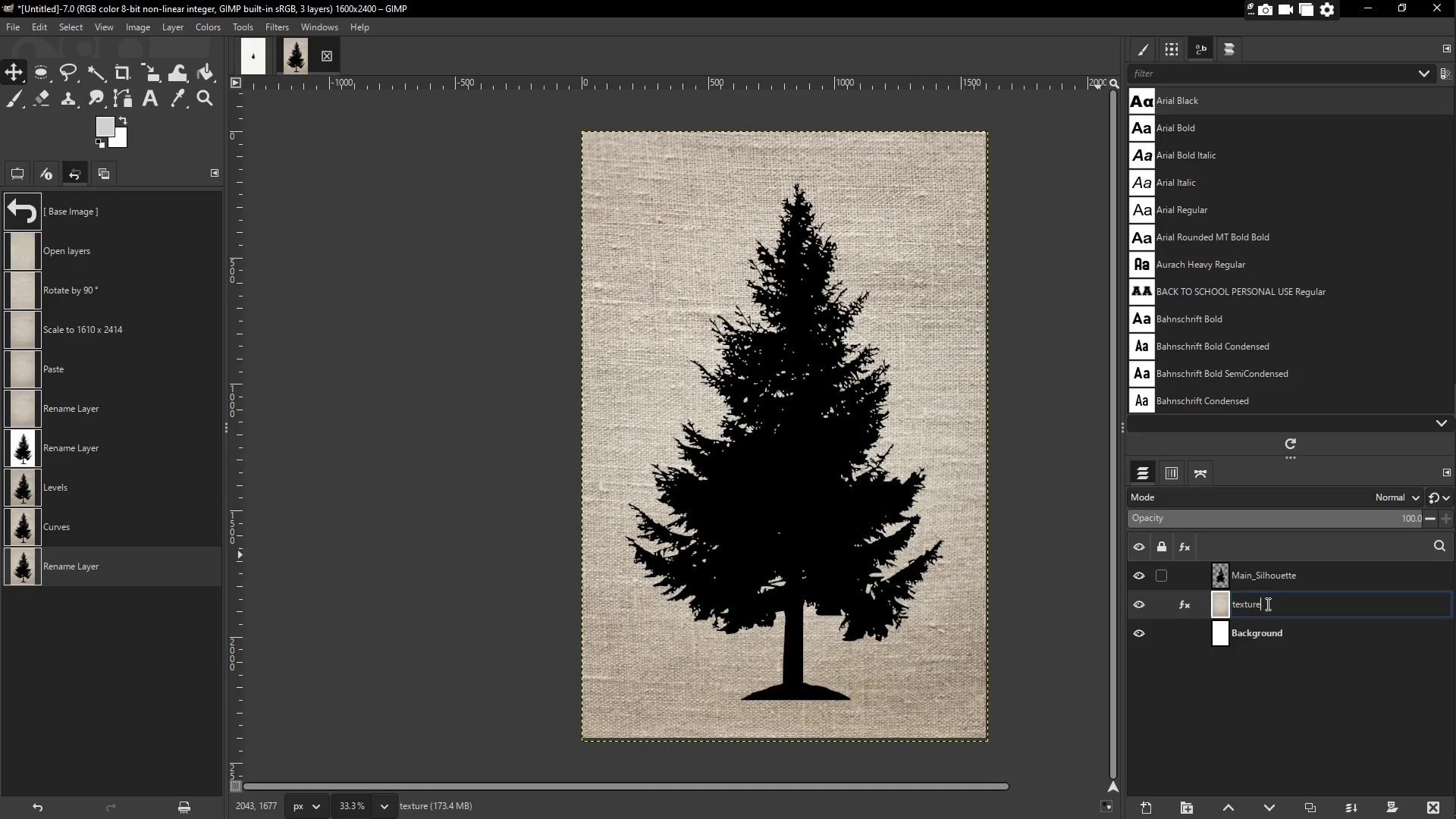 
left_click_drag(start_coordinate=[1269, 604], to_coordinate=[1213, 598])
 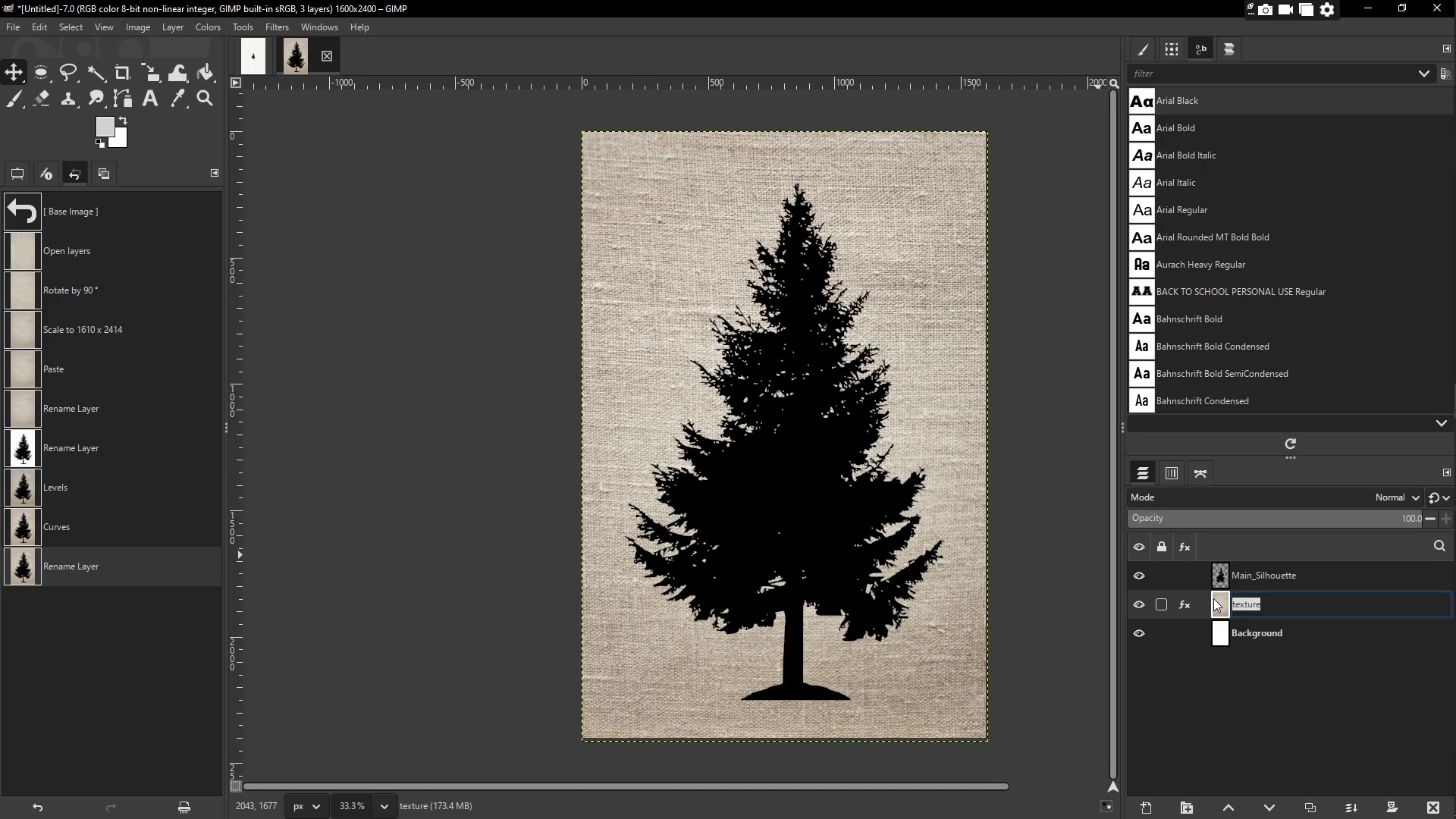 
hold_key(key=ShiftLeft, duration=1.5)
 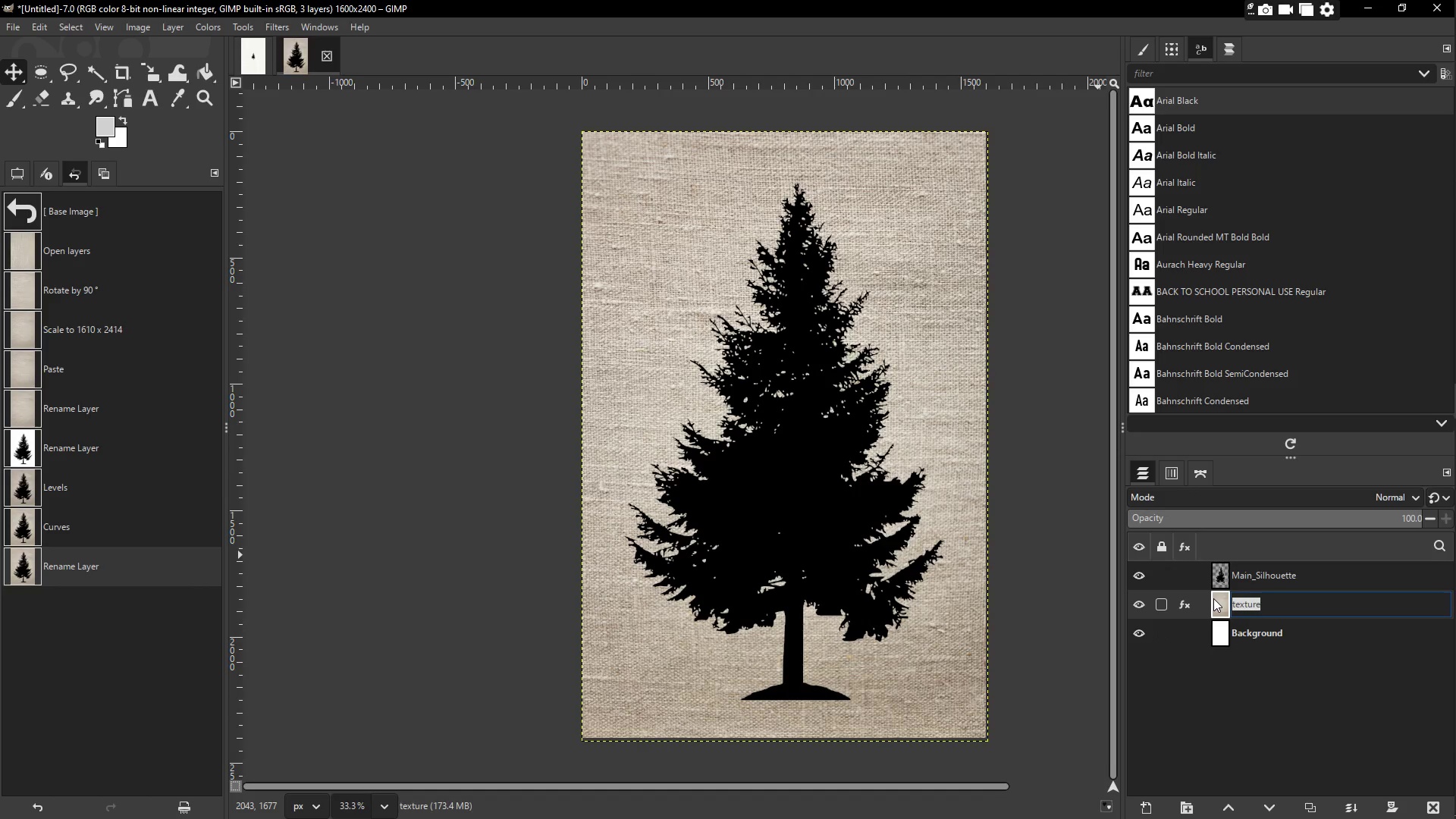 
type(Background_Texture)
 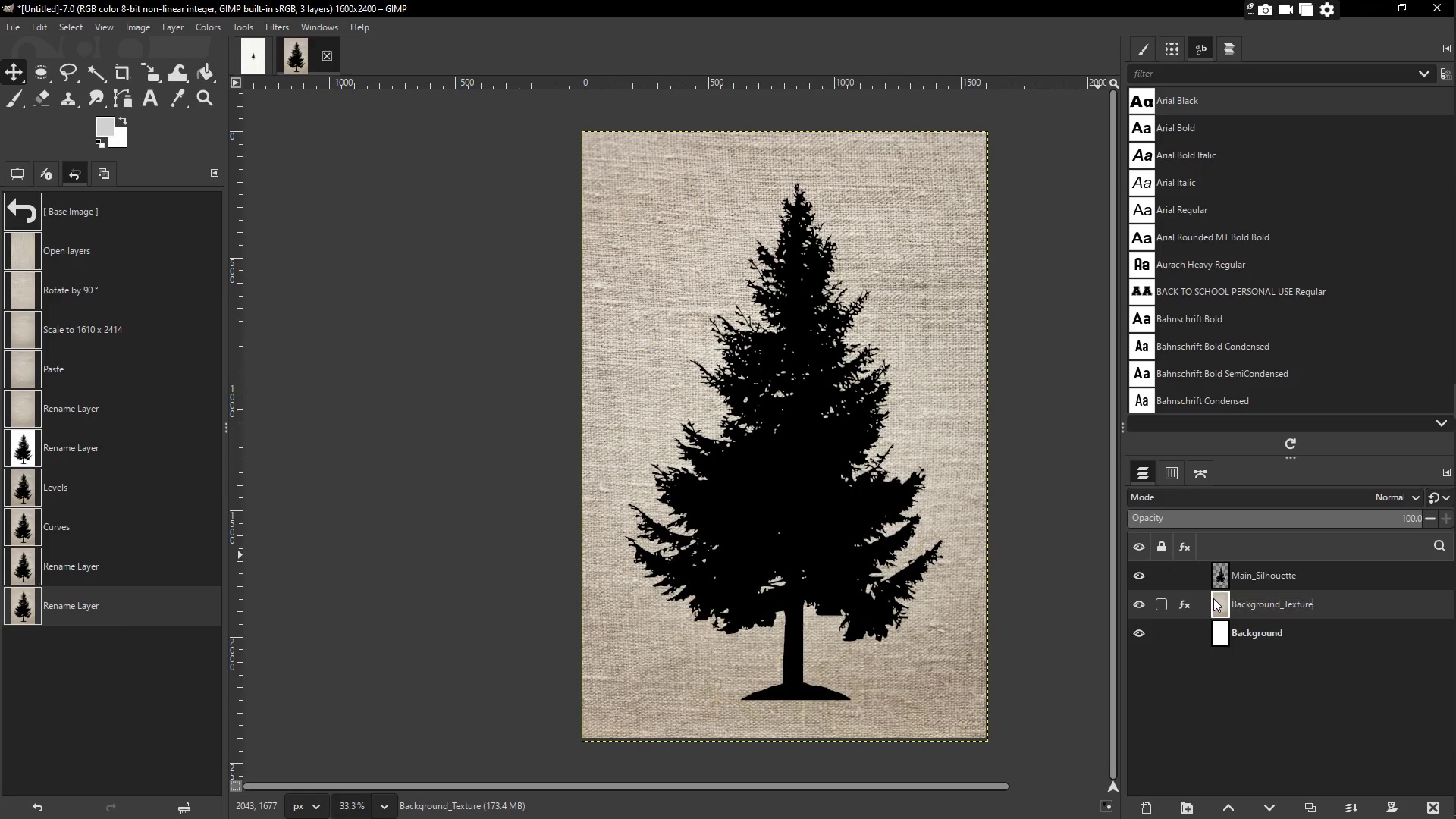 
 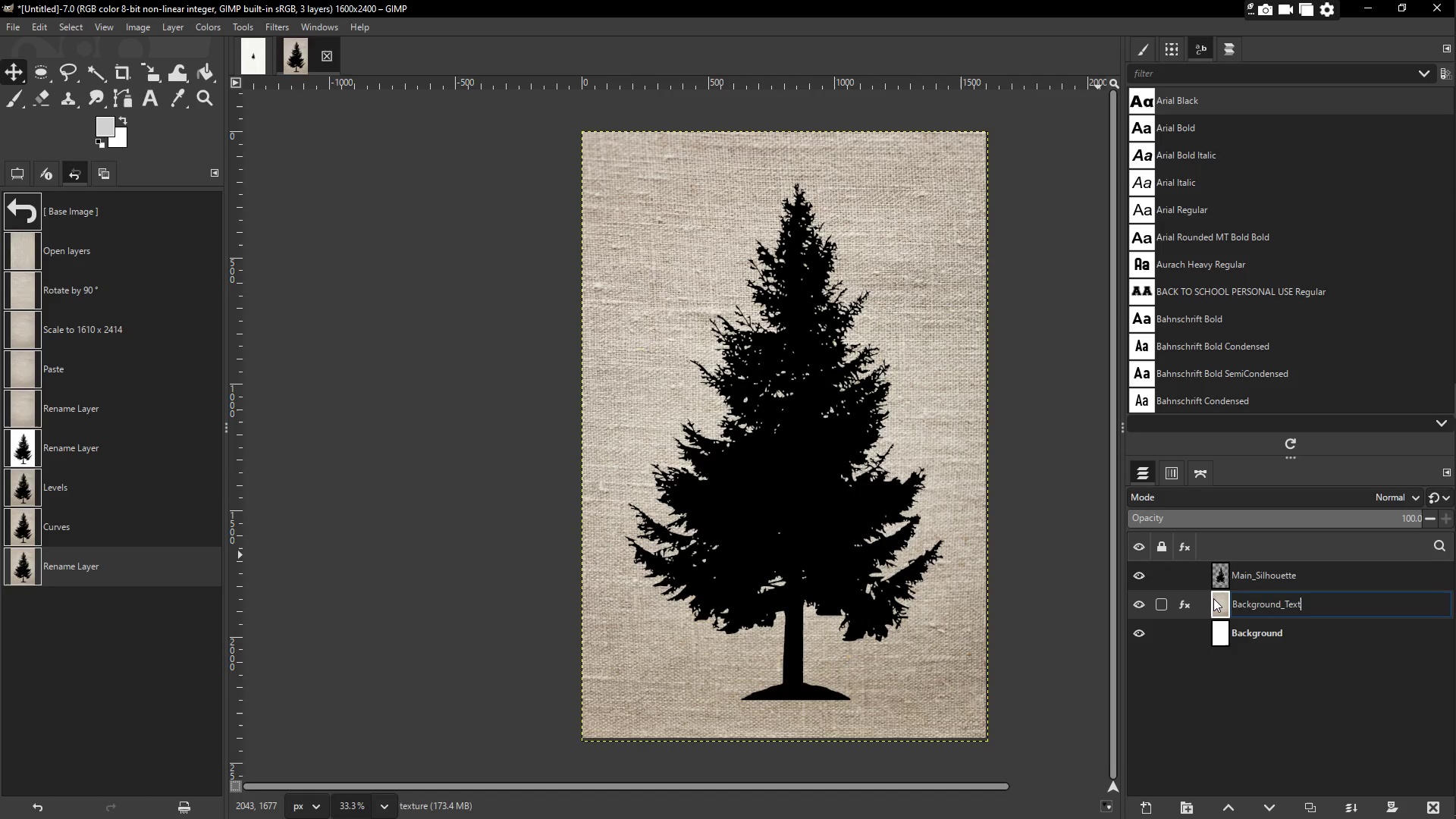 
key(Enter)
 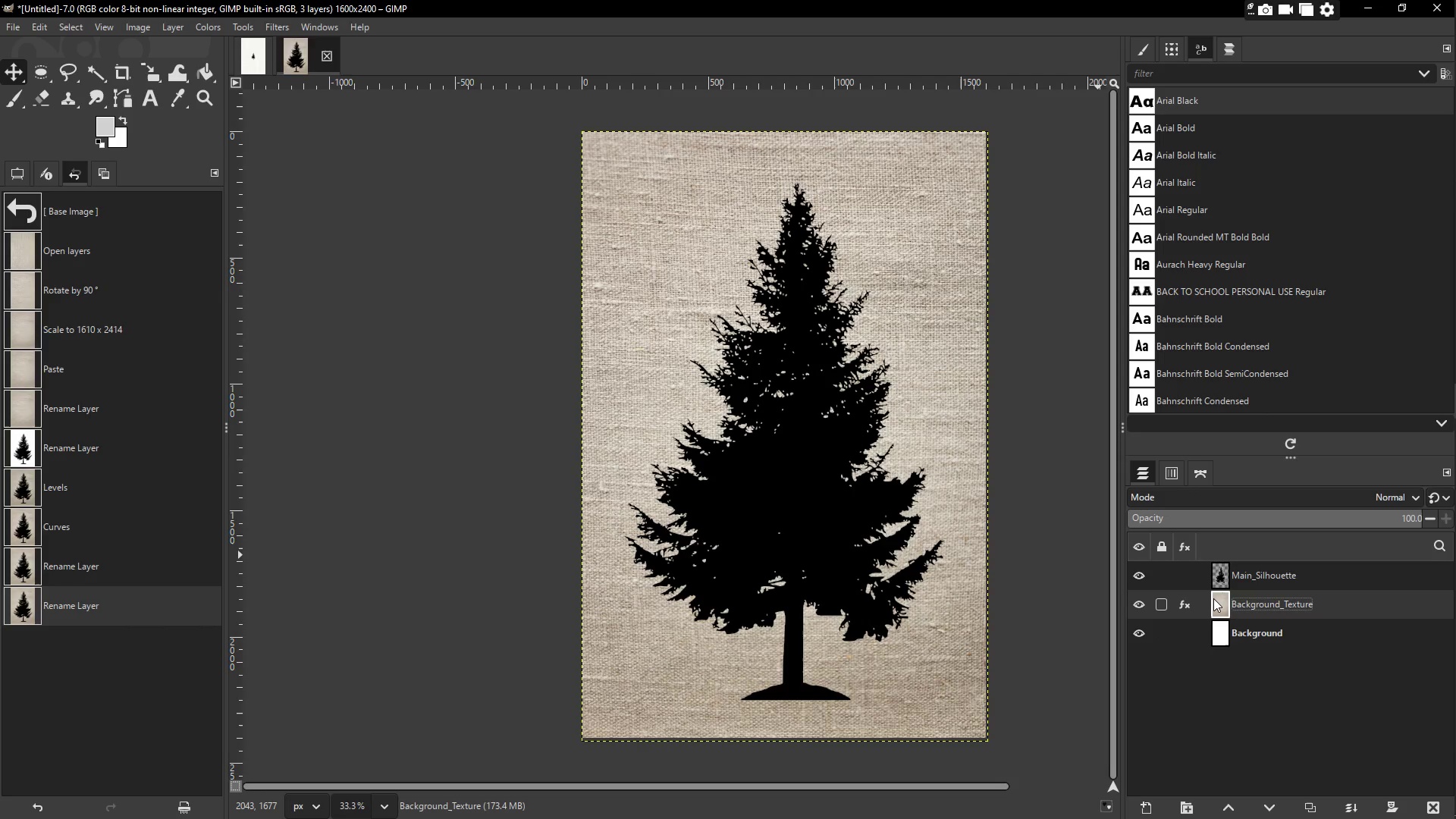 
left_click([1252, 582])
 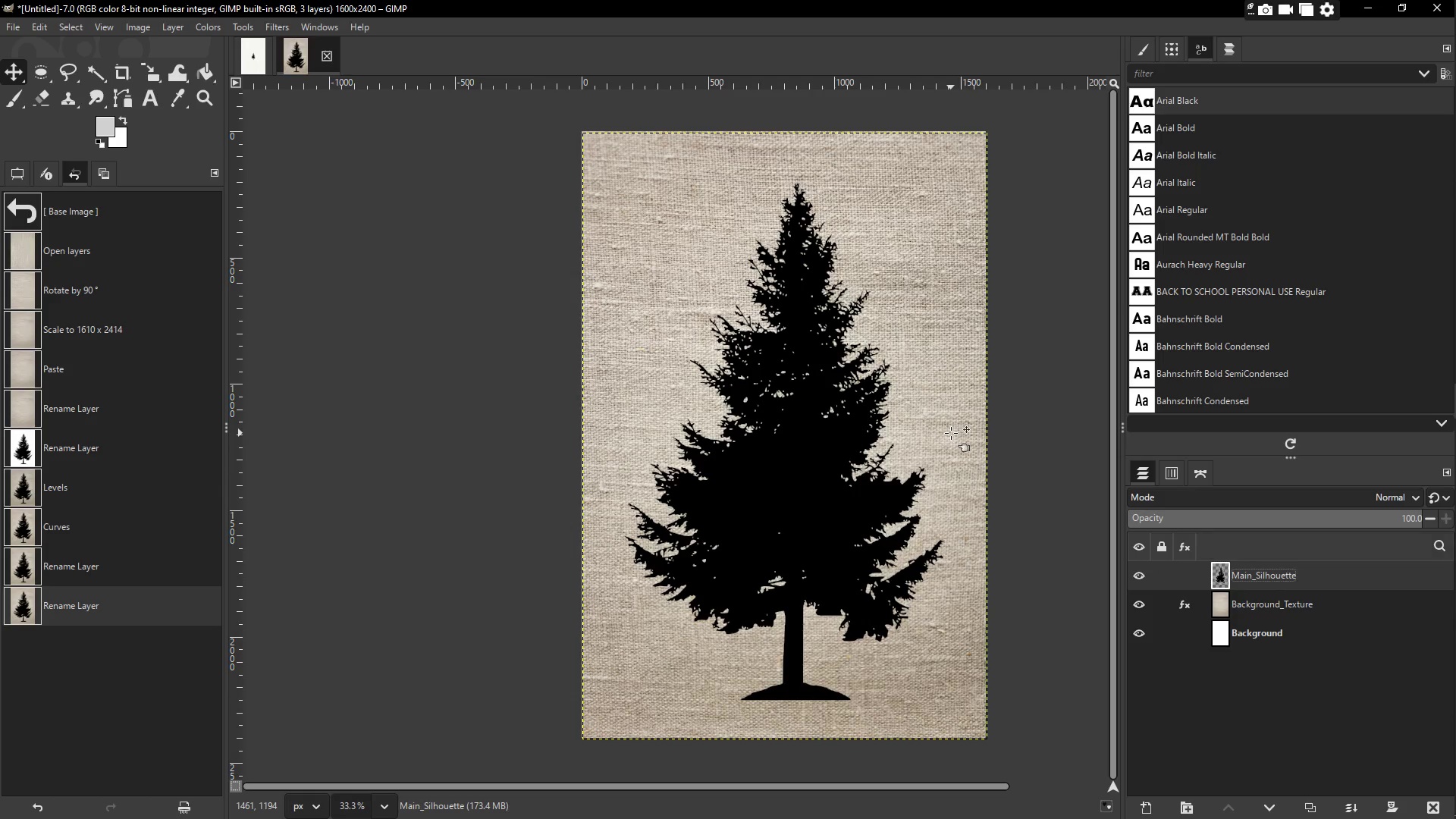 
hold_key(key=ControlLeft, duration=0.78)
 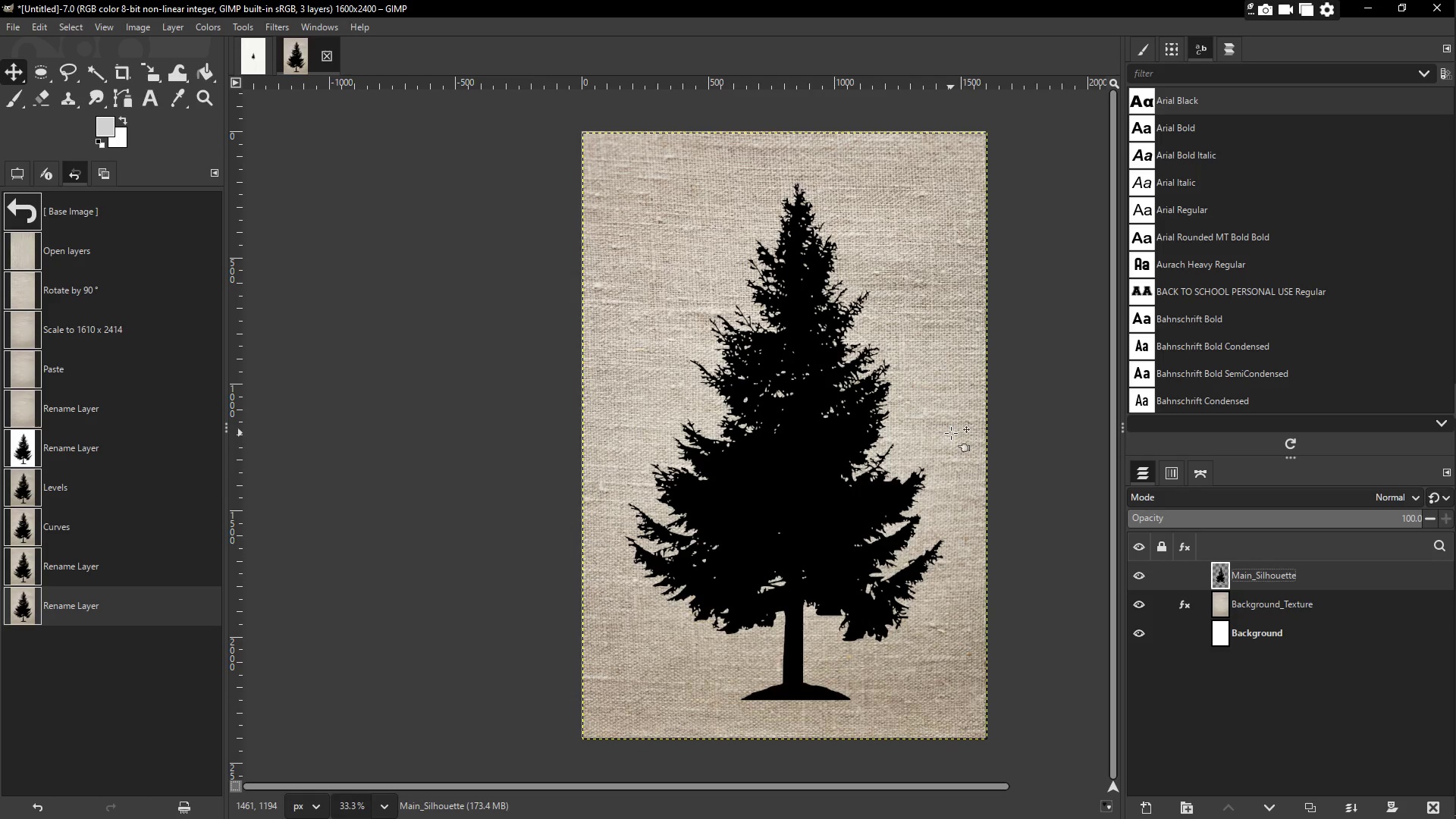 
key(Shift+S)
 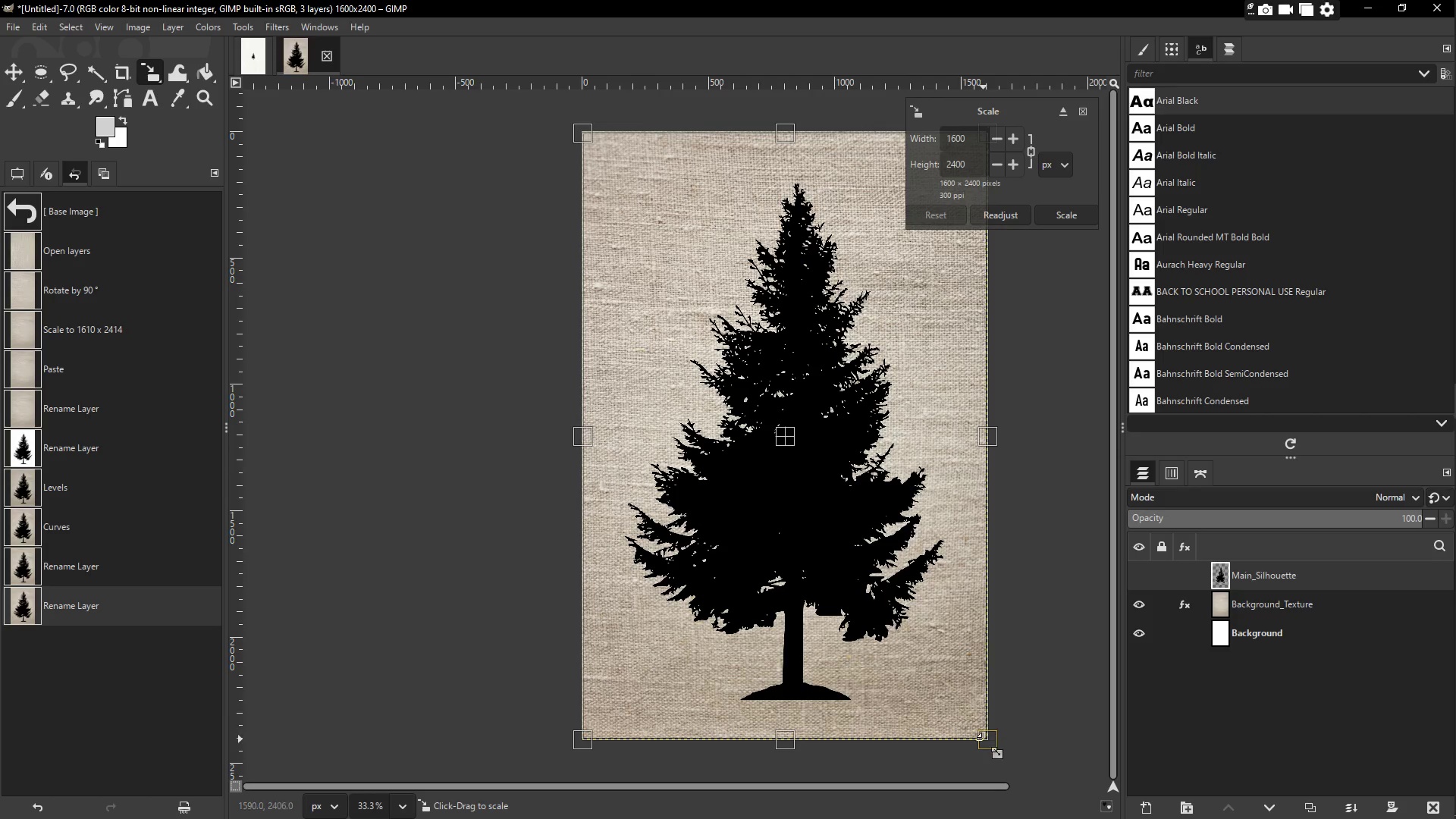 
left_click_drag(start_coordinate=[984, 739], to_coordinate=[720, 234])
 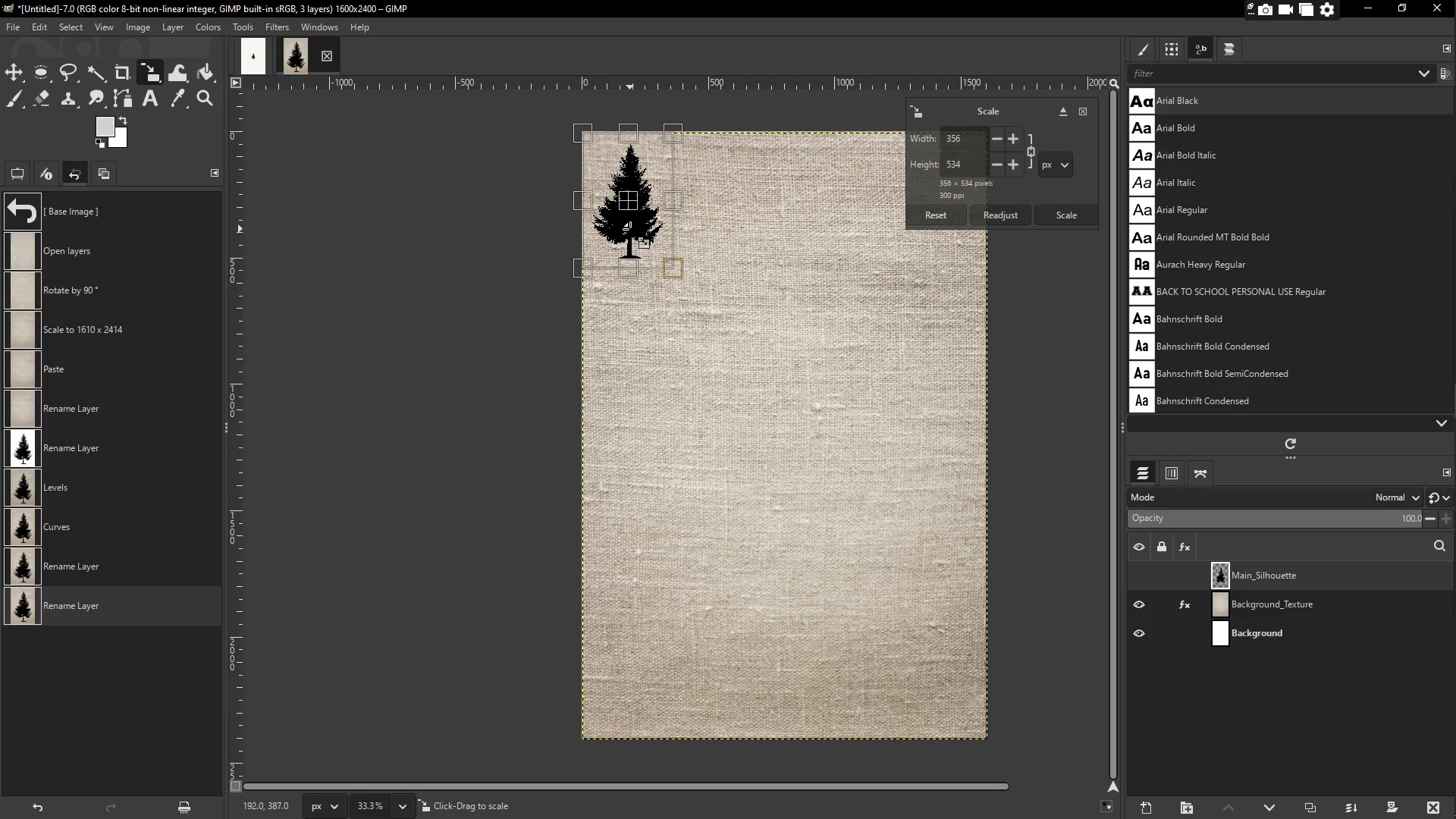 
left_click_drag(start_coordinate=[630, 229], to_coordinate=[661, 208])
 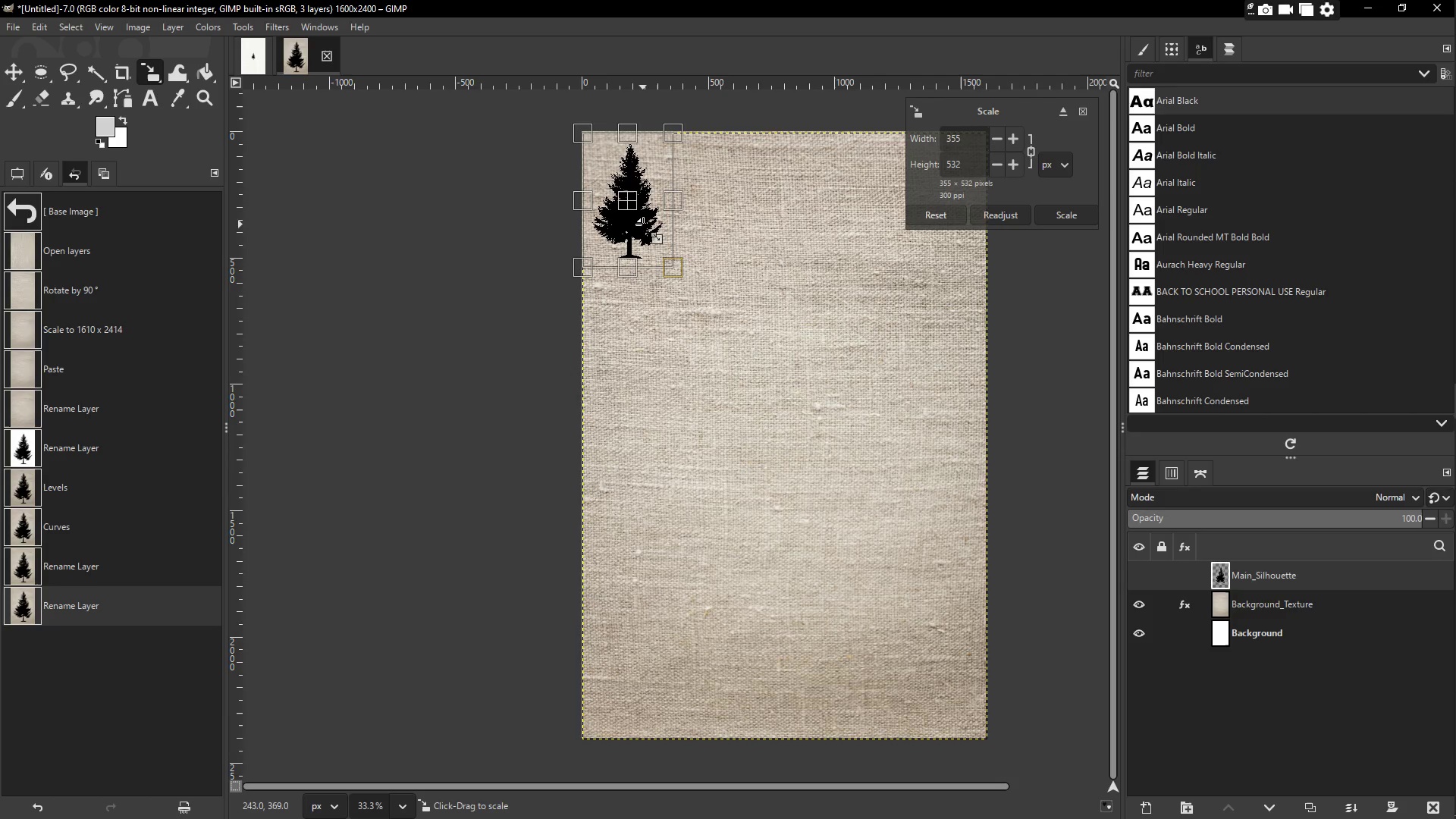 
key(Enter)
 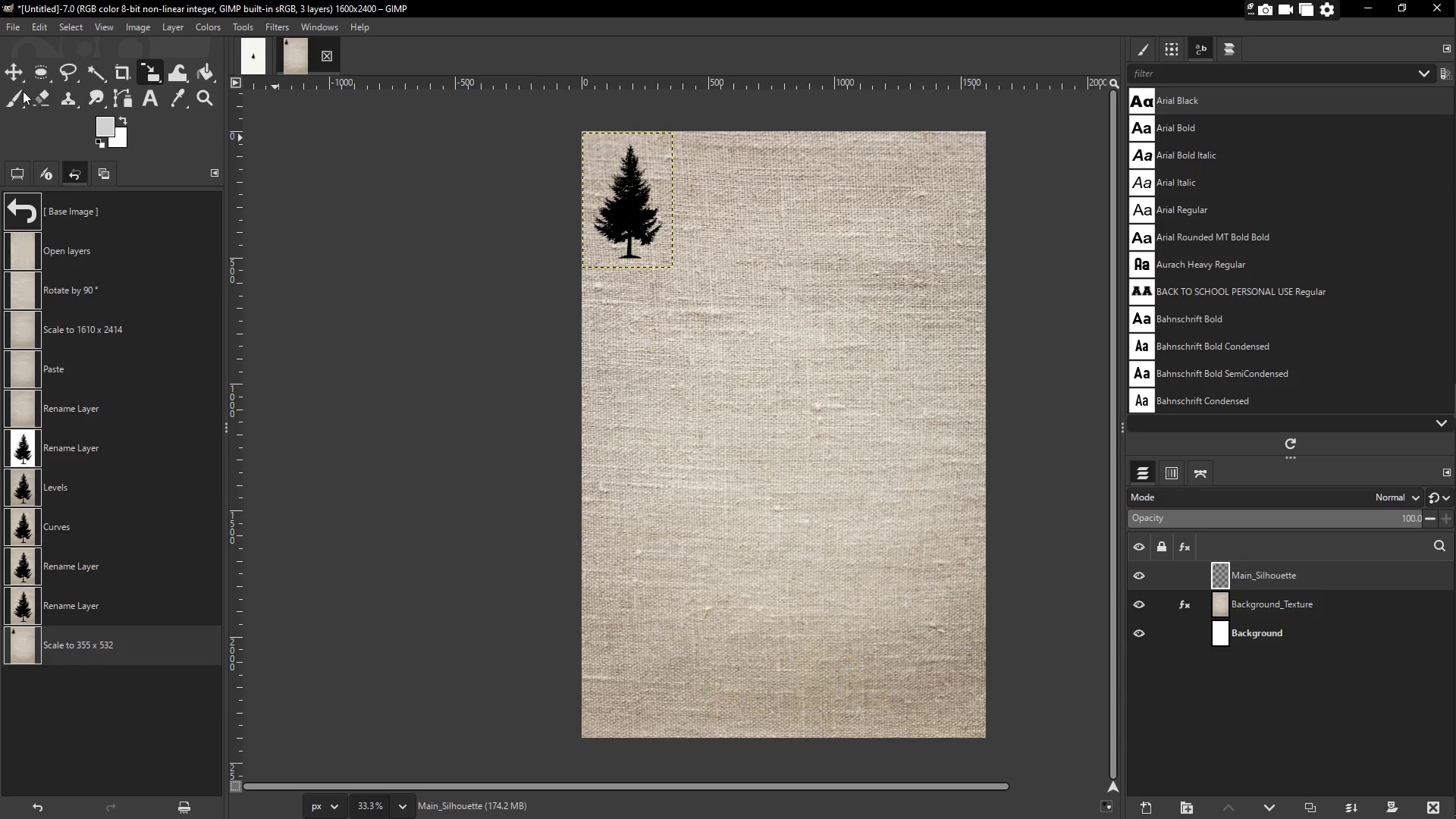 
type(qq)
 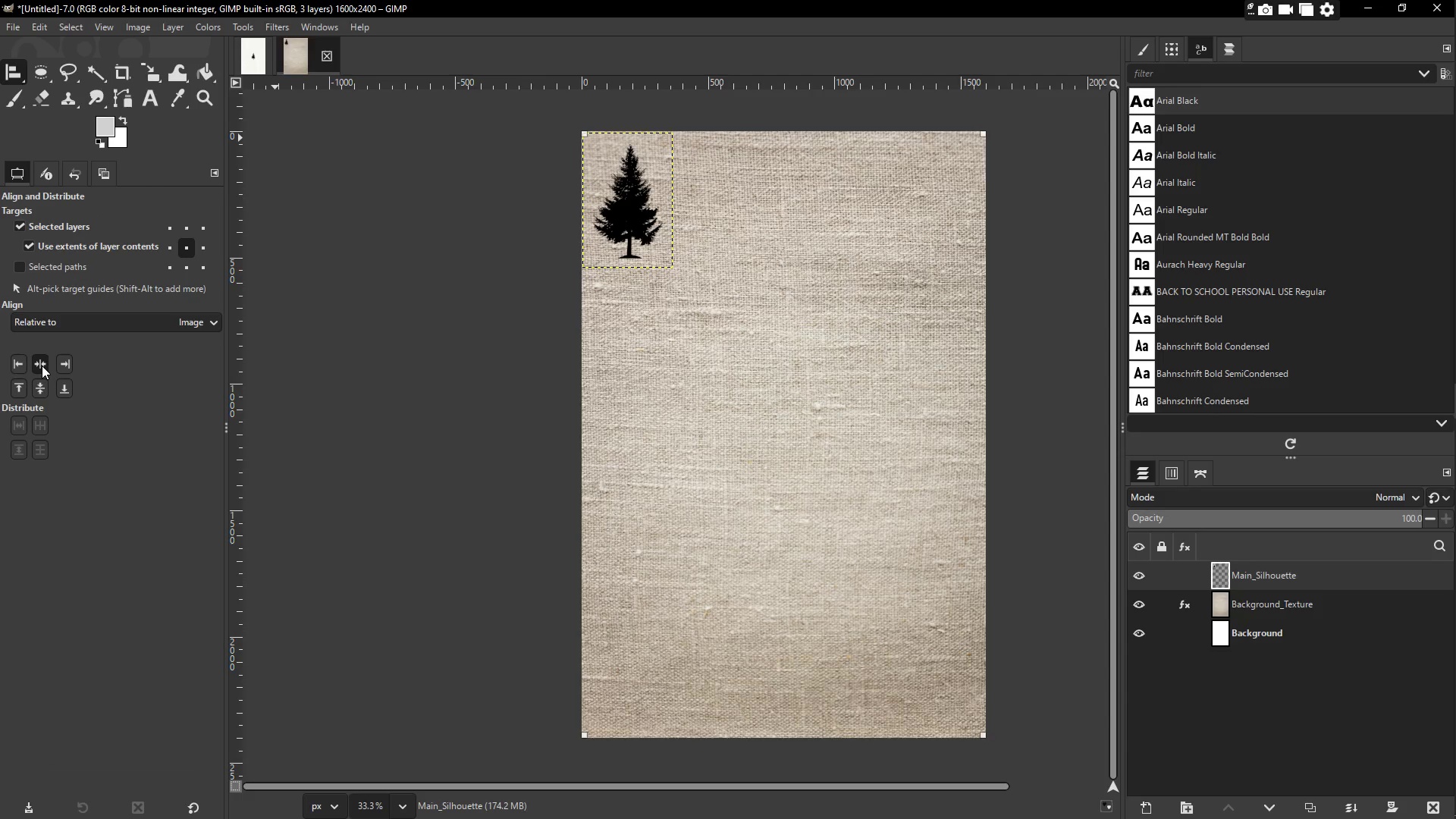 
left_click([42, 366])
 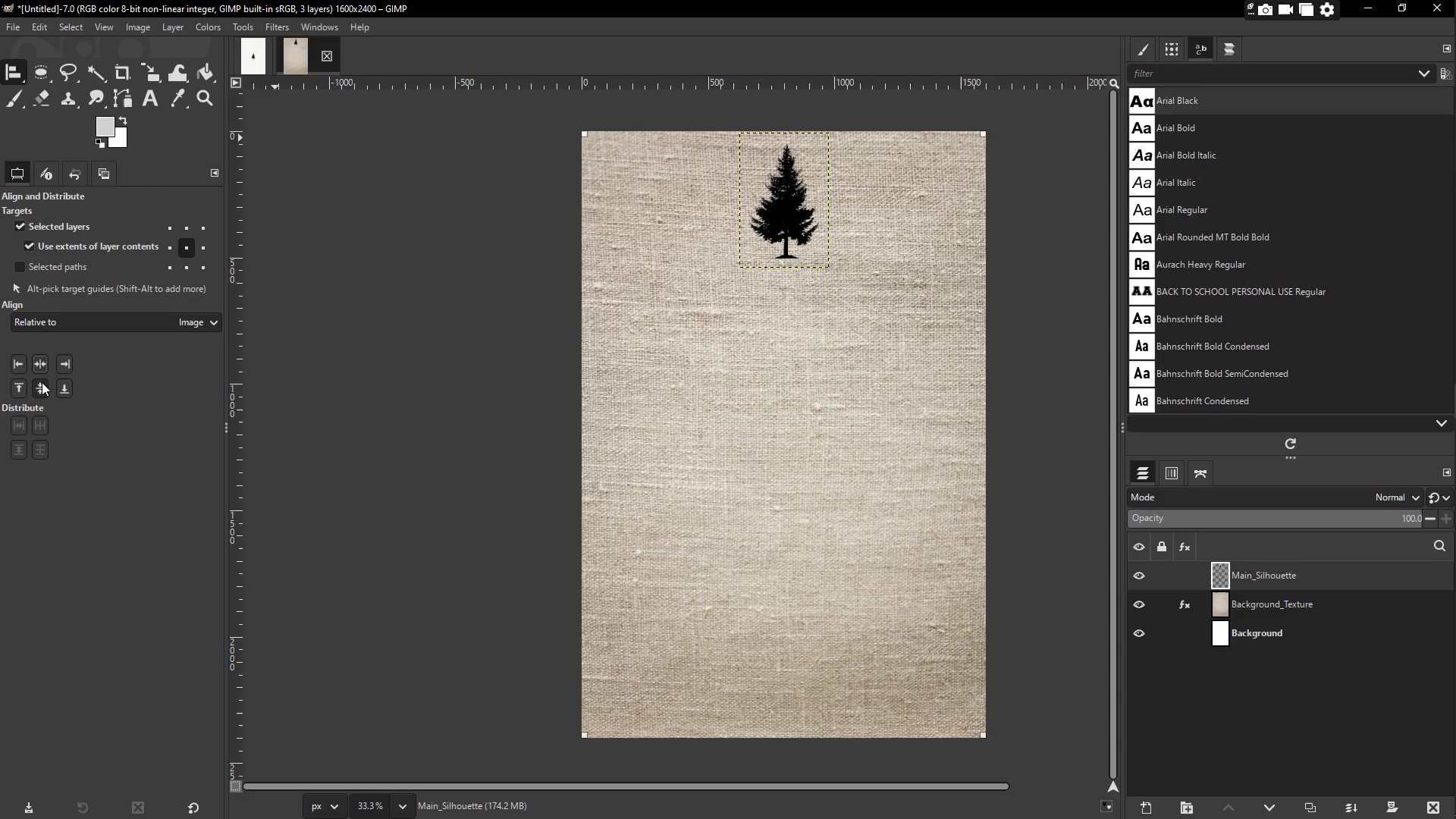 
double_click([42, 384])
 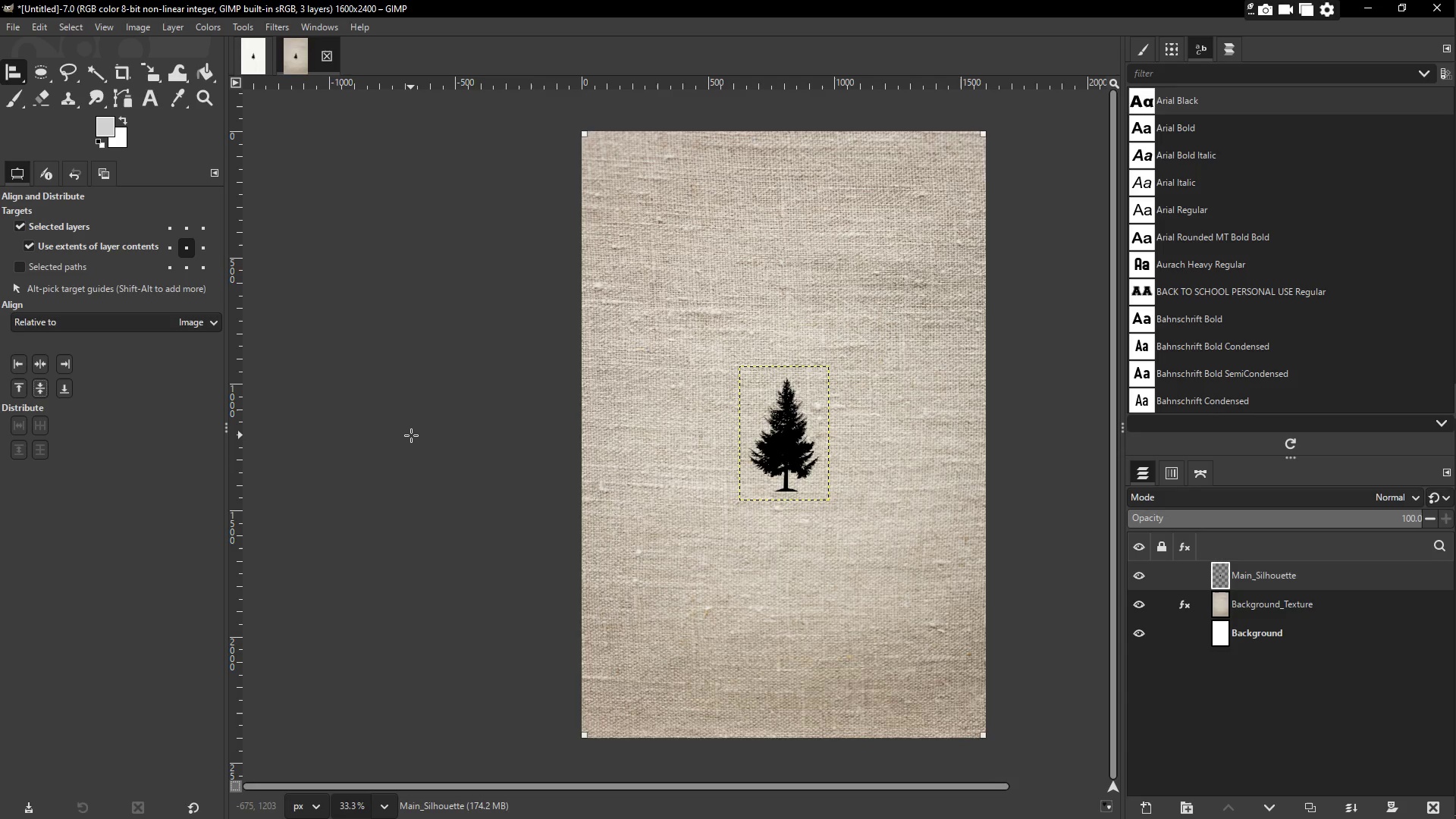 
wait(10.62)
 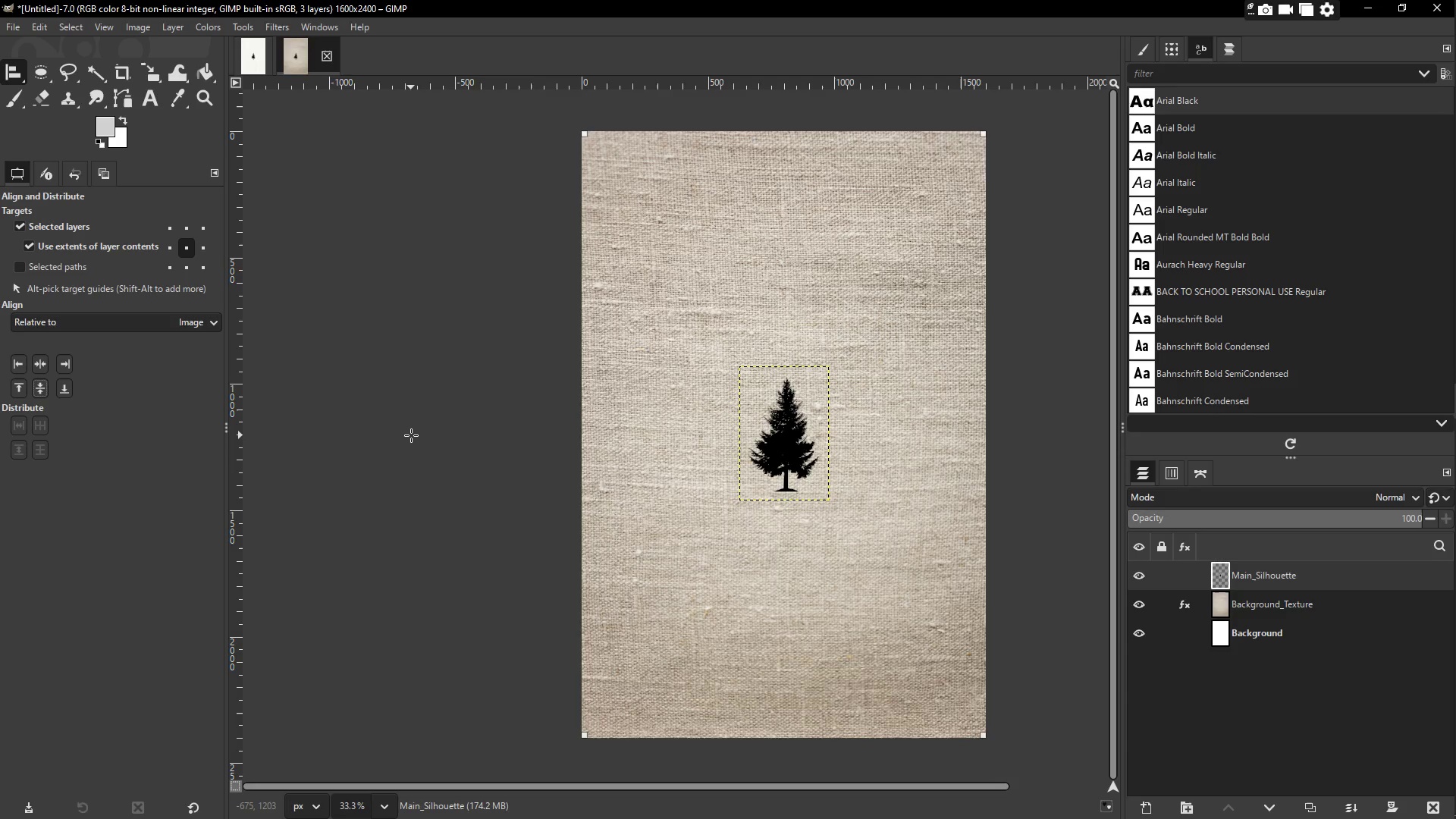 
left_click([253, 66])
 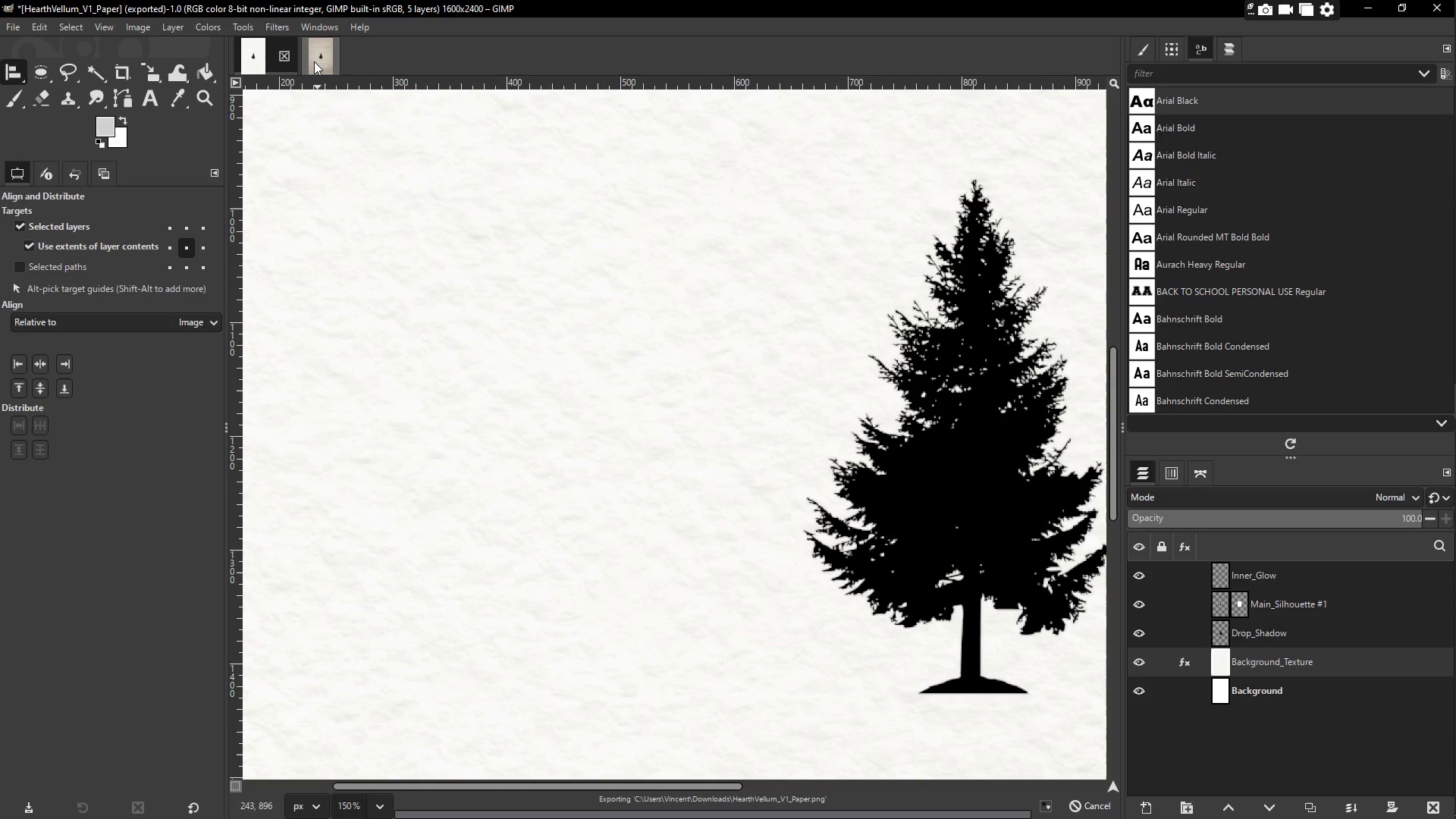 
left_click([315, 61])
 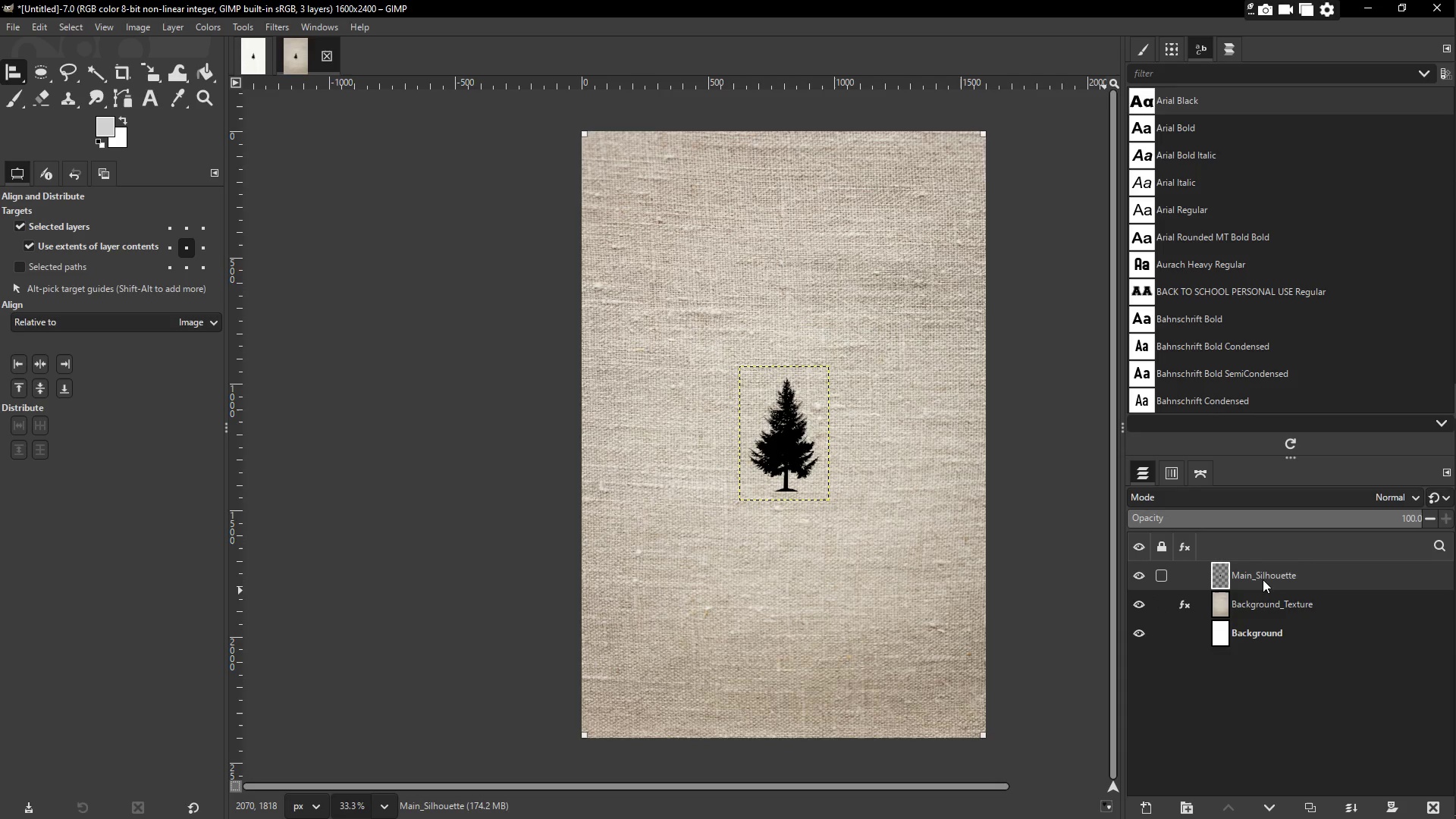 
wait(17.11)
 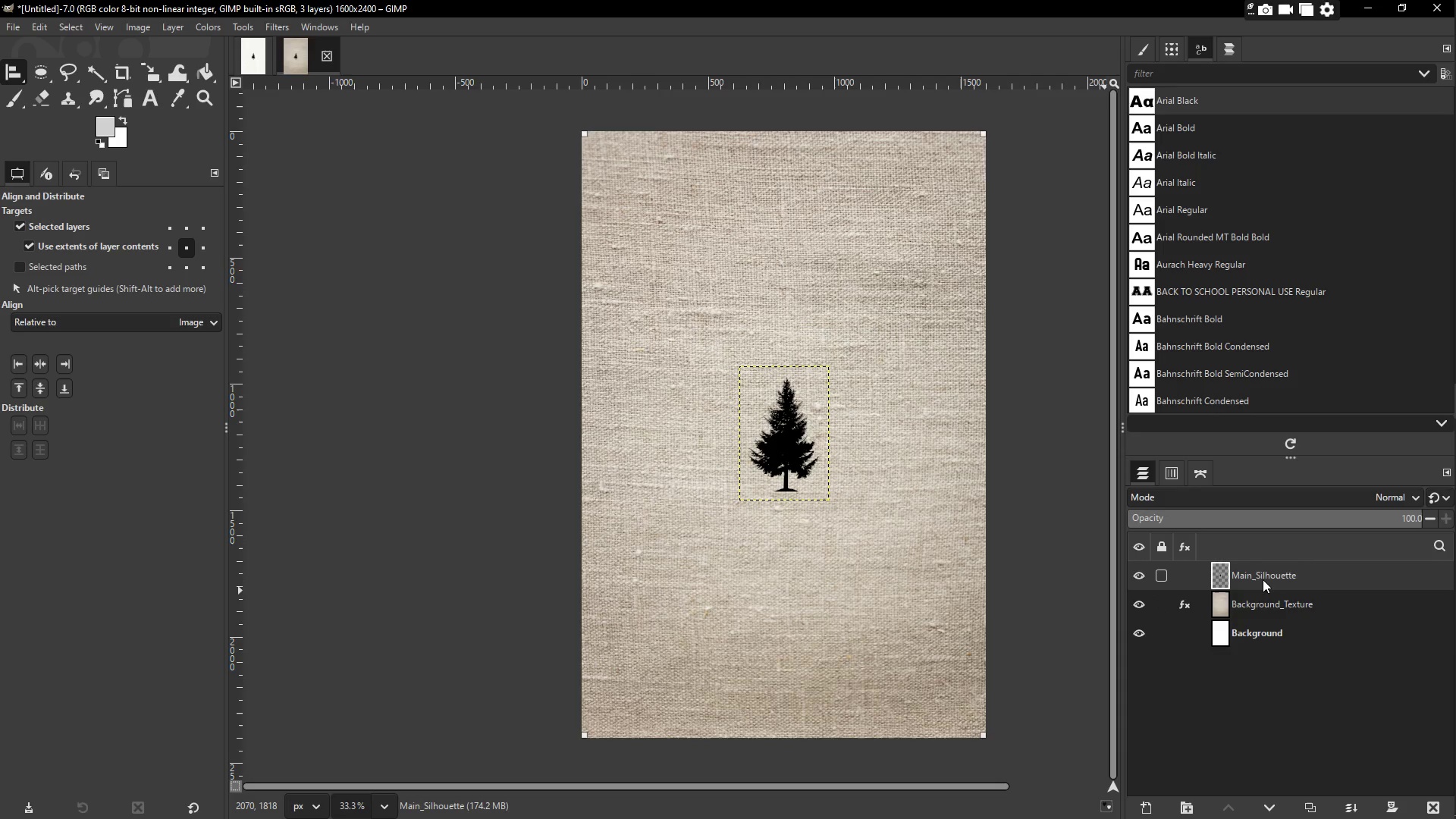 
scroll: coordinate [617, 606], scroll_direction: down, amount: 4.0
 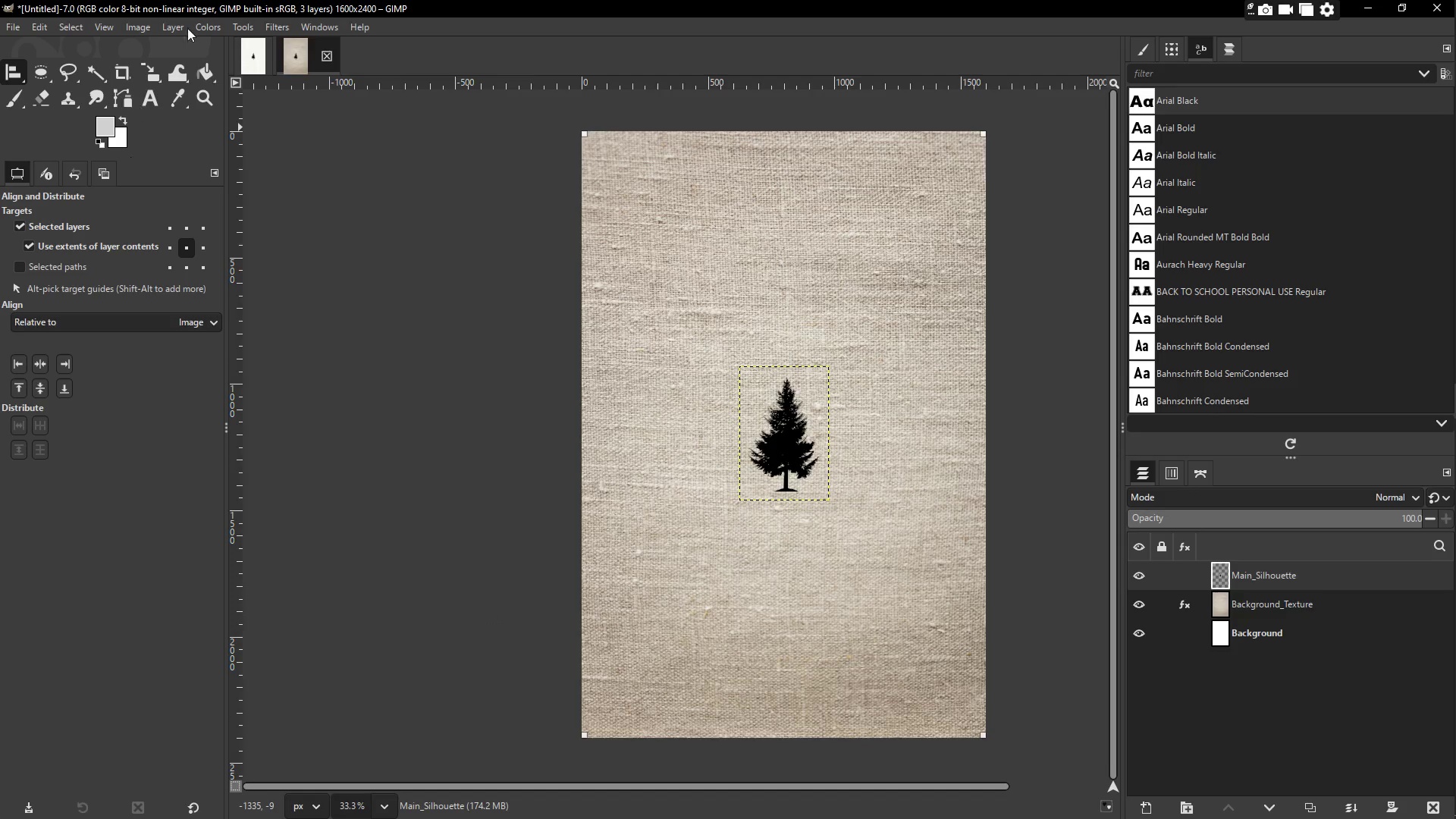 
left_click([244, 50])
 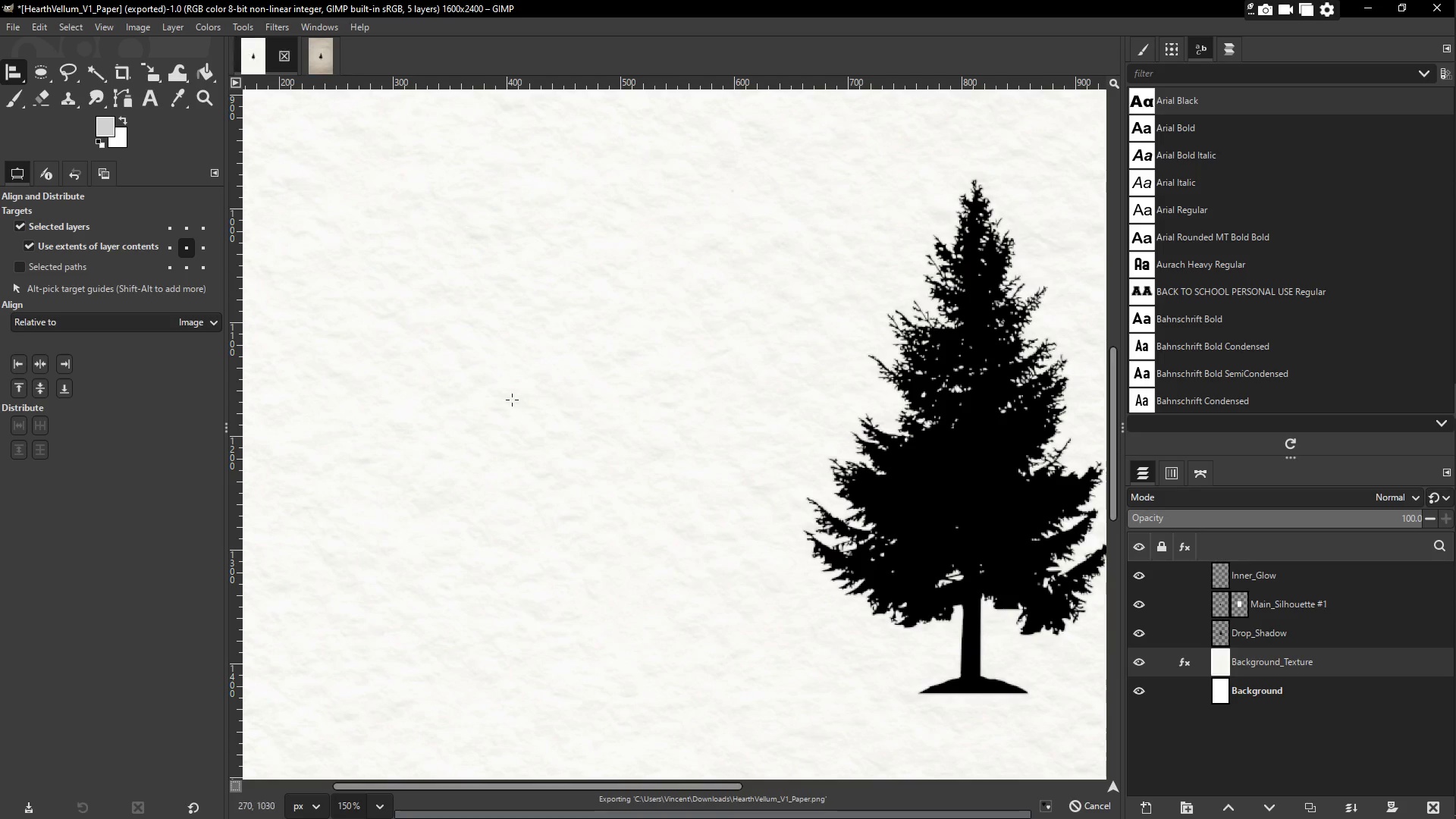 
scroll: coordinate [716, 488], scroll_direction: up, amount: 1.0
 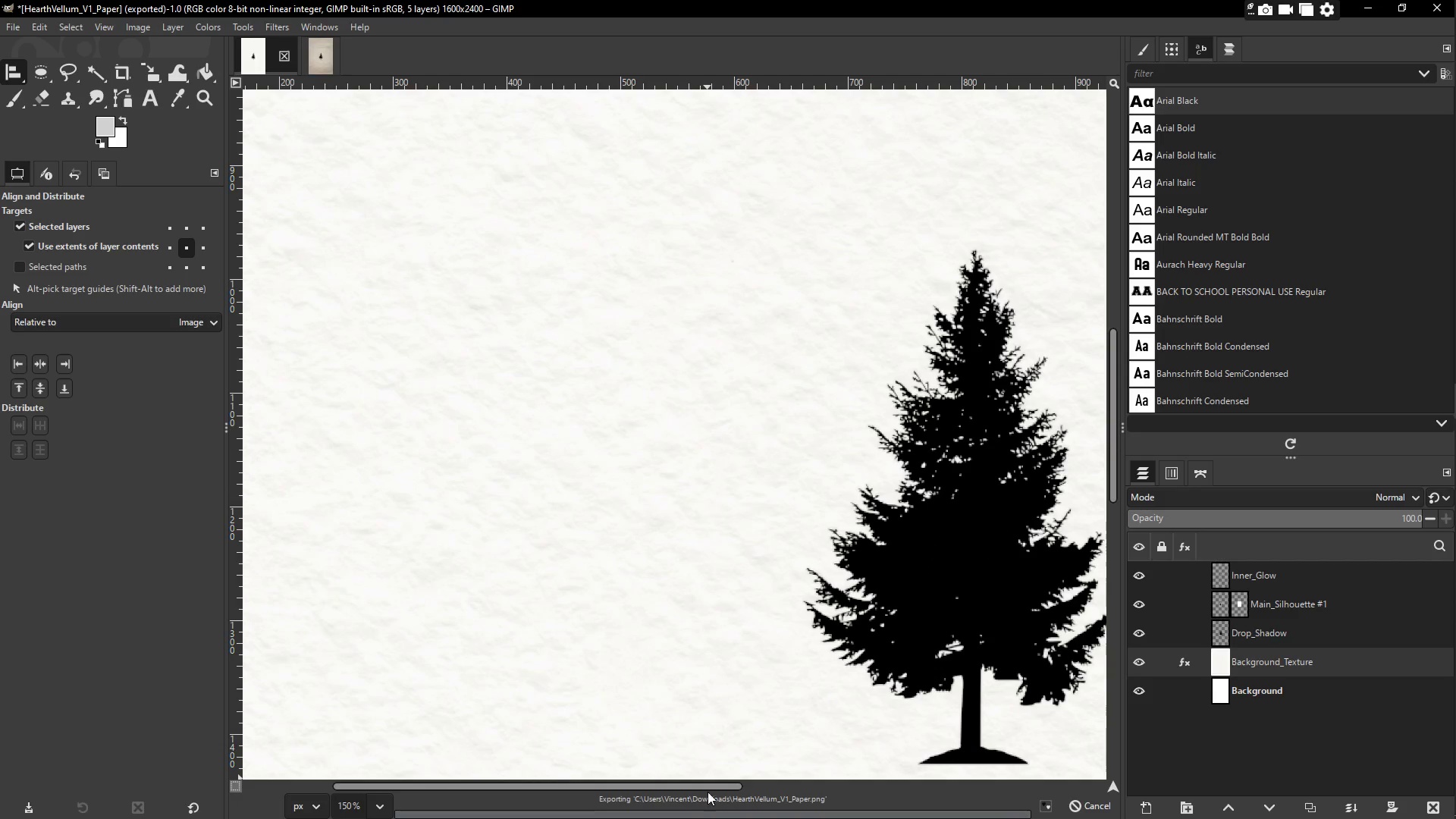 
left_click_drag(start_coordinate=[708, 788], to_coordinate=[831, 796])
 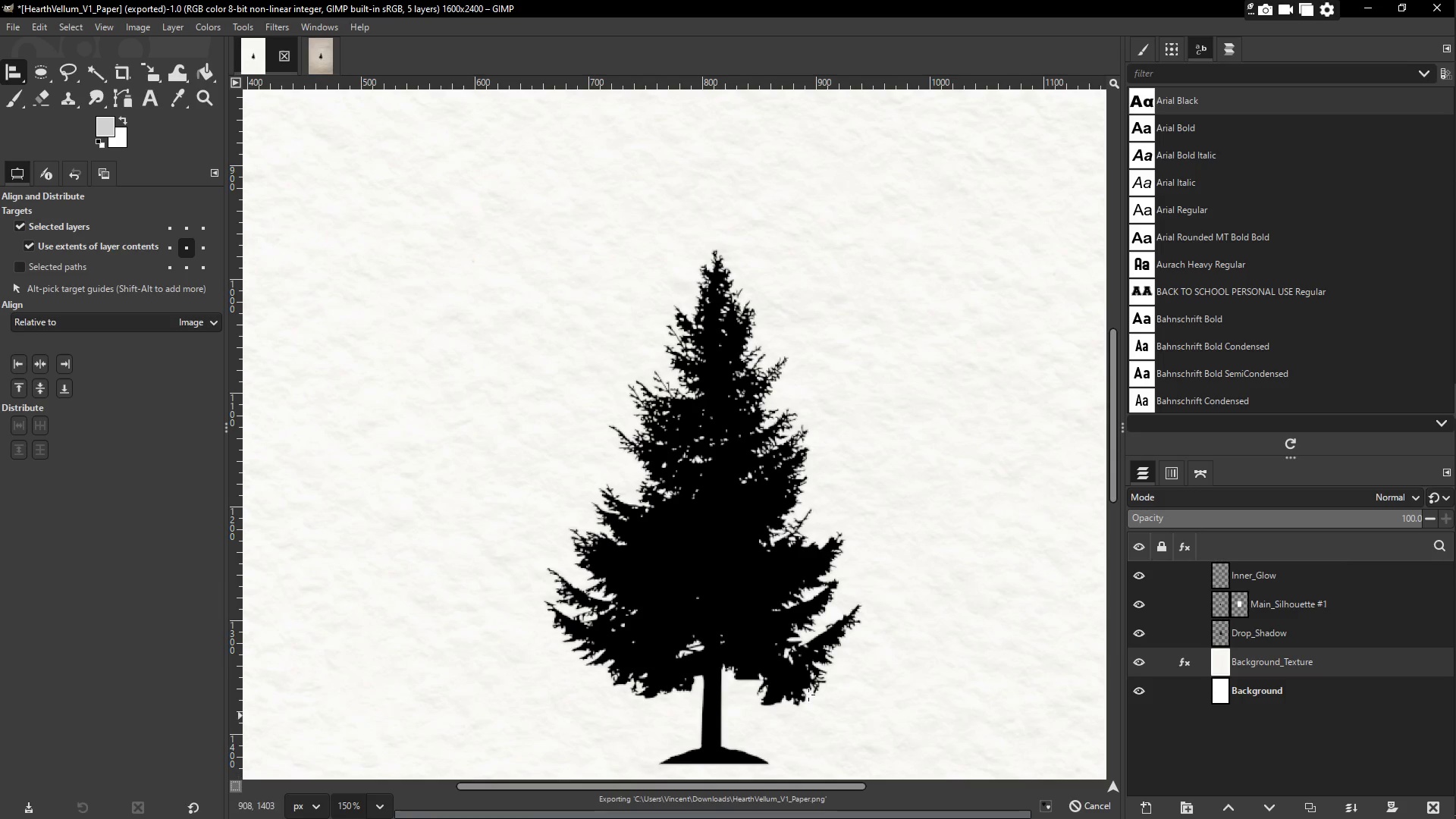 
scroll: coordinate [794, 631], scroll_direction: down, amount: 2.0
 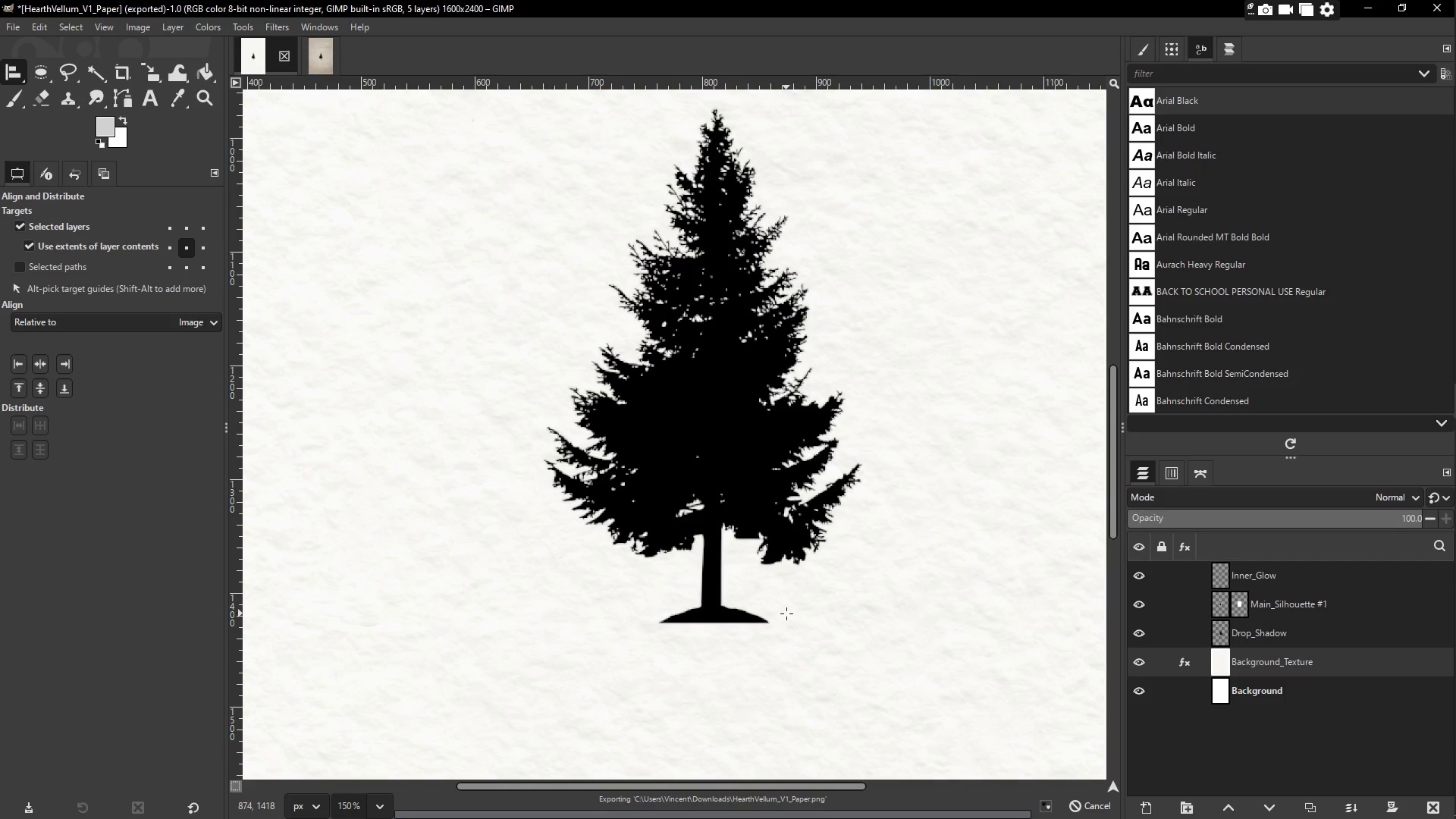 
scroll: coordinate [786, 613], scroll_direction: up, amount: 1.0
 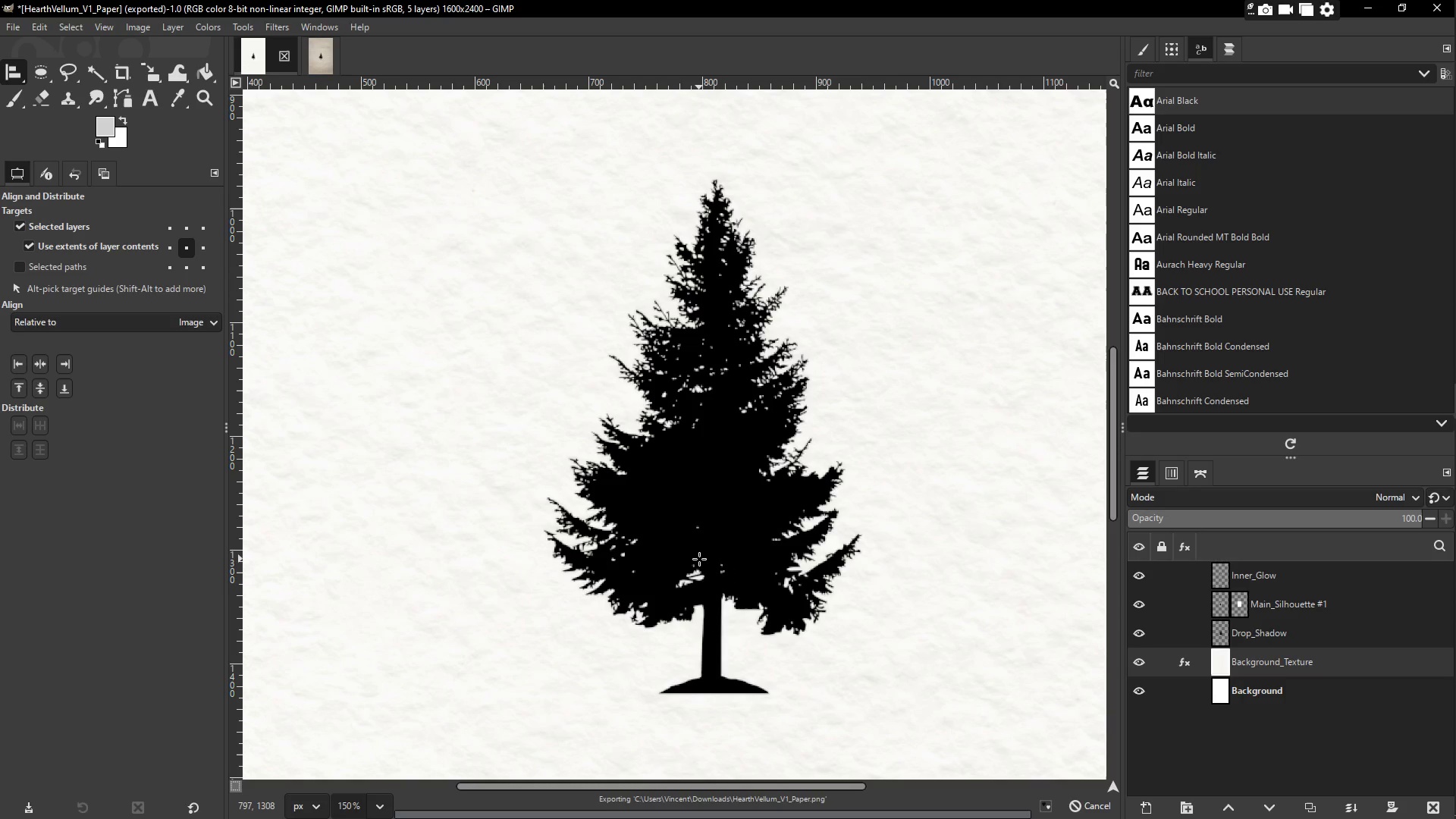 
wait(84.62)
 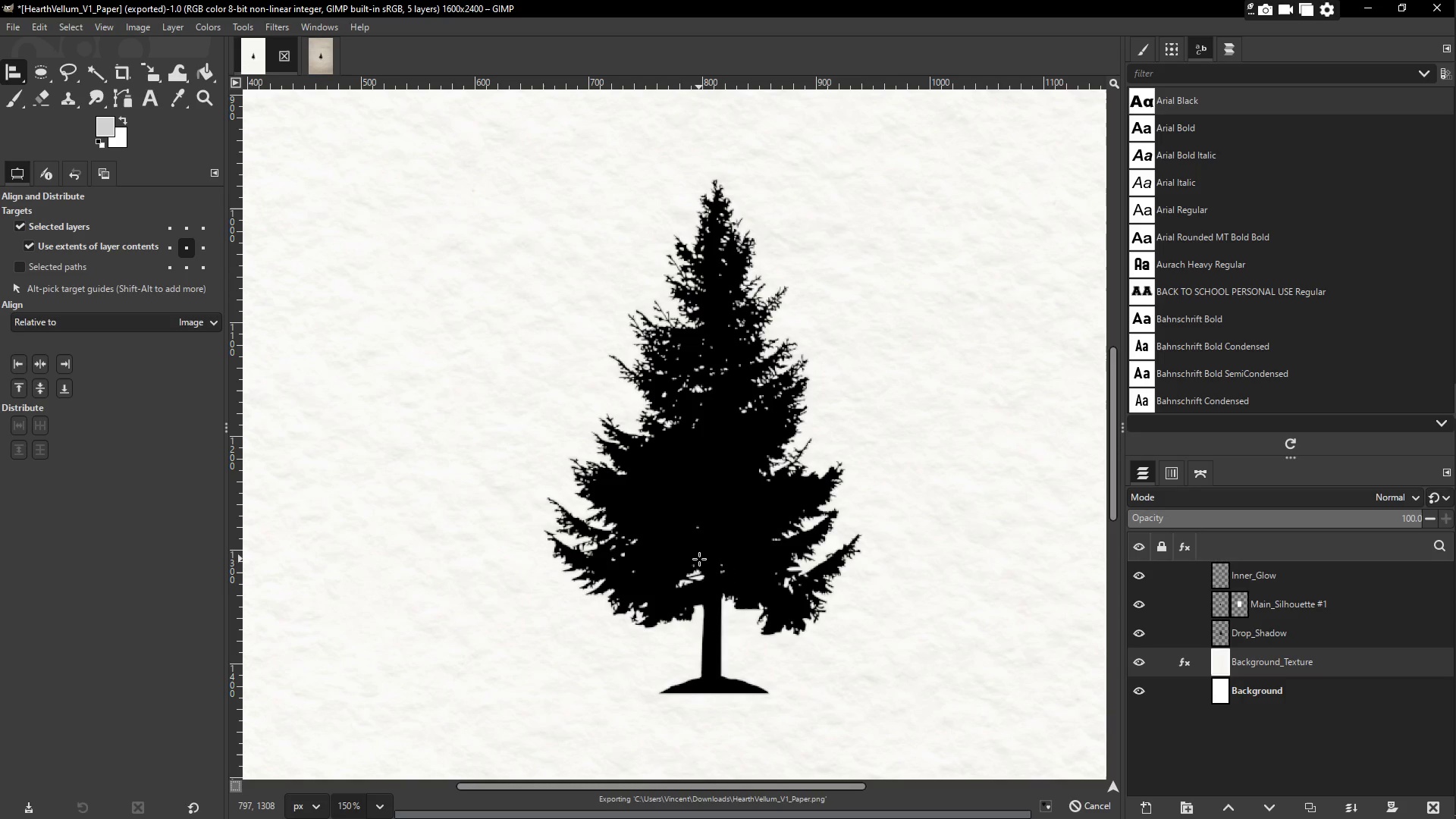 
scroll: coordinate [717, 649], scroll_direction: down, amount: 3.0
 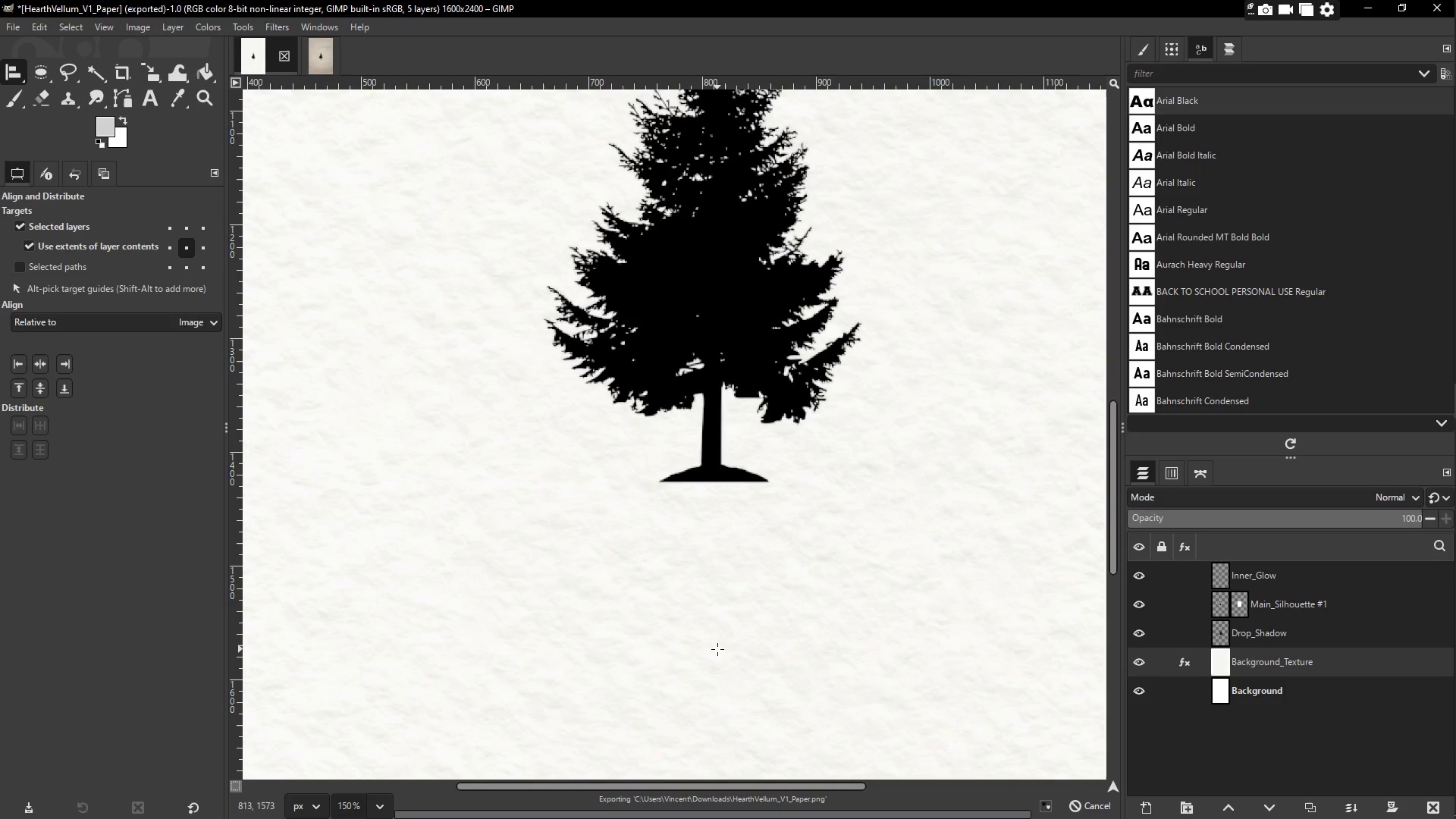 
scroll: coordinate [730, 652], scroll_direction: up, amount: 2.0
 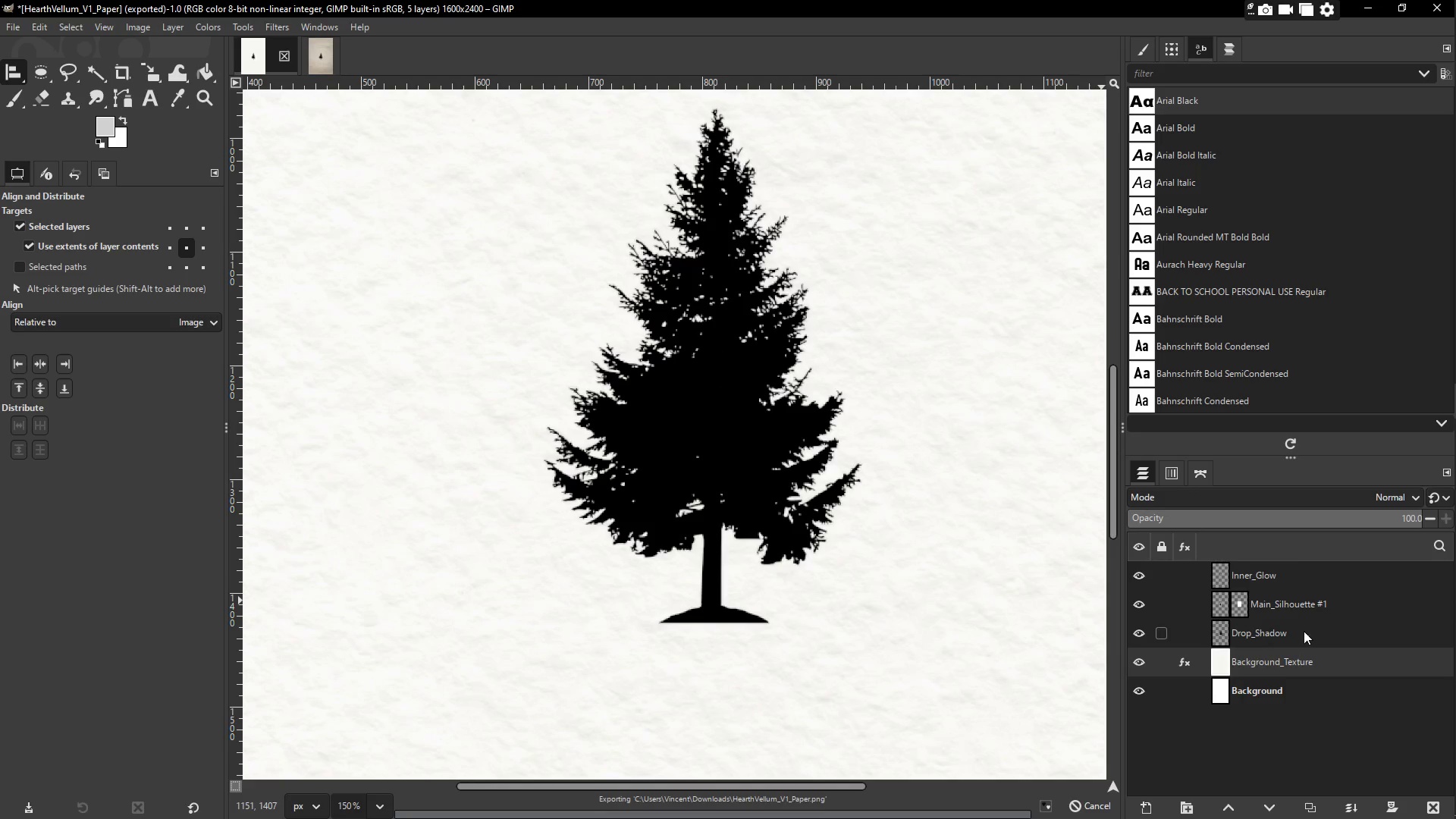 
left_click([1316, 639])
 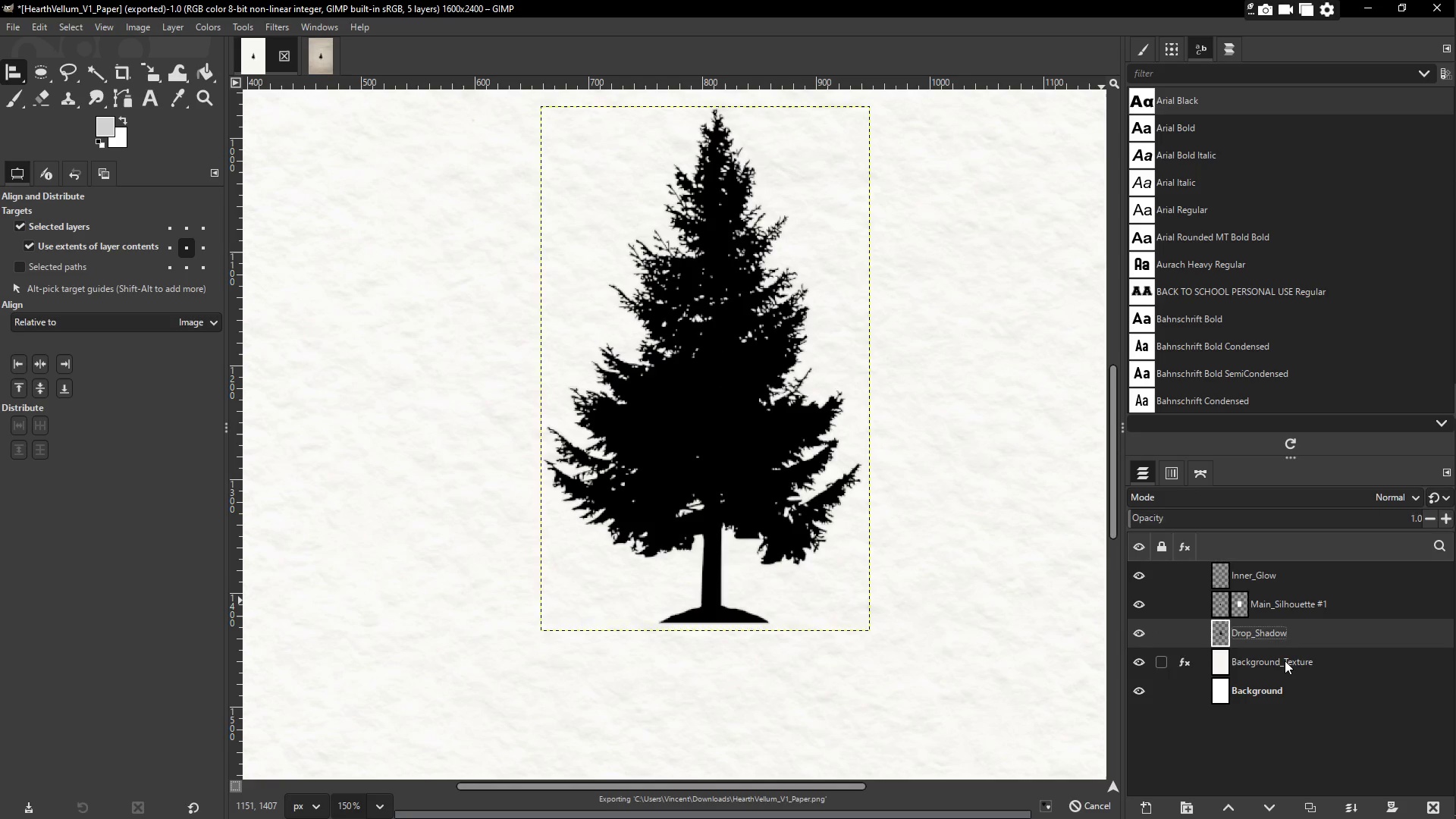 
double_click([1304, 632])
 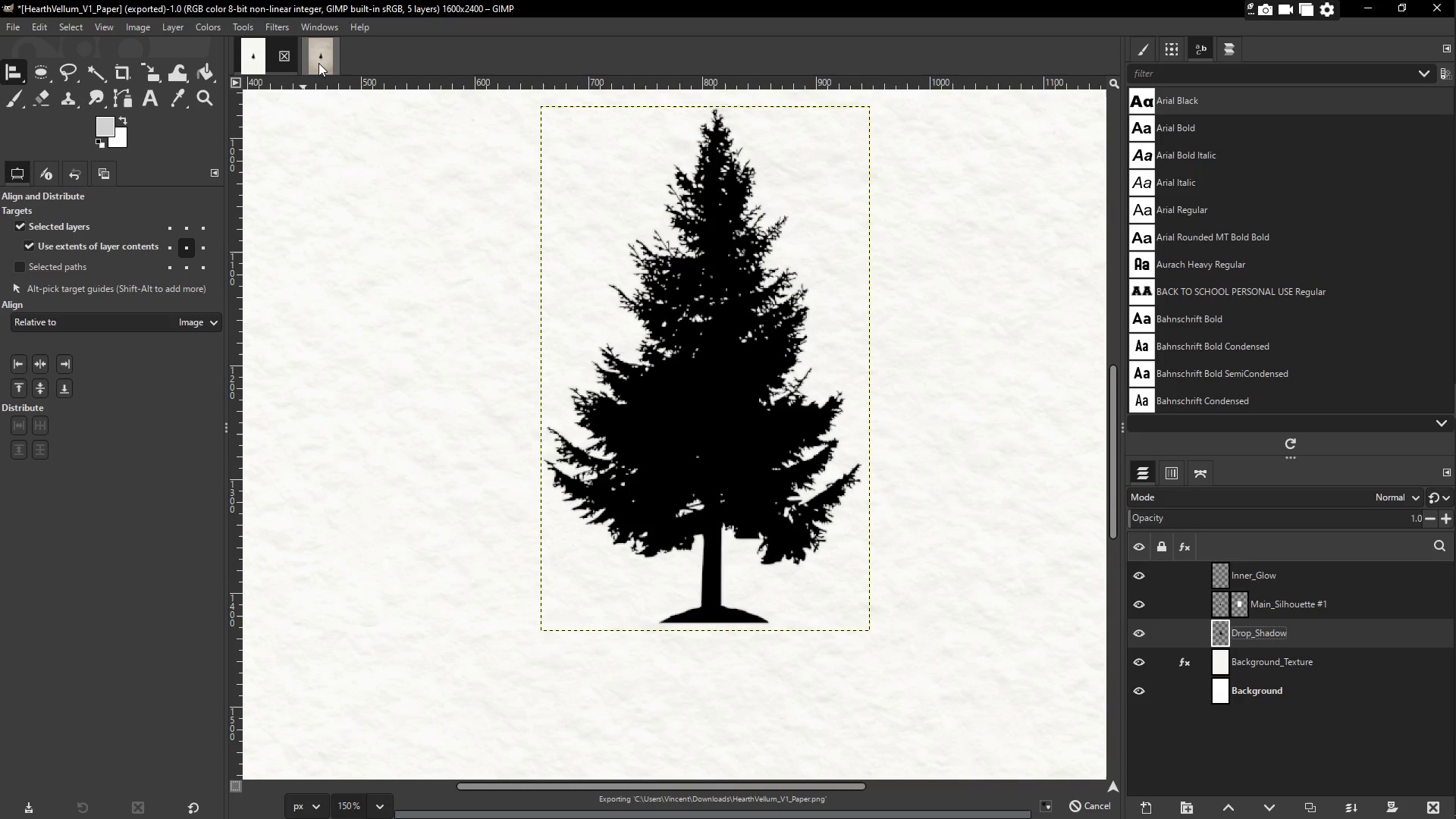 
left_click([322, 63])
 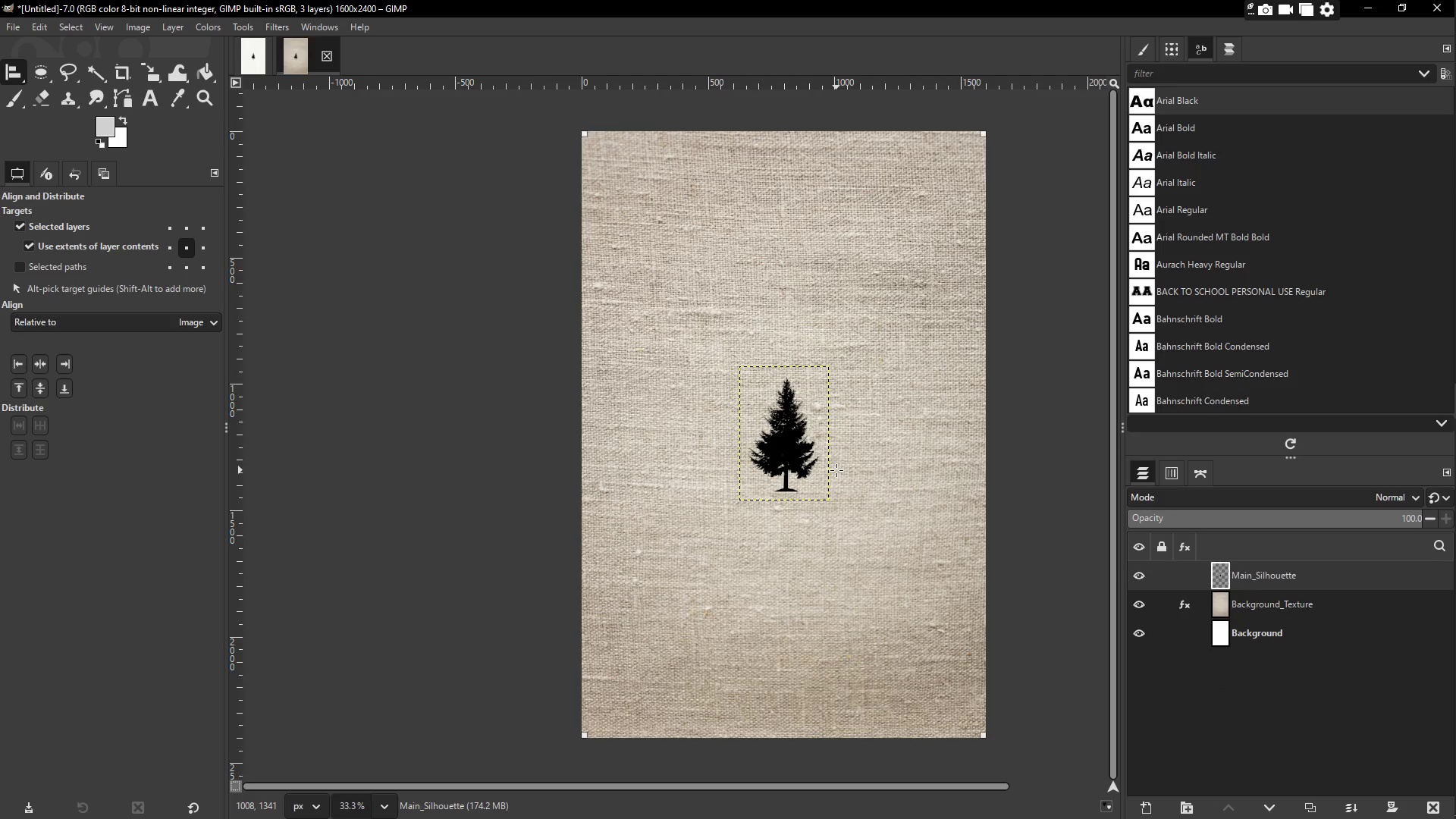 
scroll: coordinate [829, 475], scroll_direction: none, amount: 0.0
 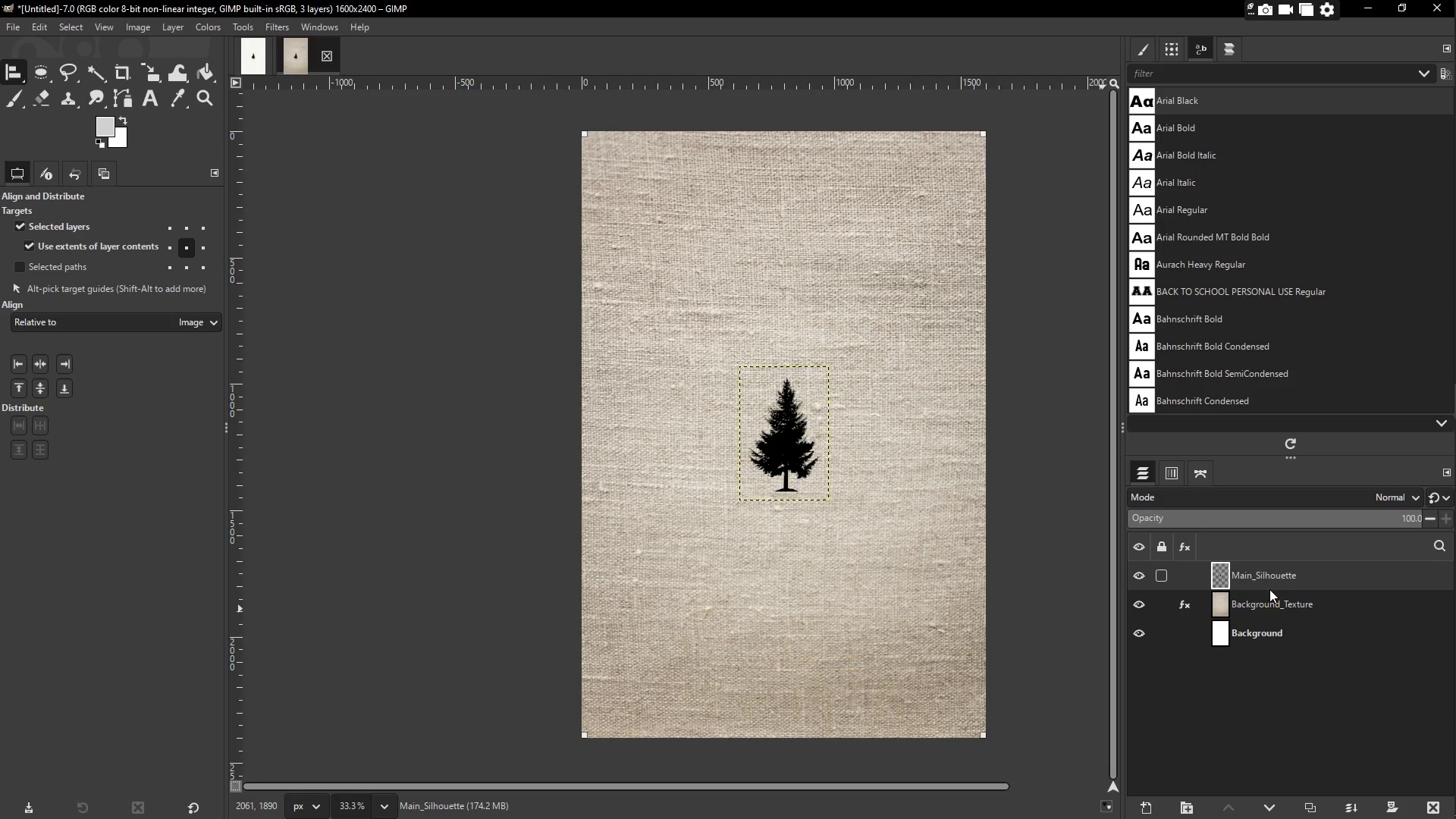 
left_click([1269, 601])
 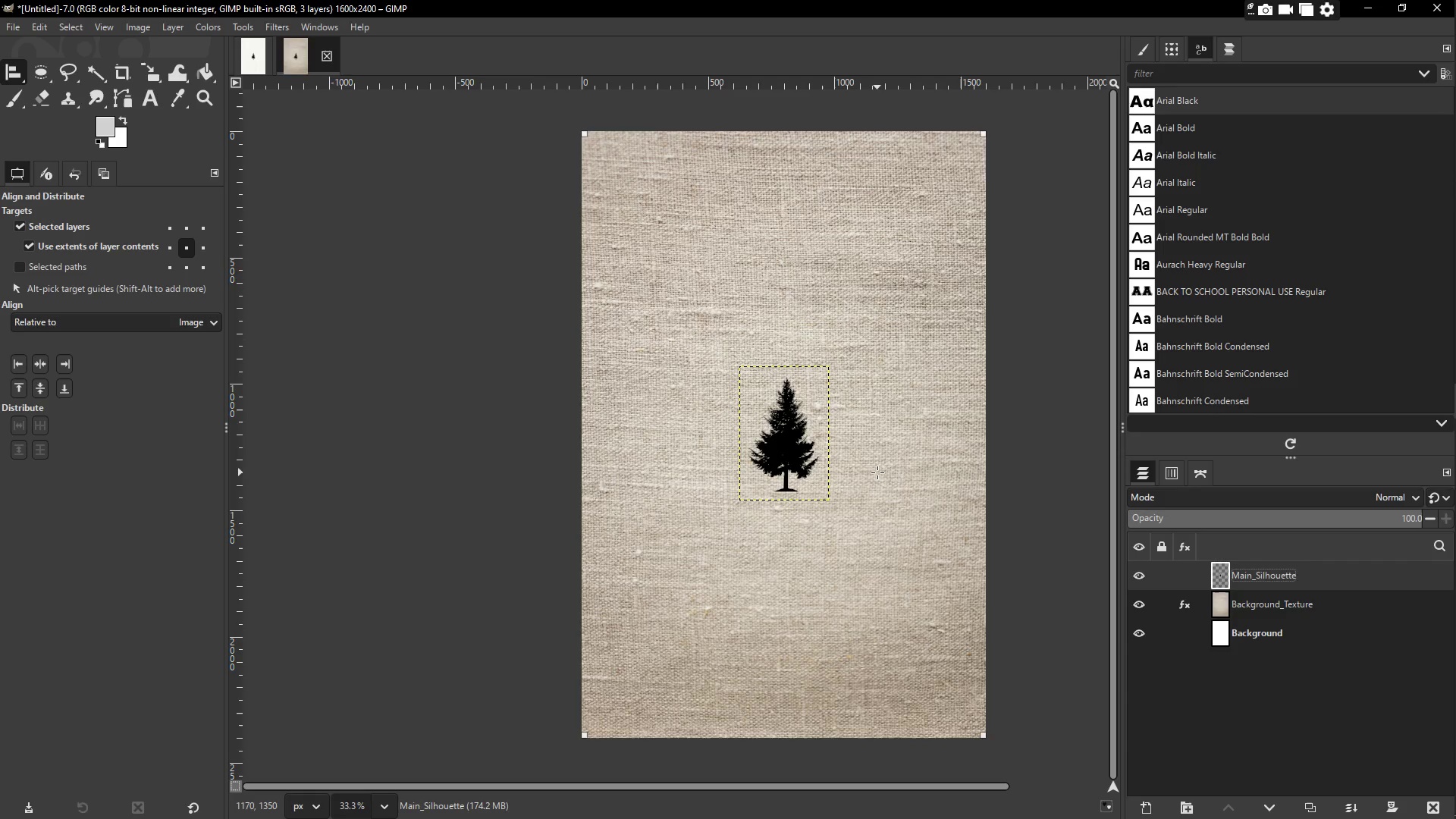 
left_click([1392, 803])
 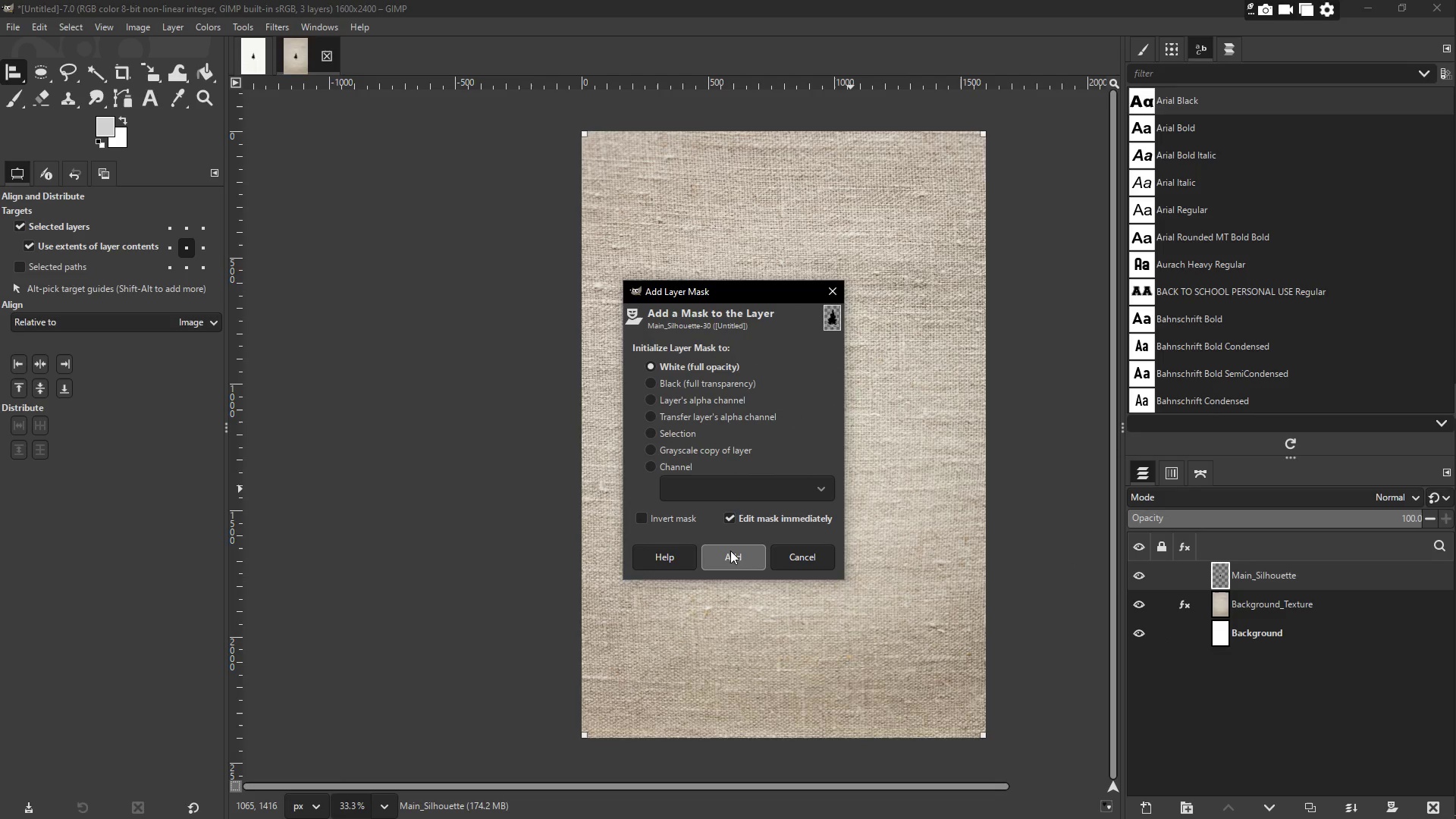 
left_click([729, 555])
 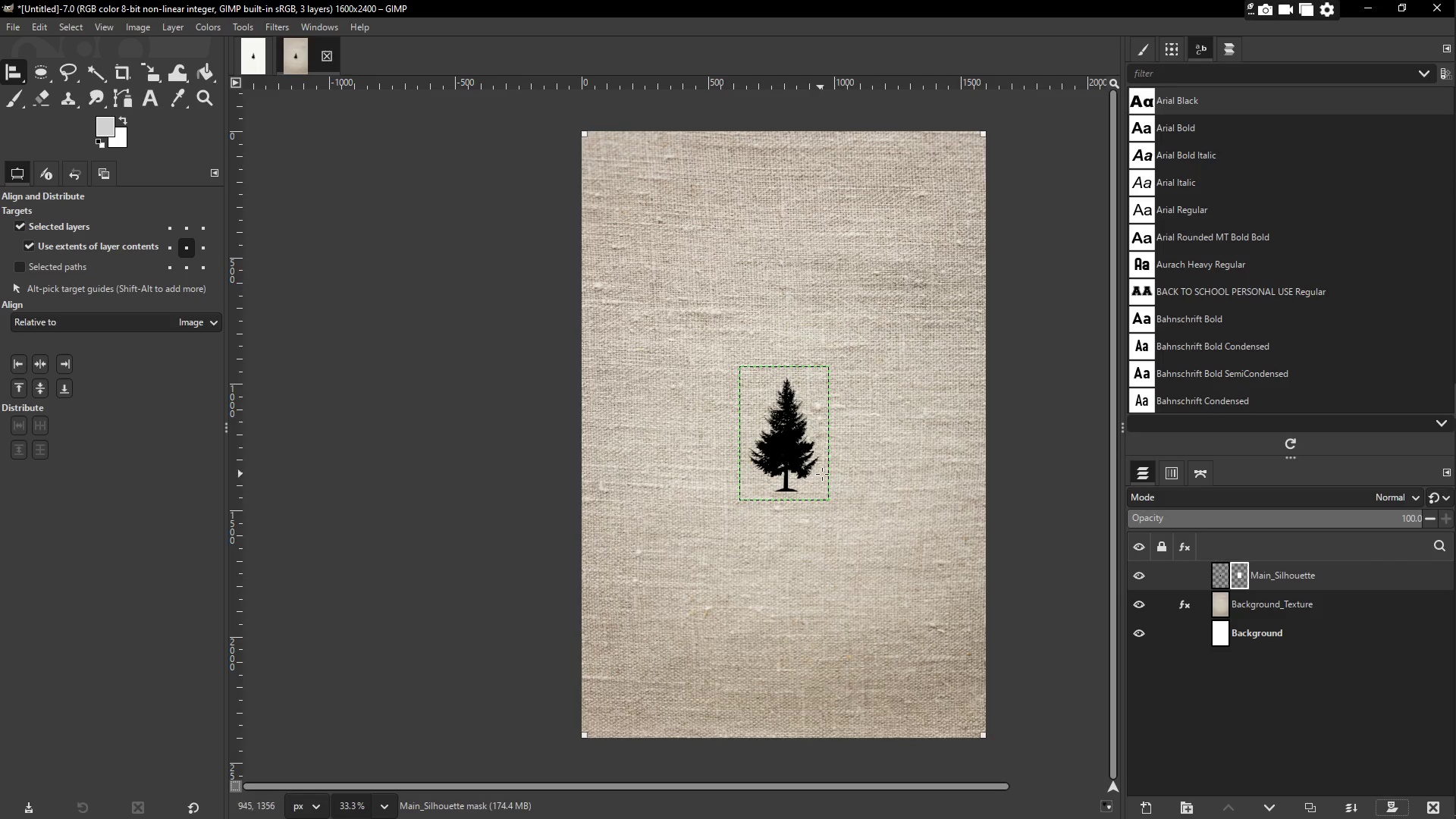 
key(Z)
 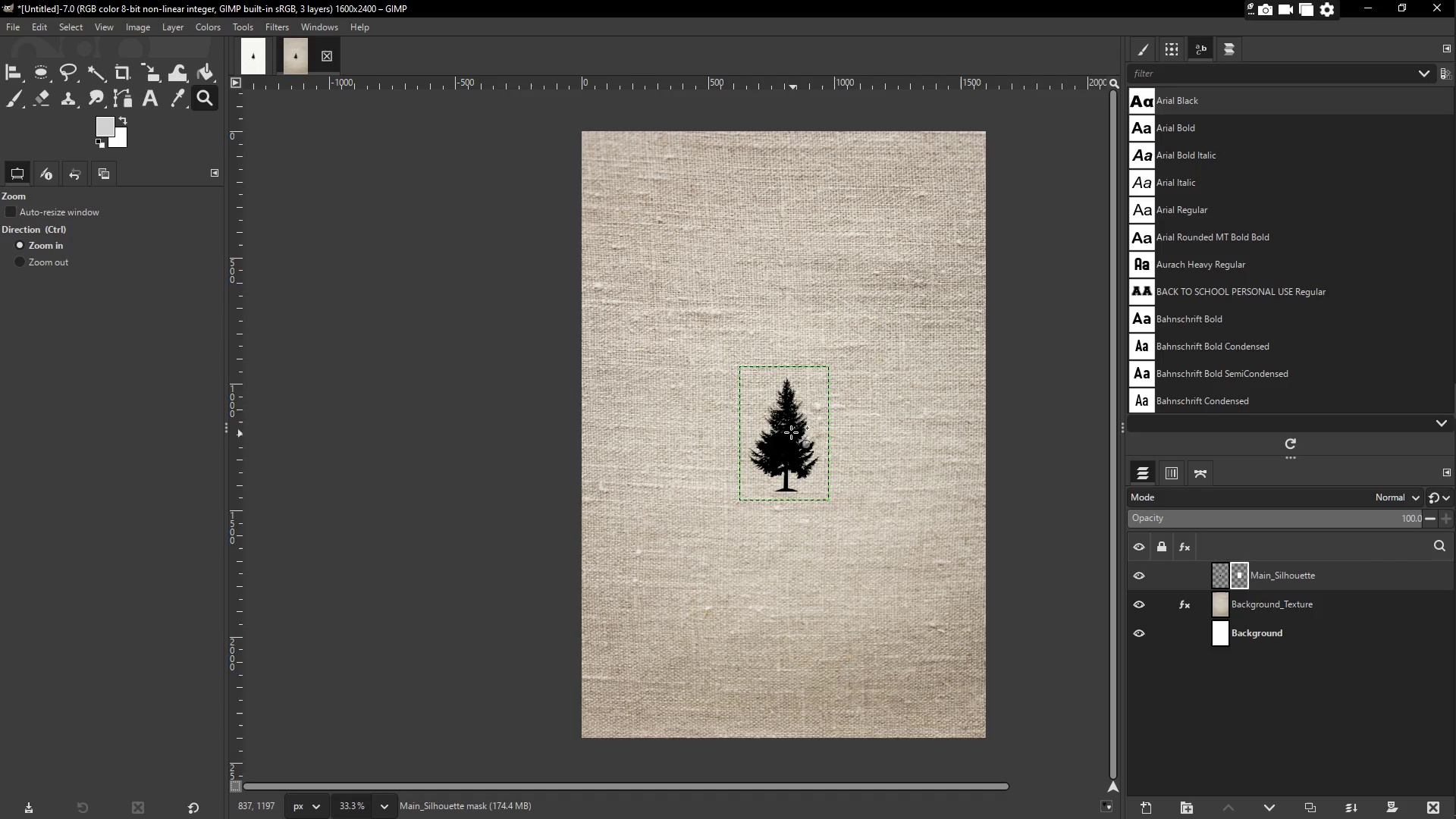 
double_click([793, 428])
 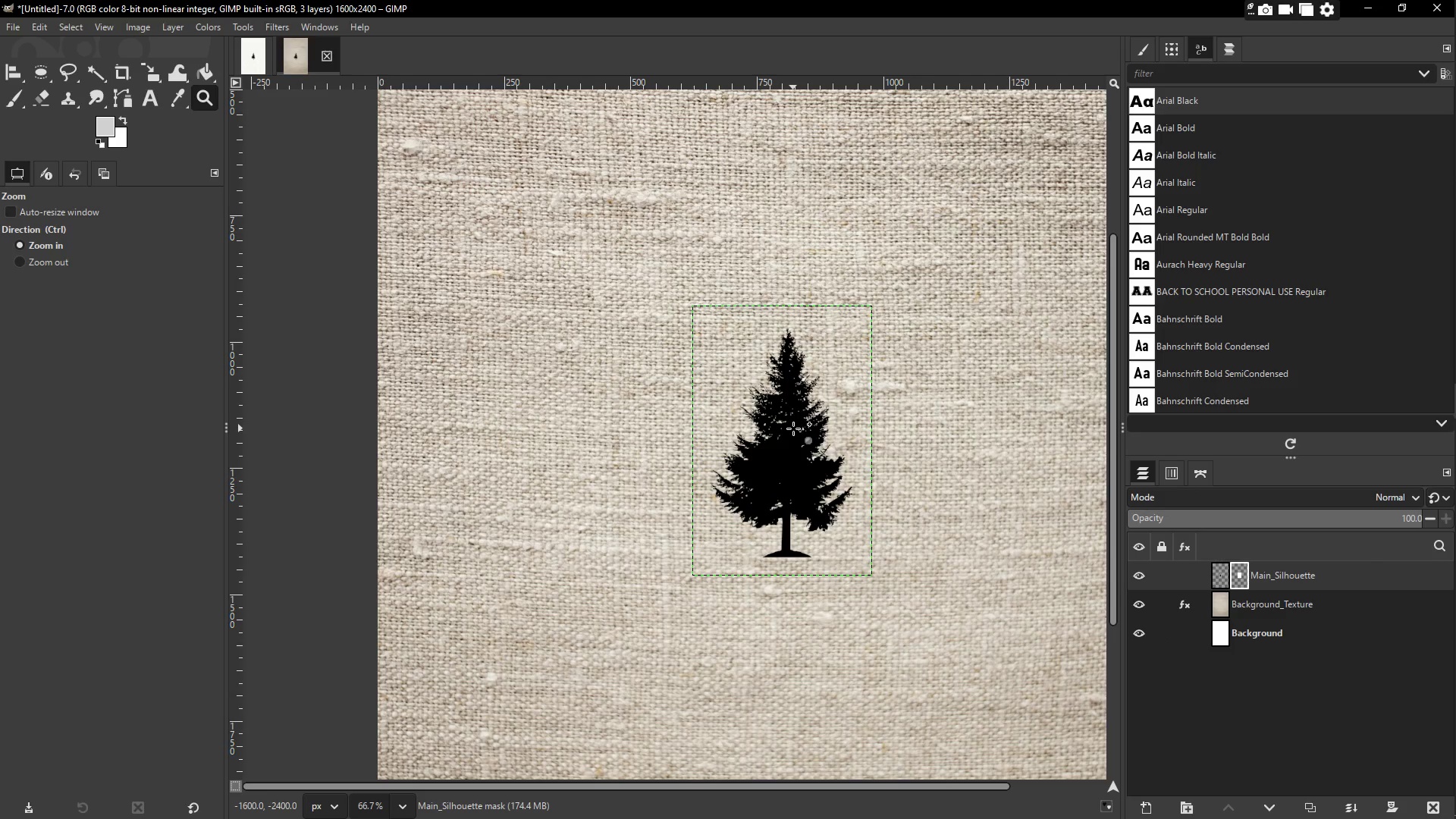 
triple_click([793, 428])
 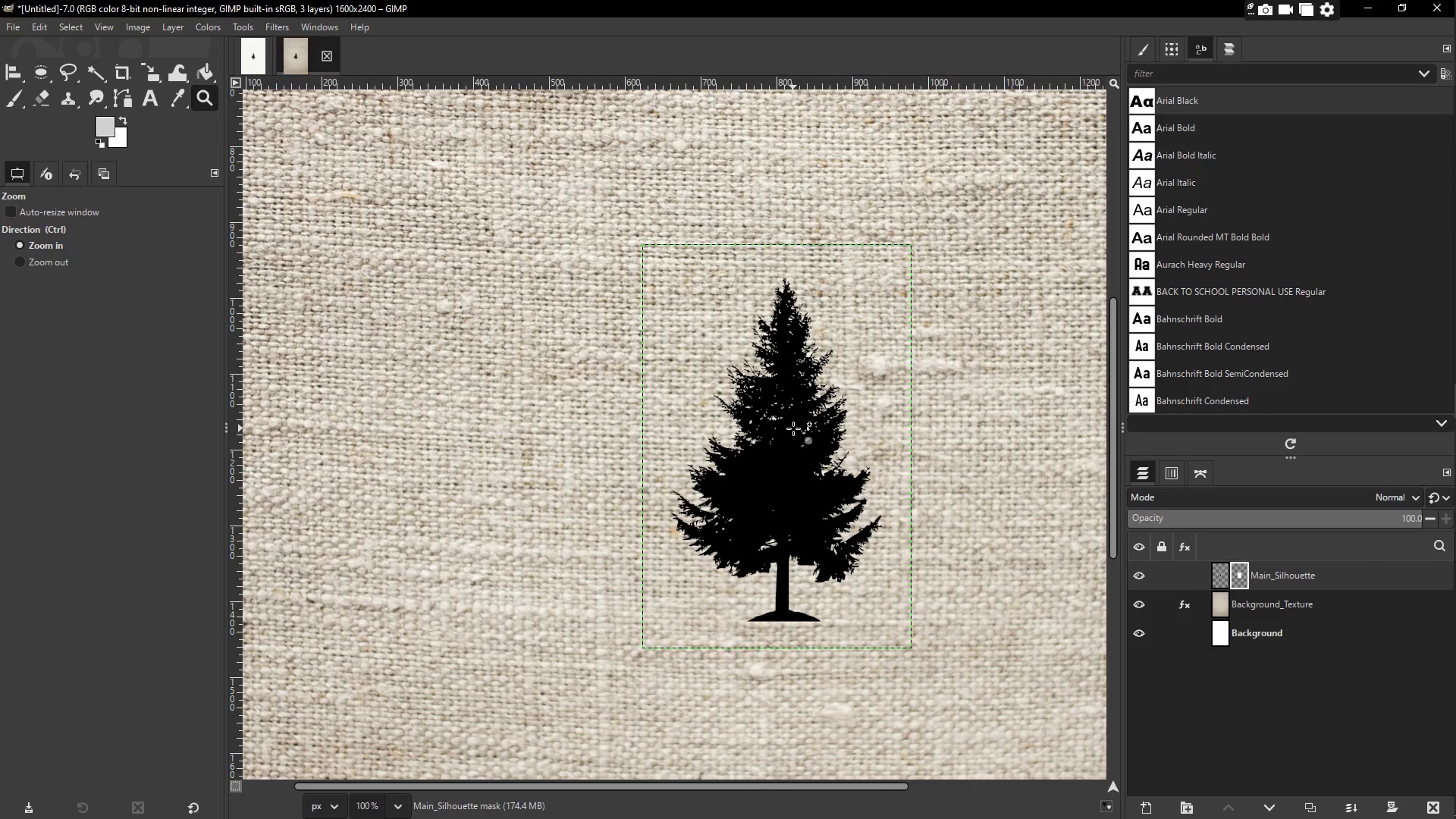 
triple_click([793, 428])
 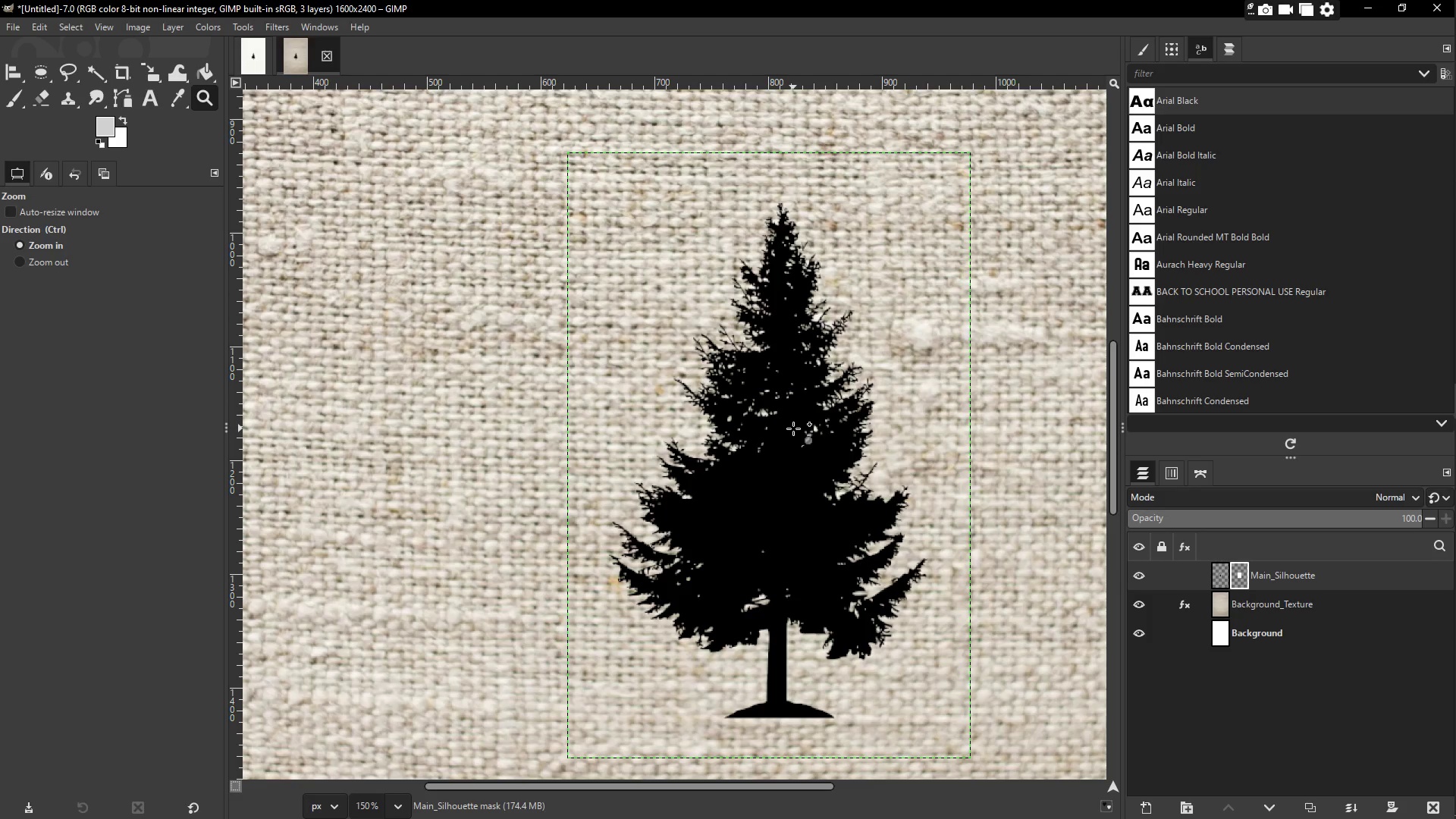 
wait(12.16)
 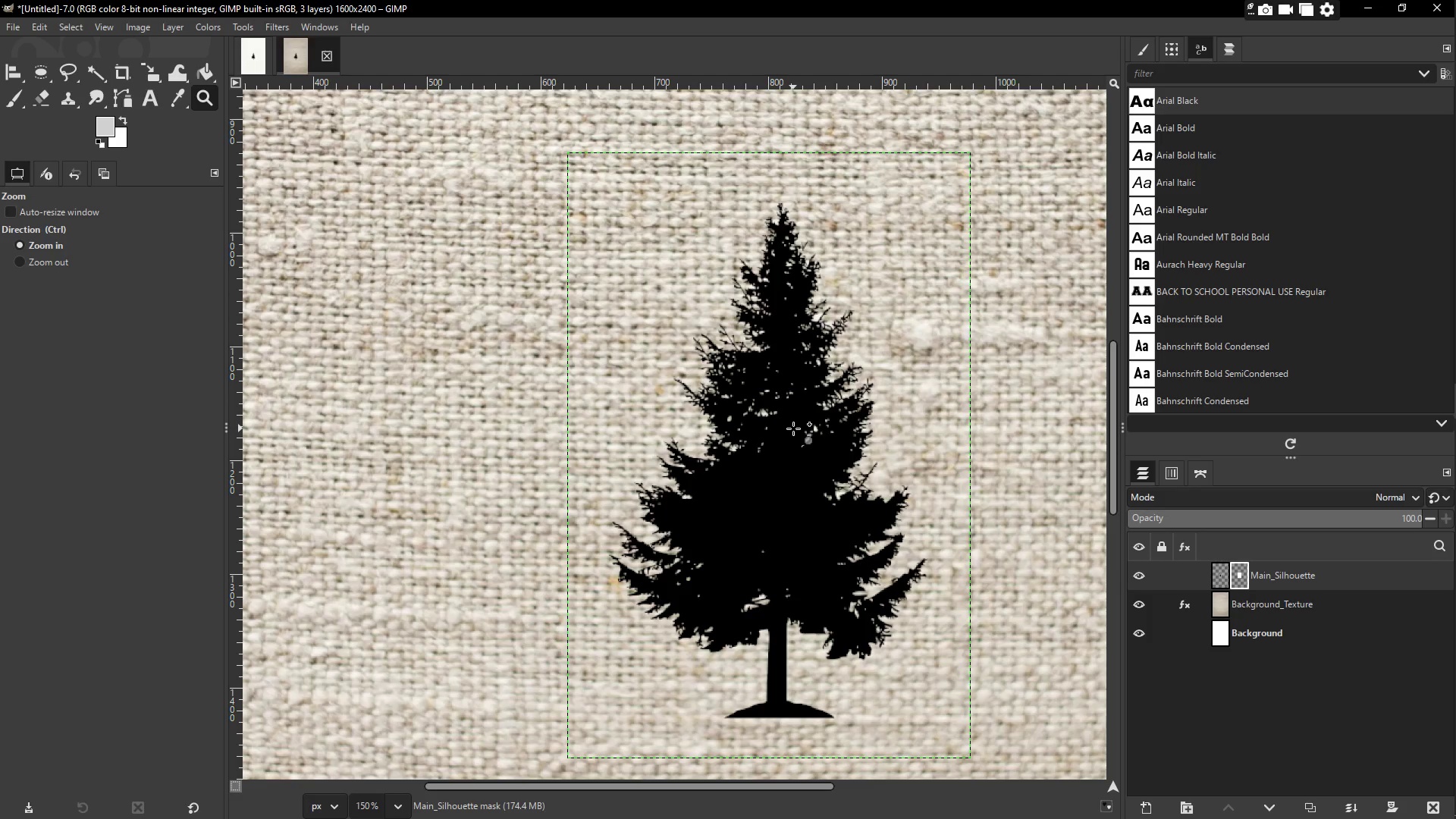 
type(bp)
 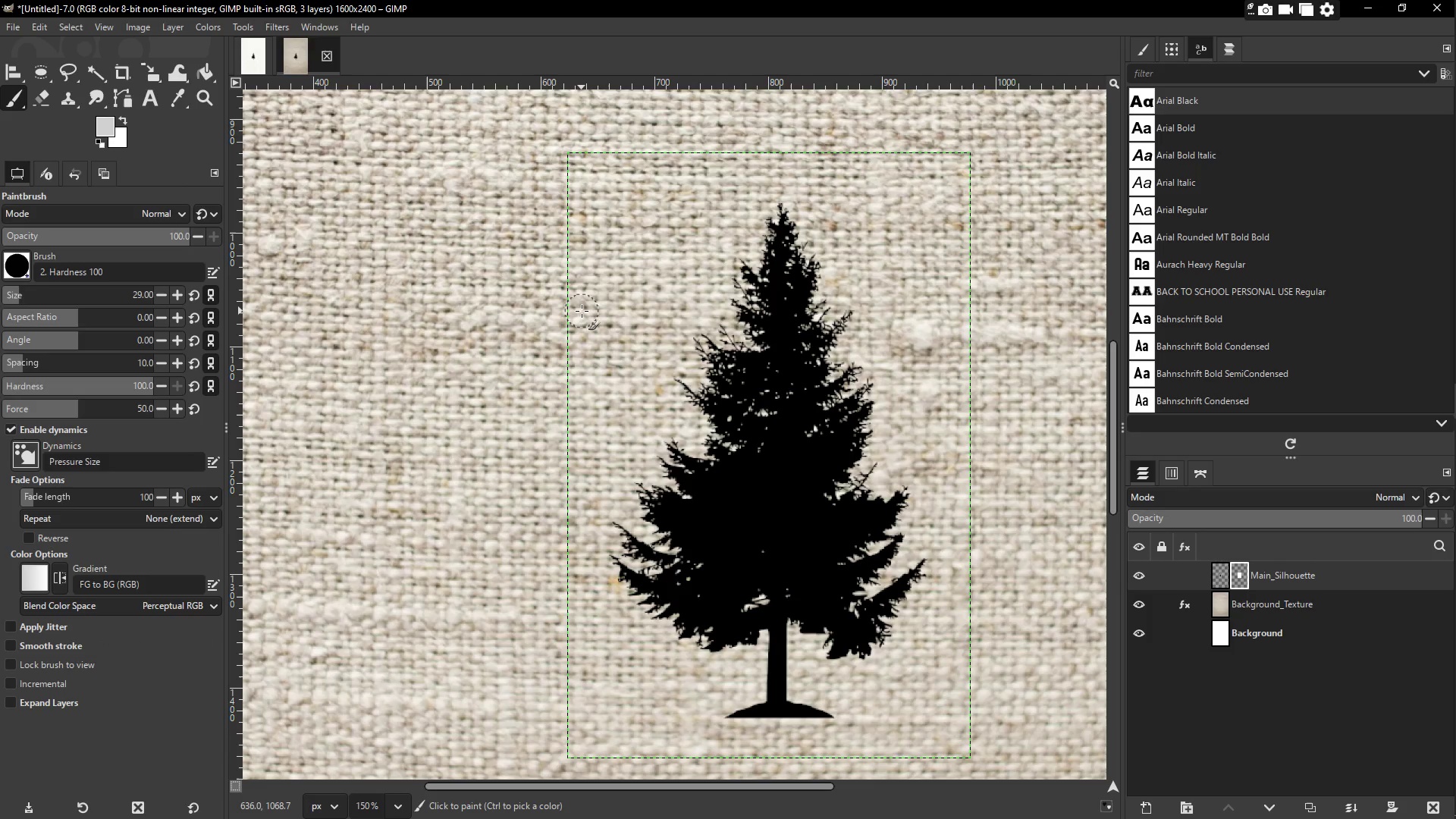 
wait(11.61)
 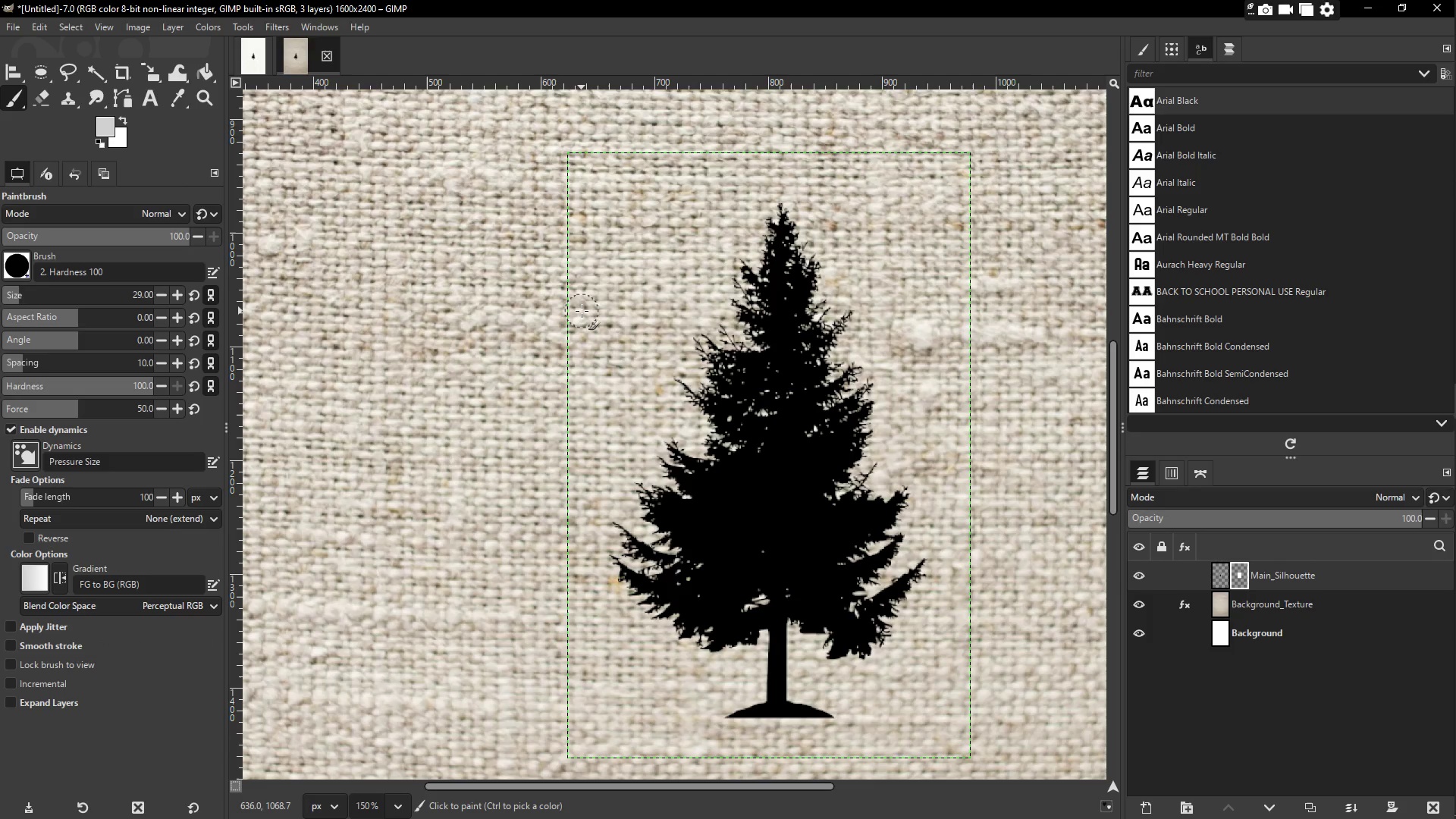 
left_click_drag(start_coordinate=[759, 441], to_coordinate=[759, 430])
 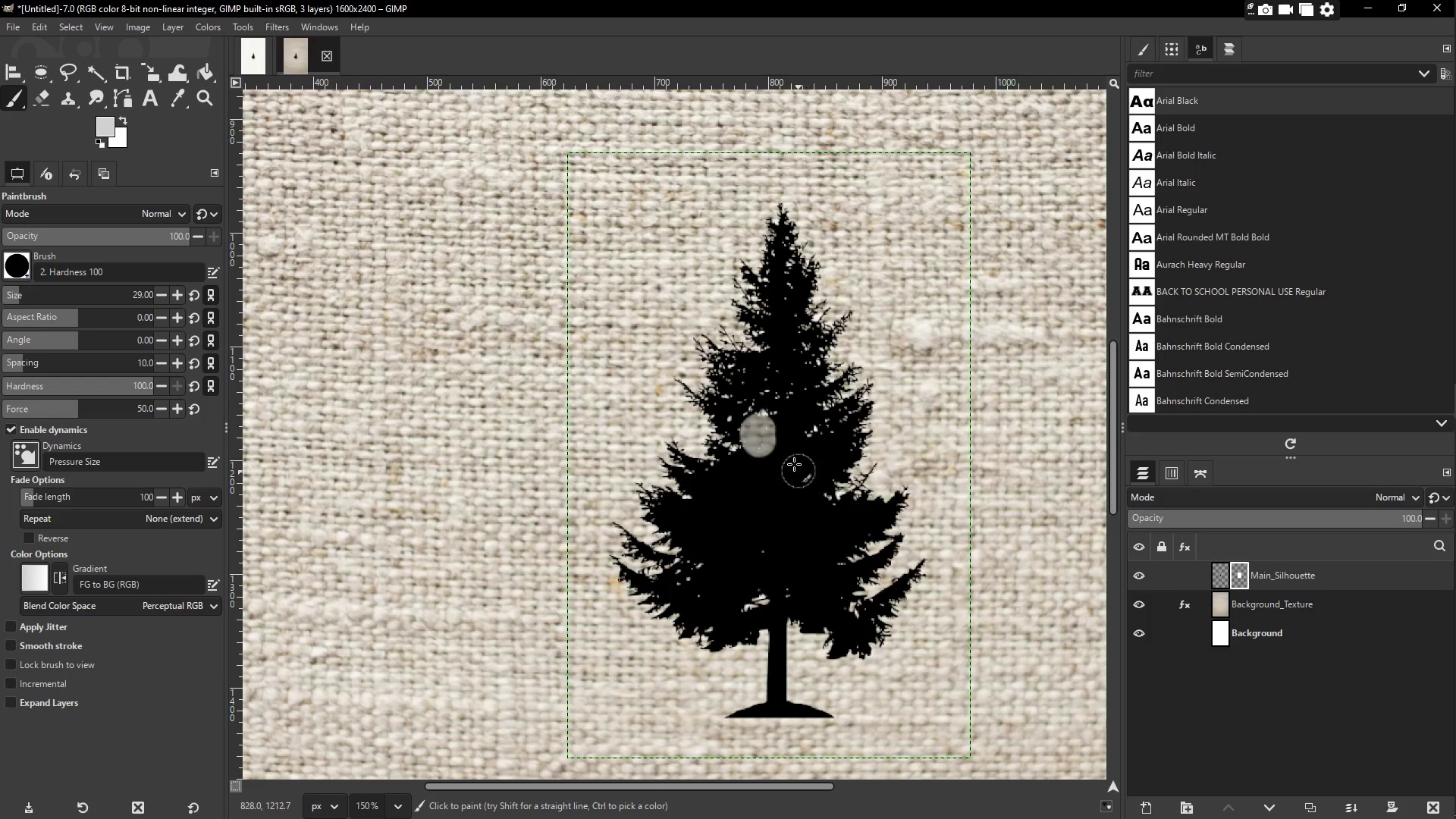 
hold_key(key=ControlLeft, duration=1.5)
 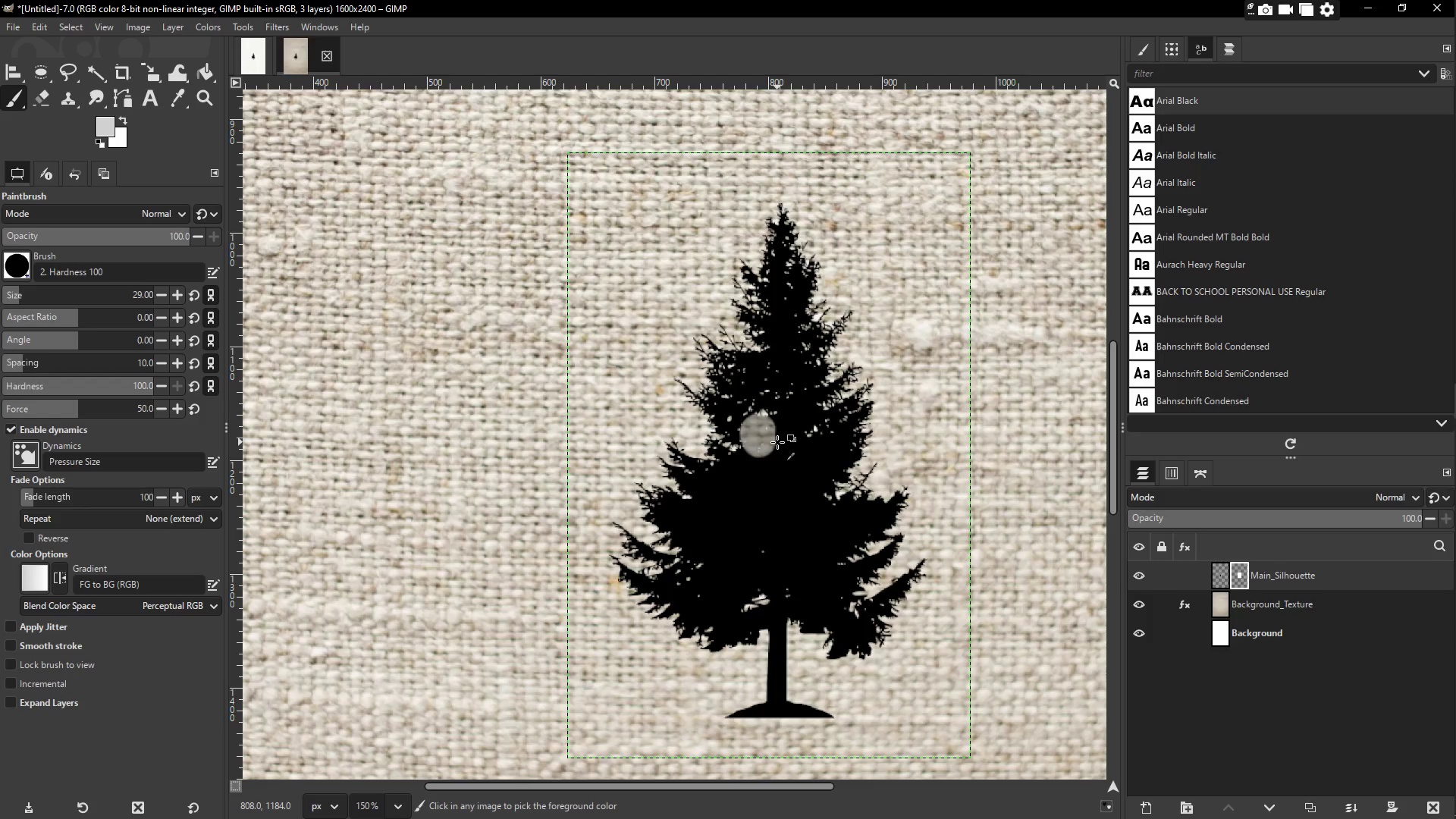 
key(Control+ControlLeft)
 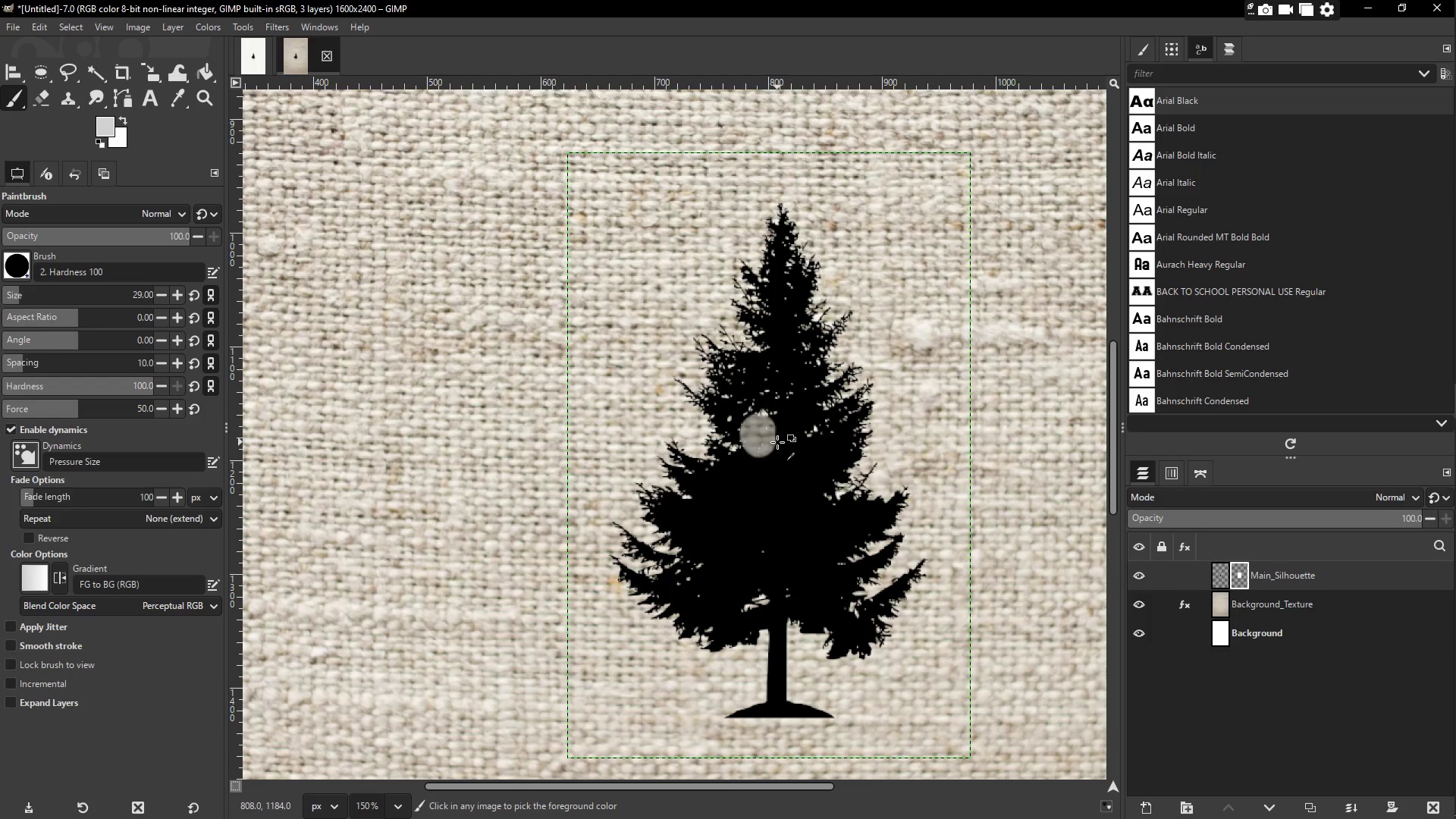 
key(Control+ControlLeft)
 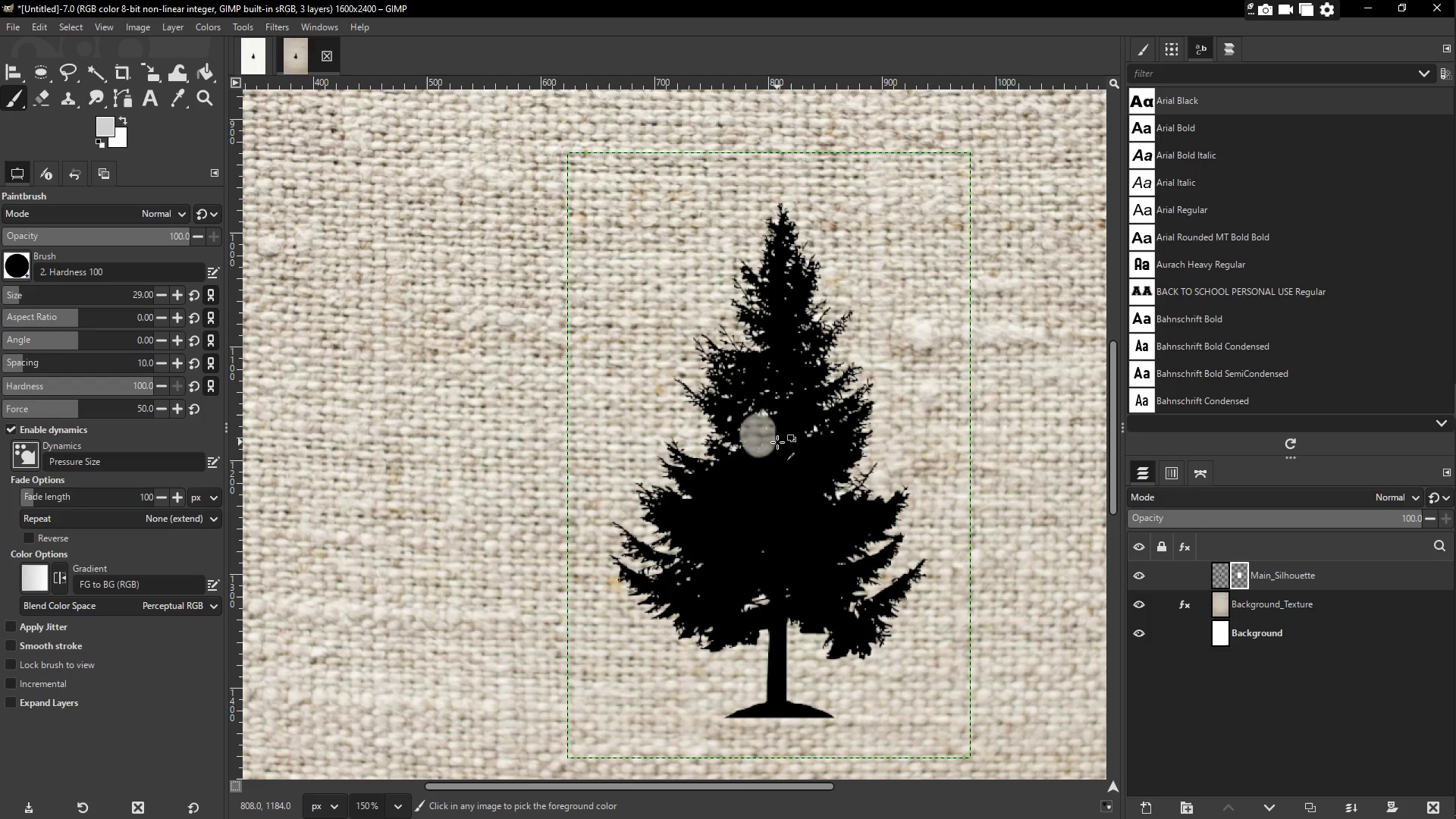 
key(Control+ControlLeft)
 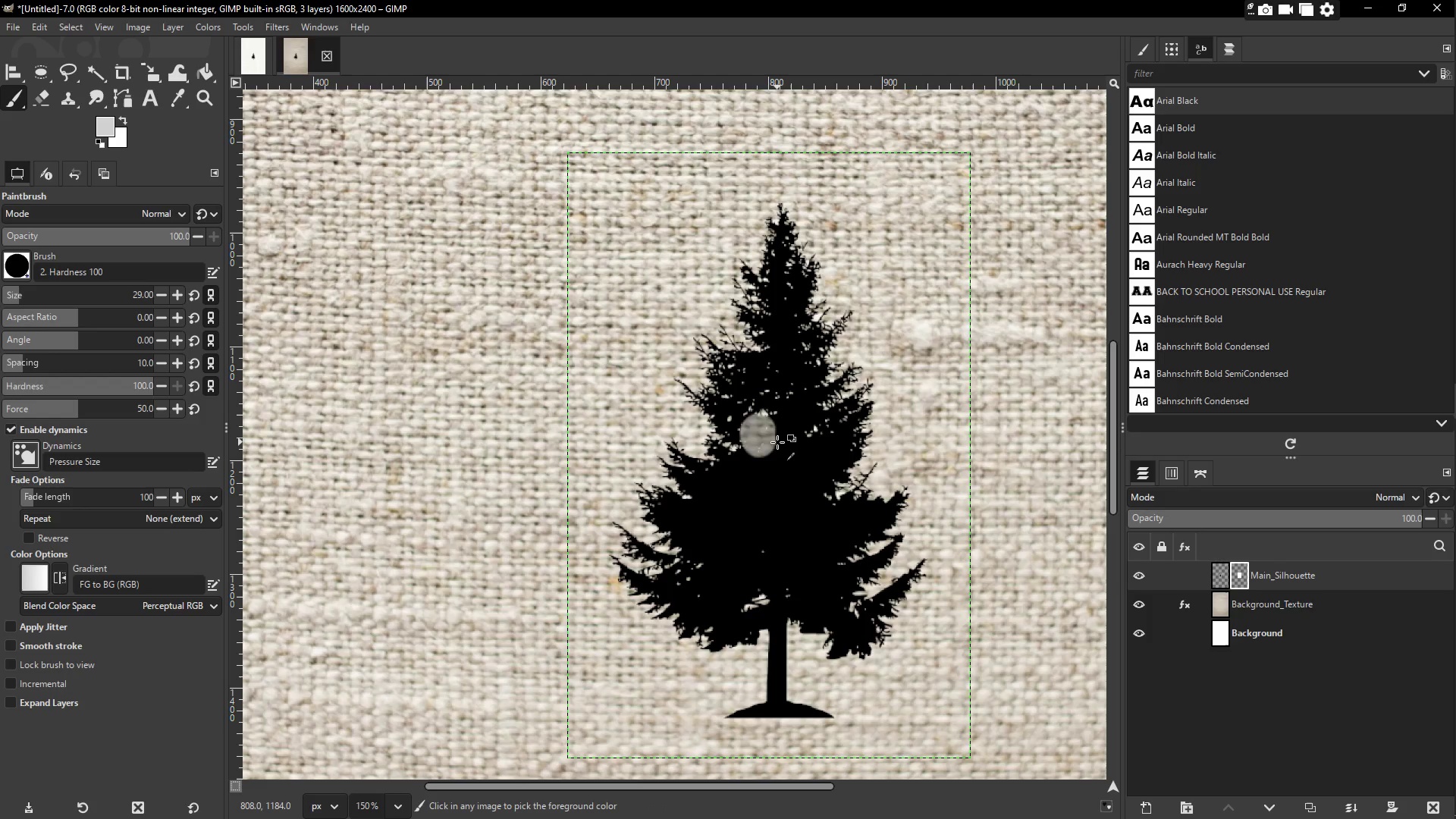 
key(Control+Z)
 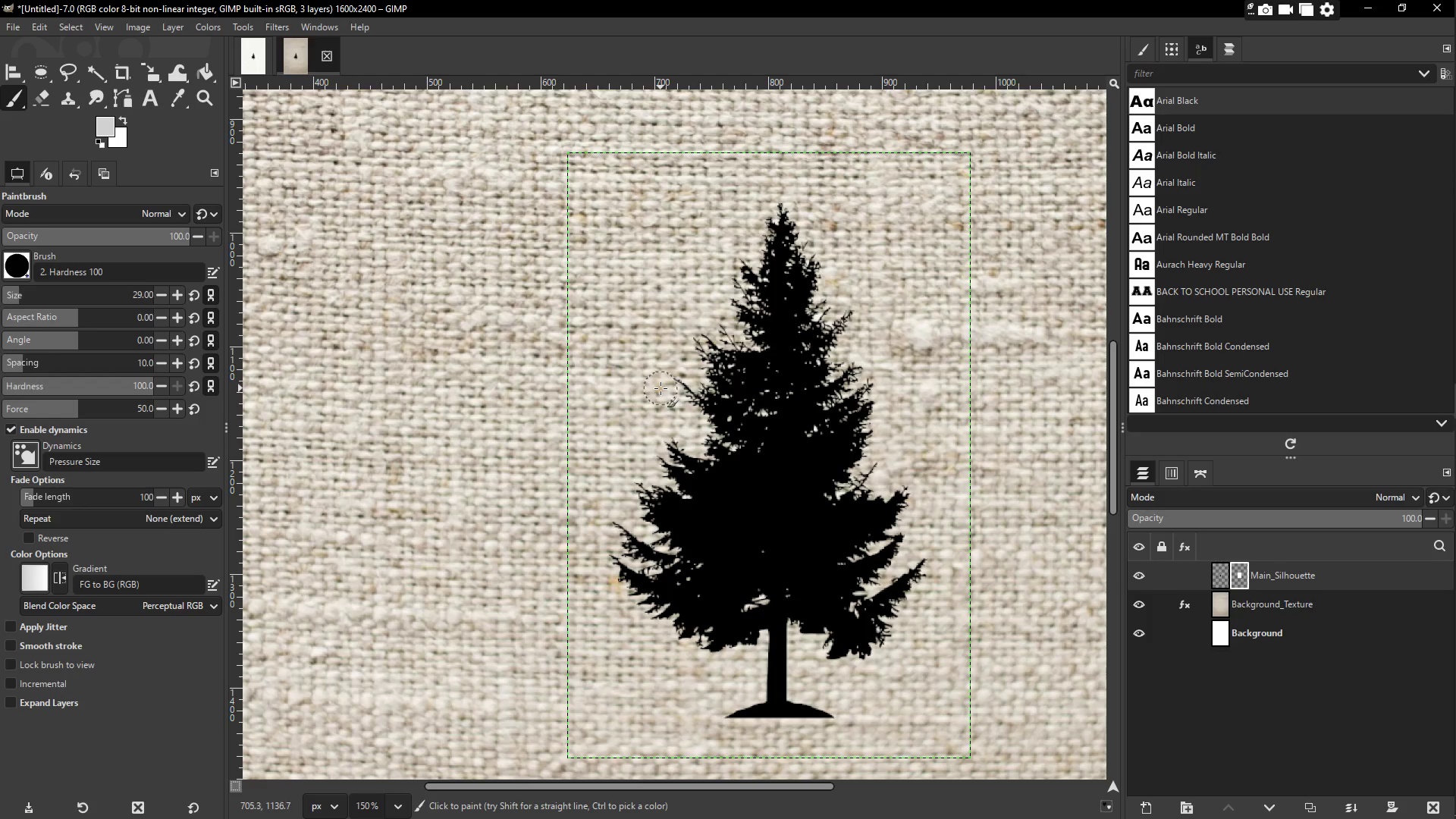 
left_click_drag(start_coordinate=[658, 382], to_coordinate=[671, 383])
 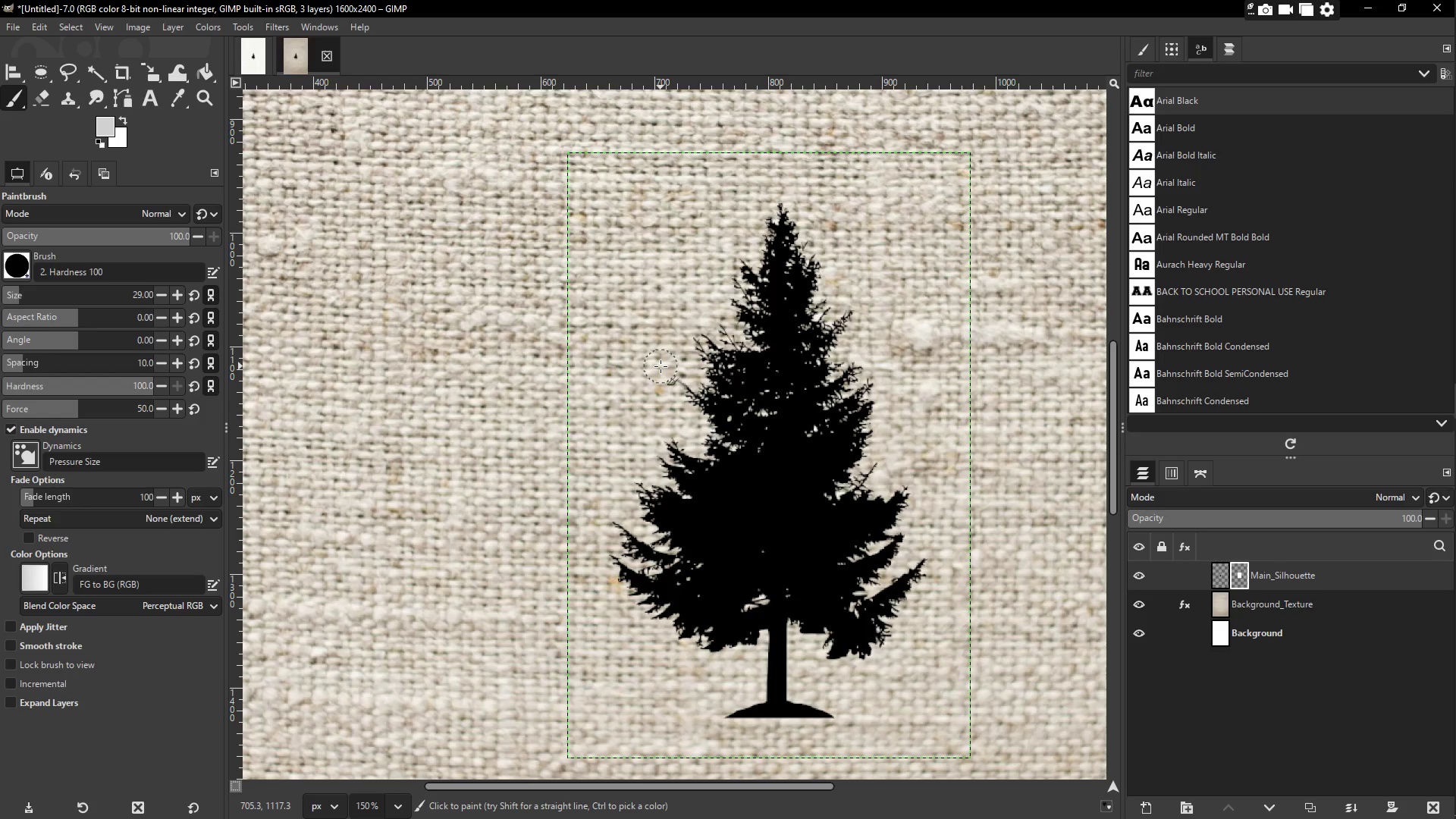 
key(Control+Z)
 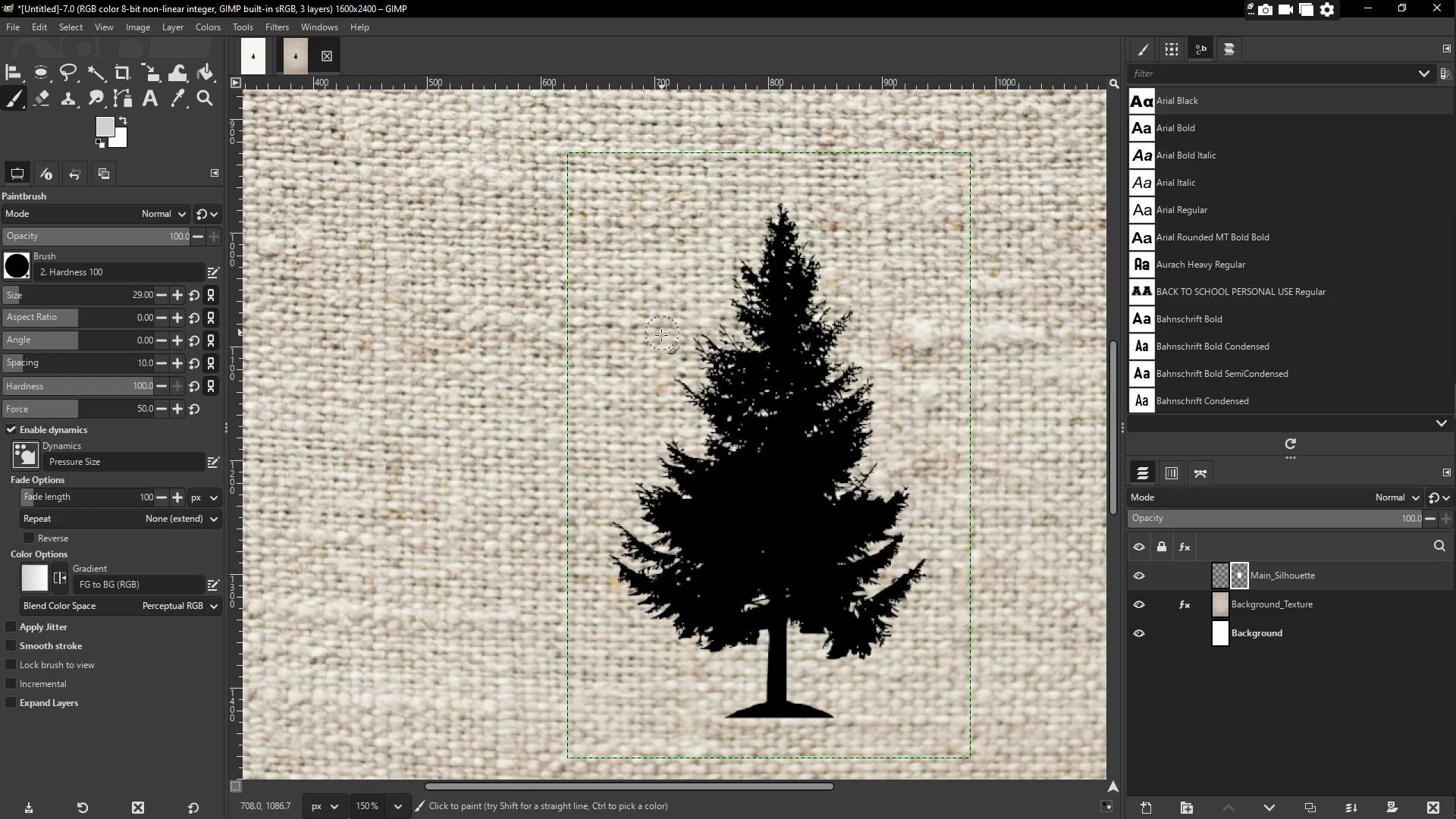 
wait(5.05)
 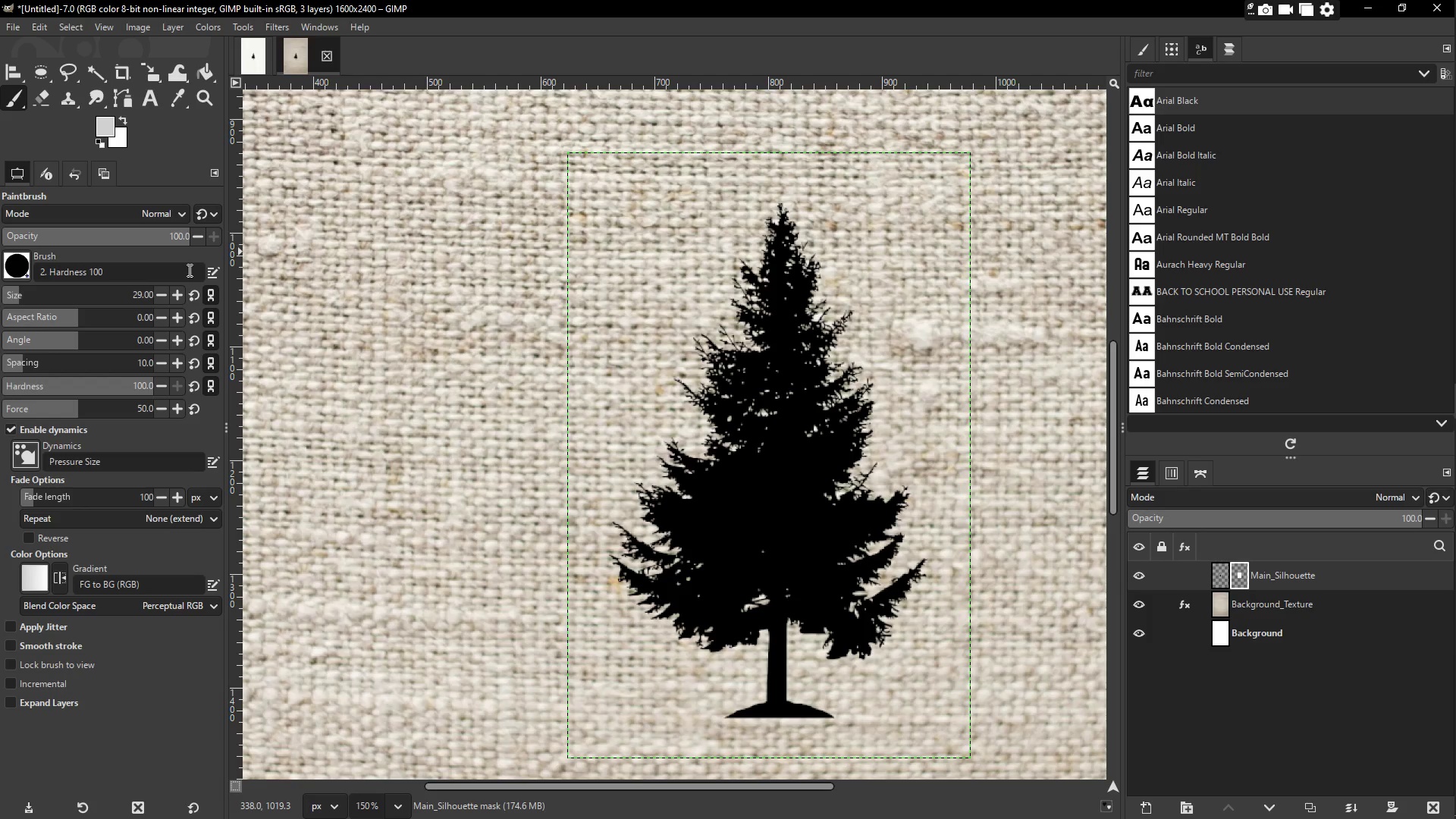 
left_click_drag(start_coordinate=[653, 374], to_coordinate=[672, 392])
 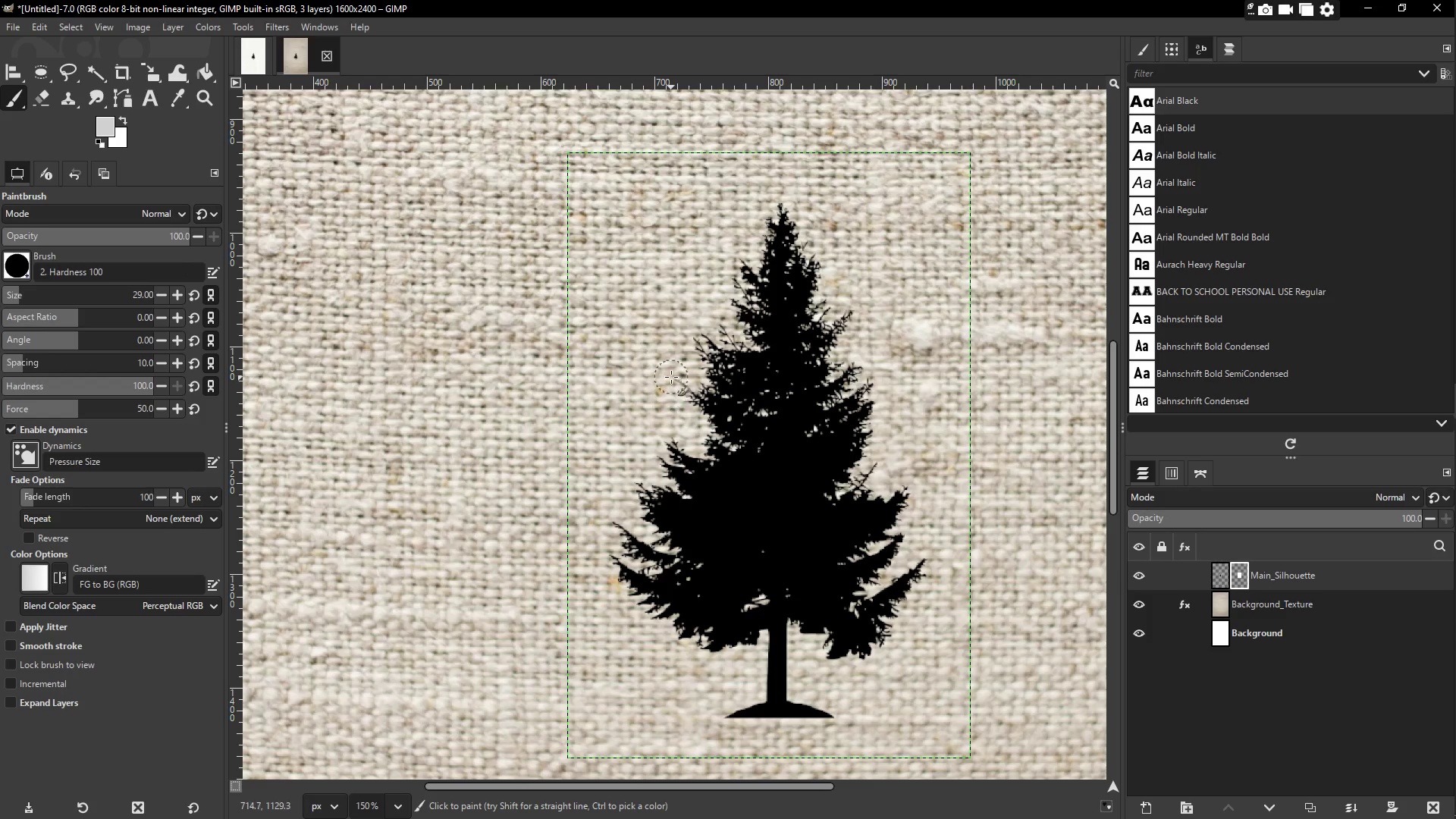 
left_click_drag(start_coordinate=[671, 377], to_coordinate=[674, 394])
 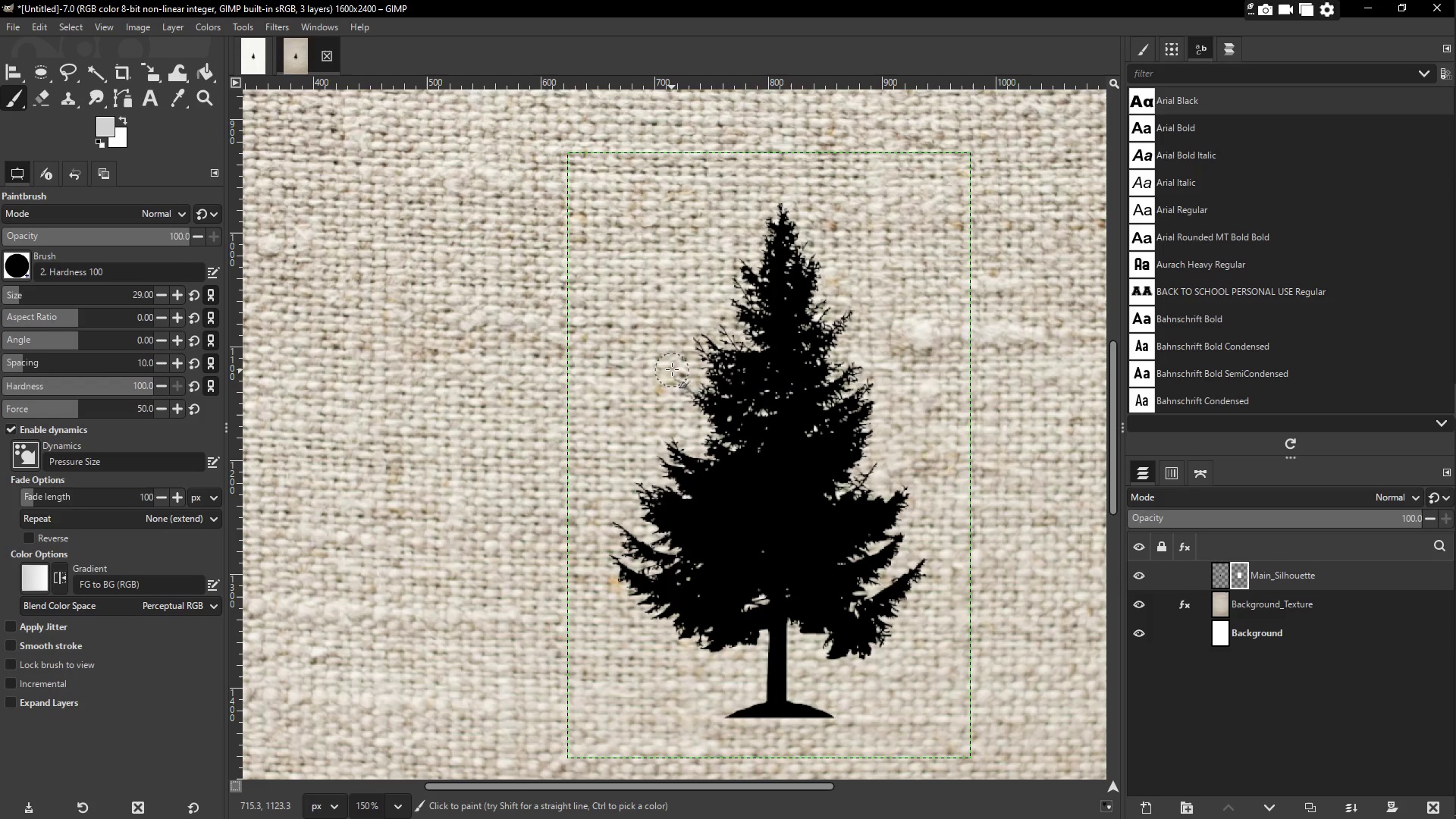 
left_click_drag(start_coordinate=[672, 369], to_coordinate=[678, 392])
 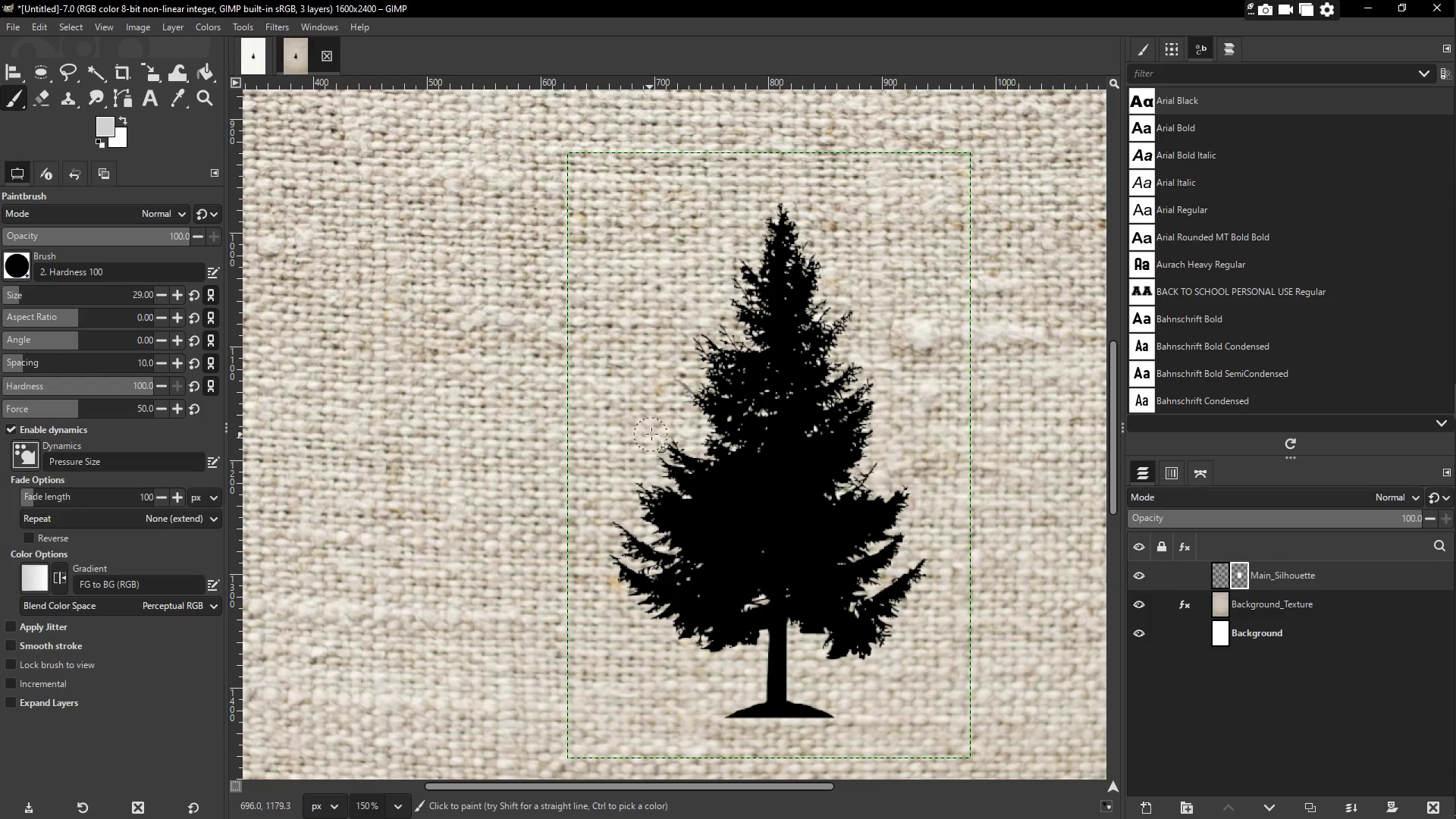 
left_click_drag(start_coordinate=[662, 431], to_coordinate=[645, 443])
 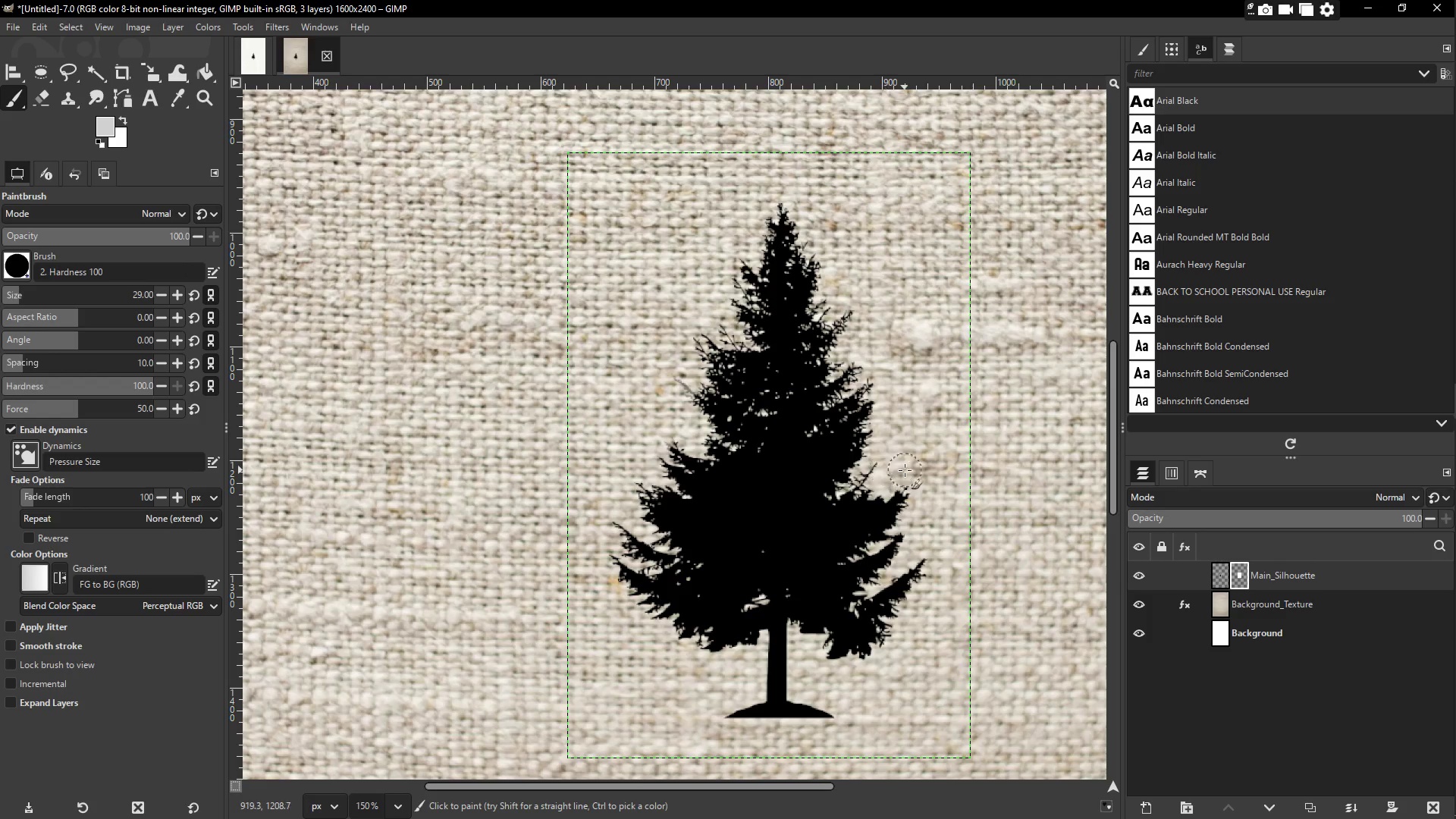 
left_click_drag(start_coordinate=[911, 473], to_coordinate=[905, 476])
 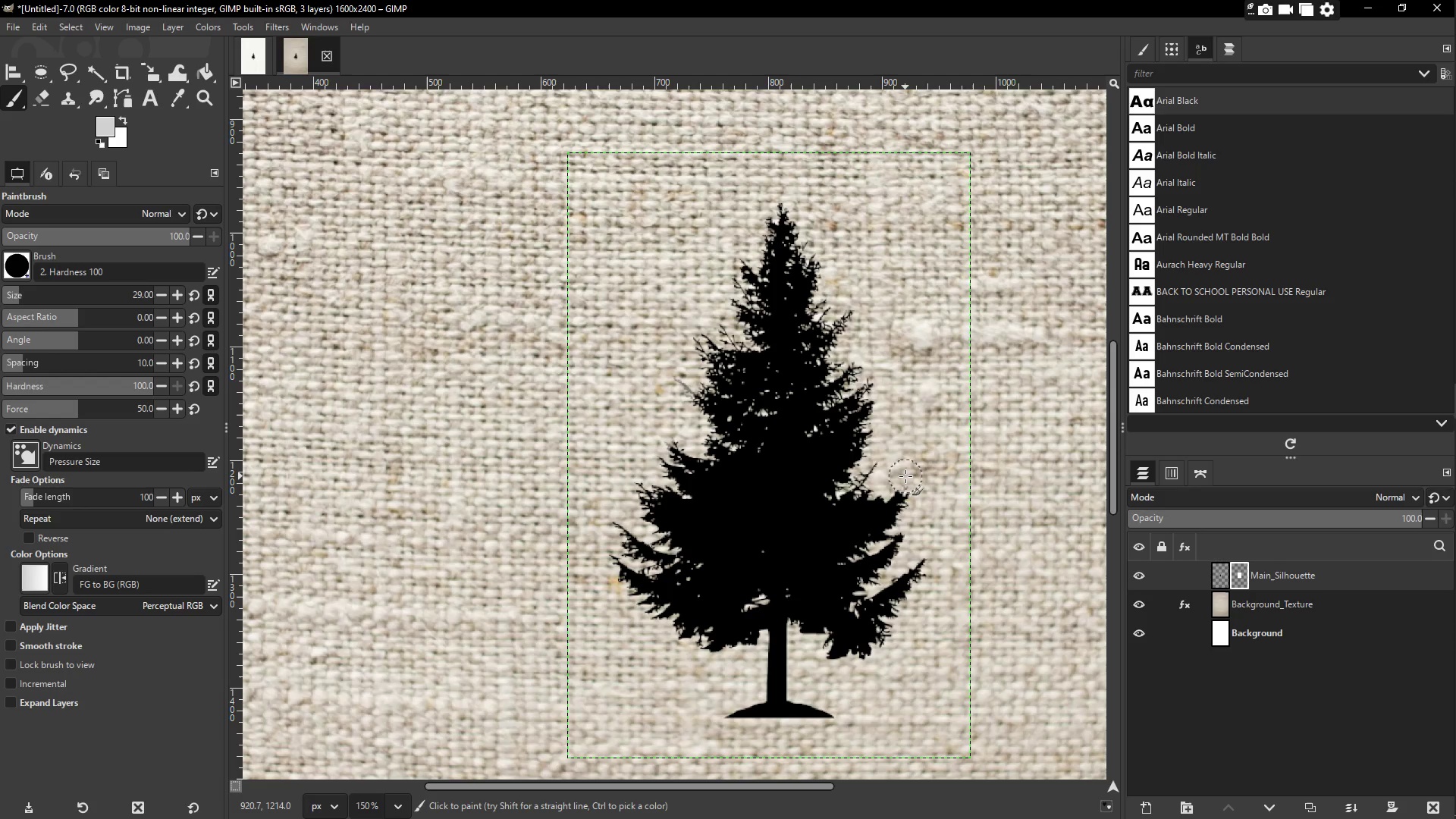 
double_click([905, 476])
 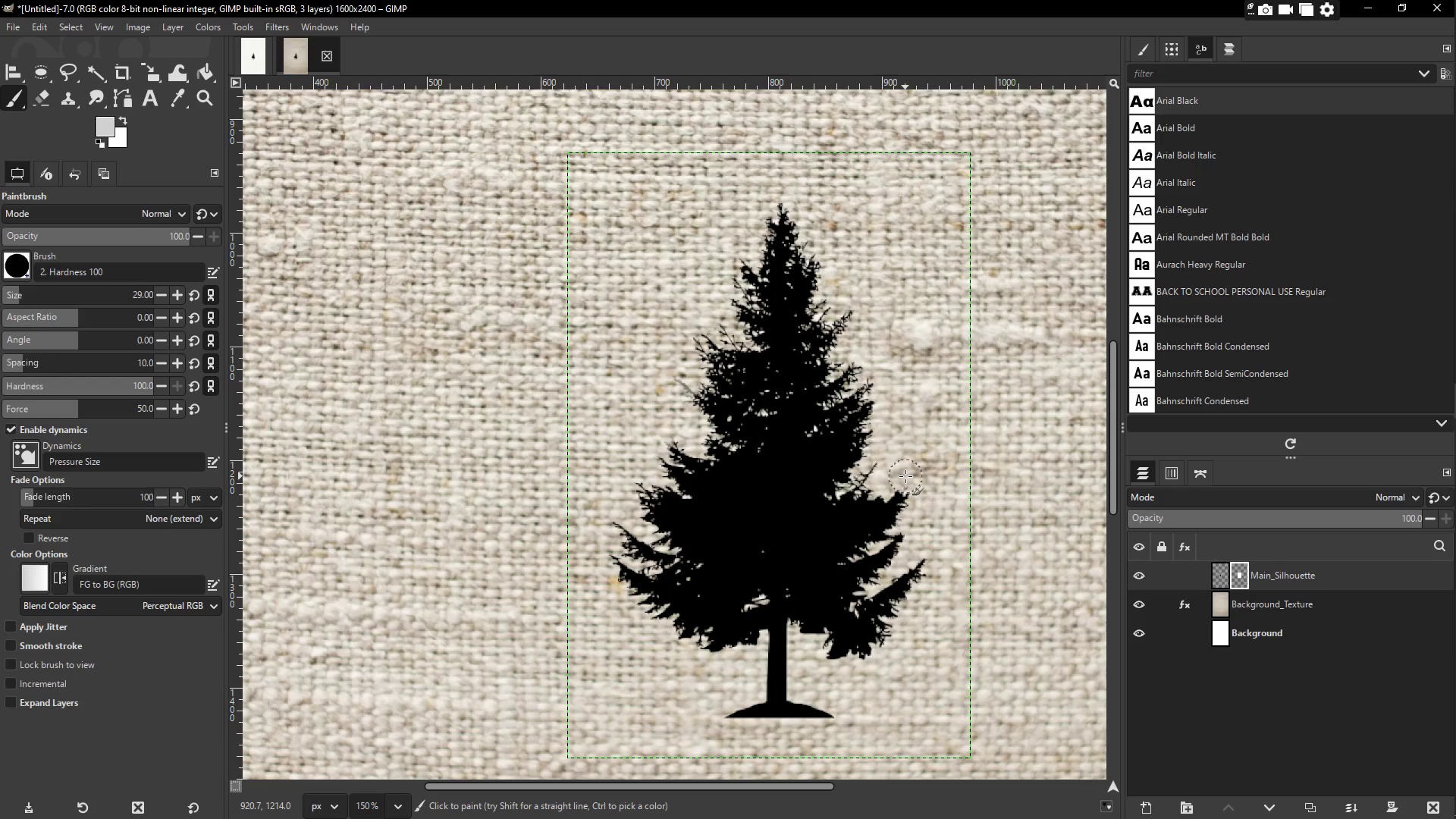 
triple_click([905, 476])
 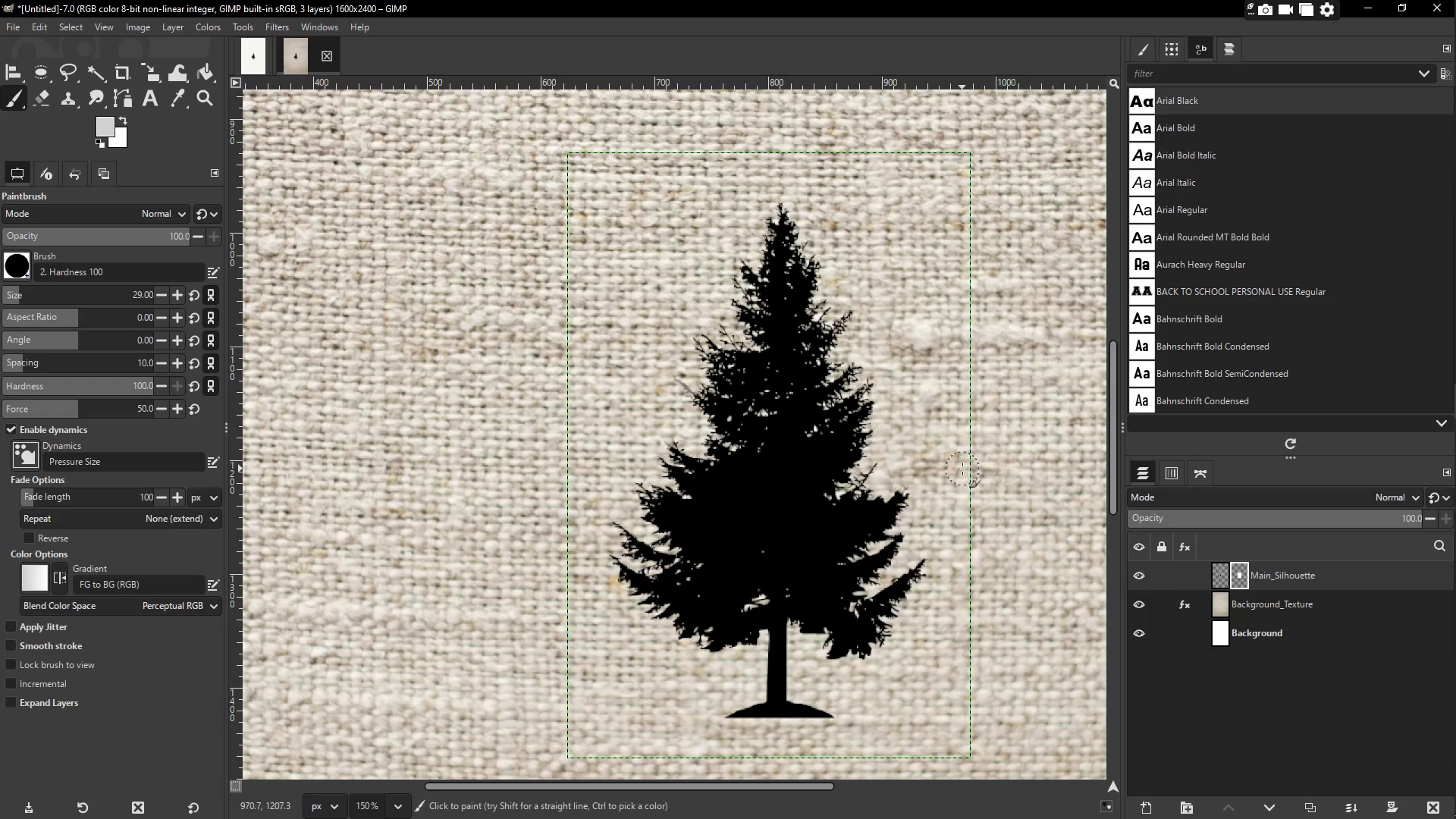 
hold_key(key=ControlLeft, duration=1.5)
 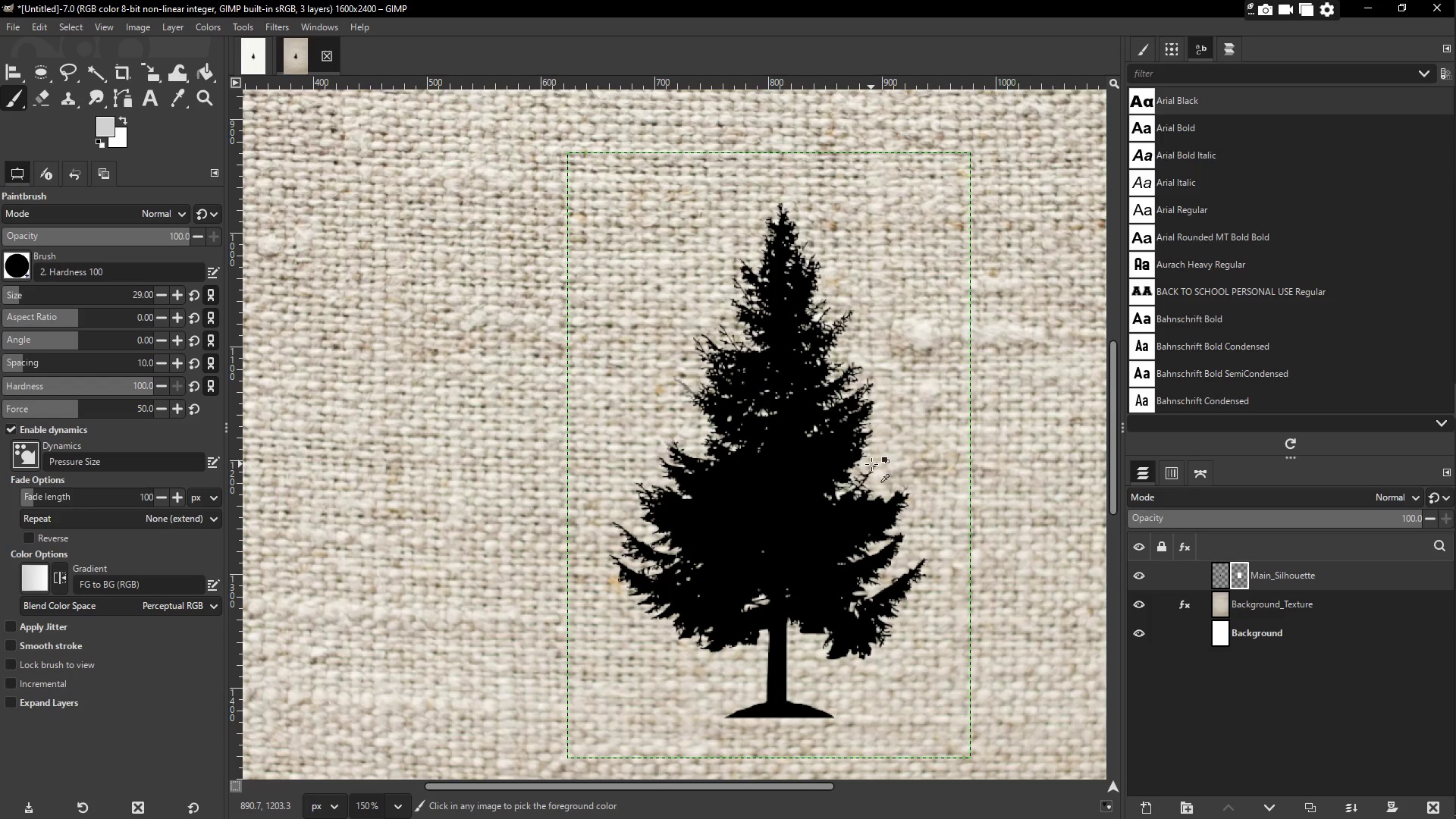 
key(Control+Z)
 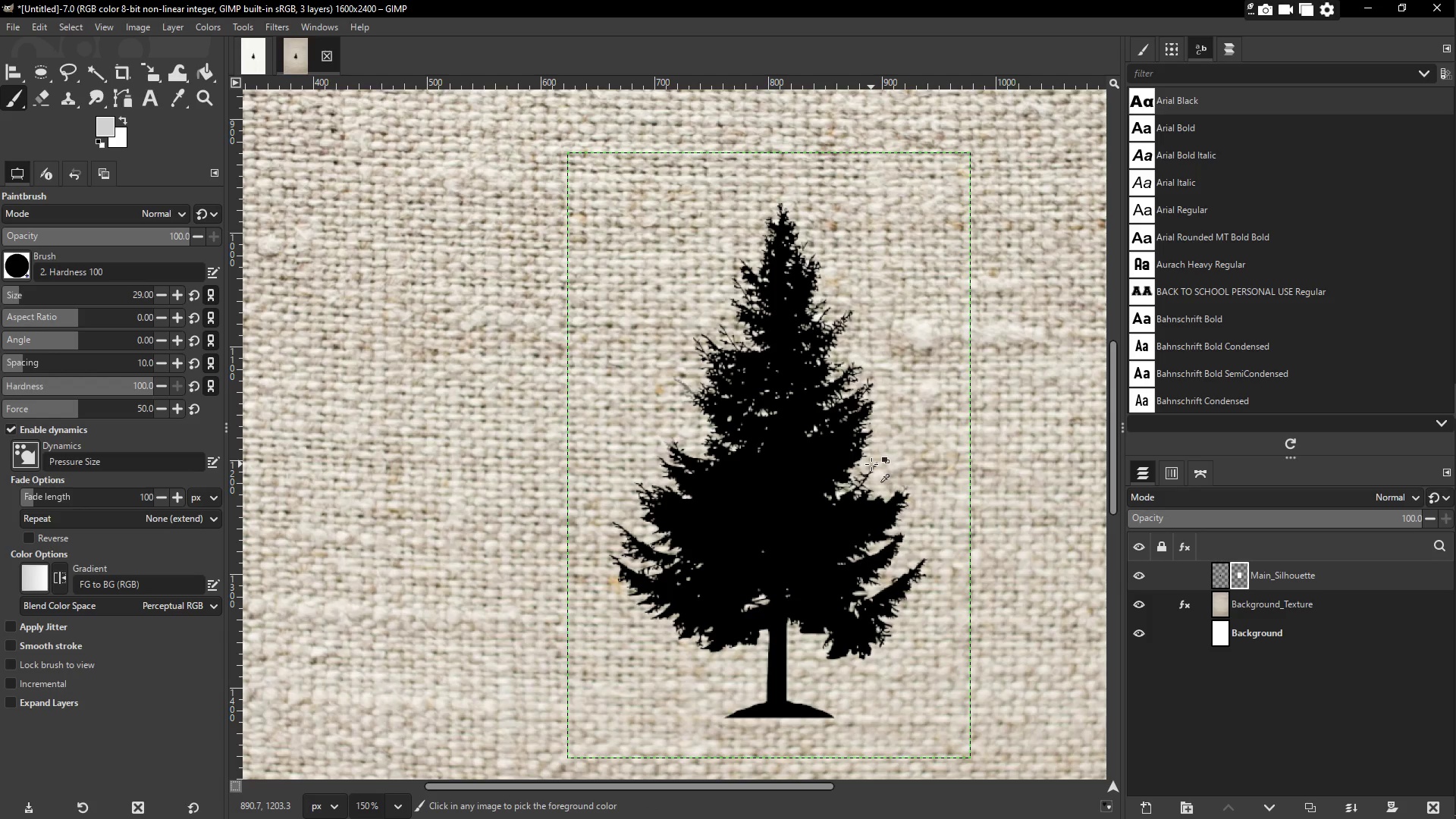 
key(Control+Z)
 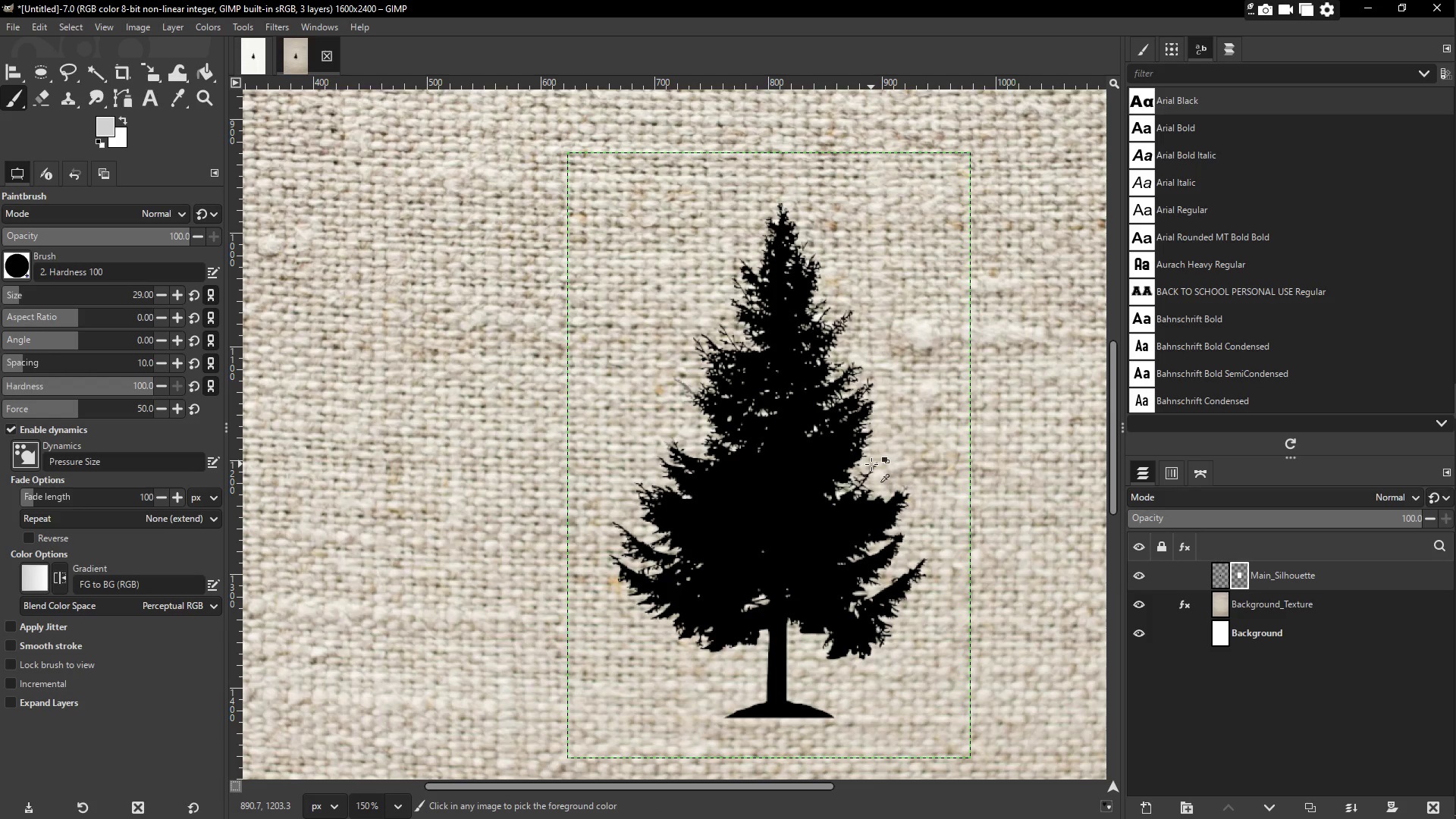 
key(Control+Z)
 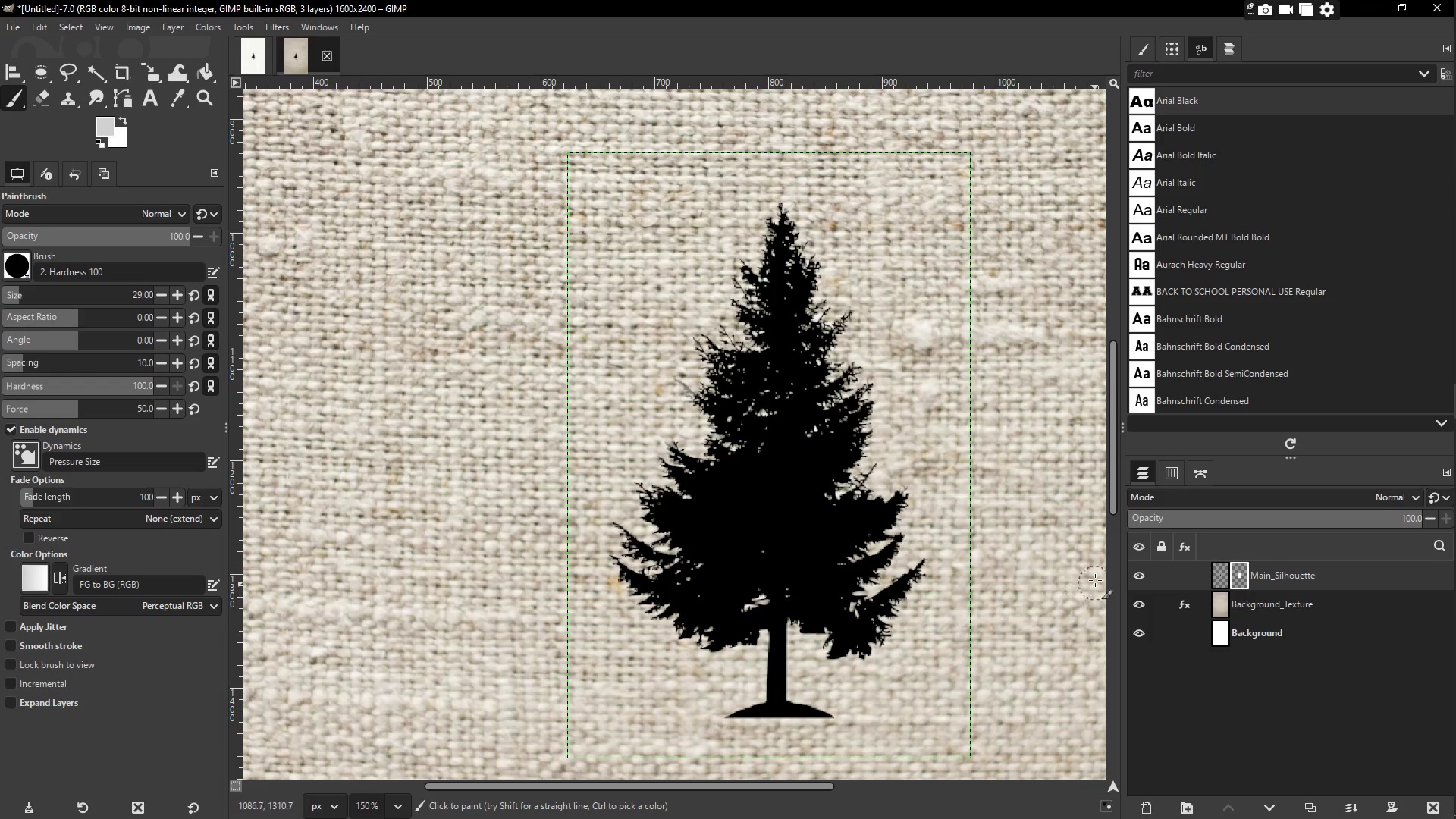 
key(Control+Z)
 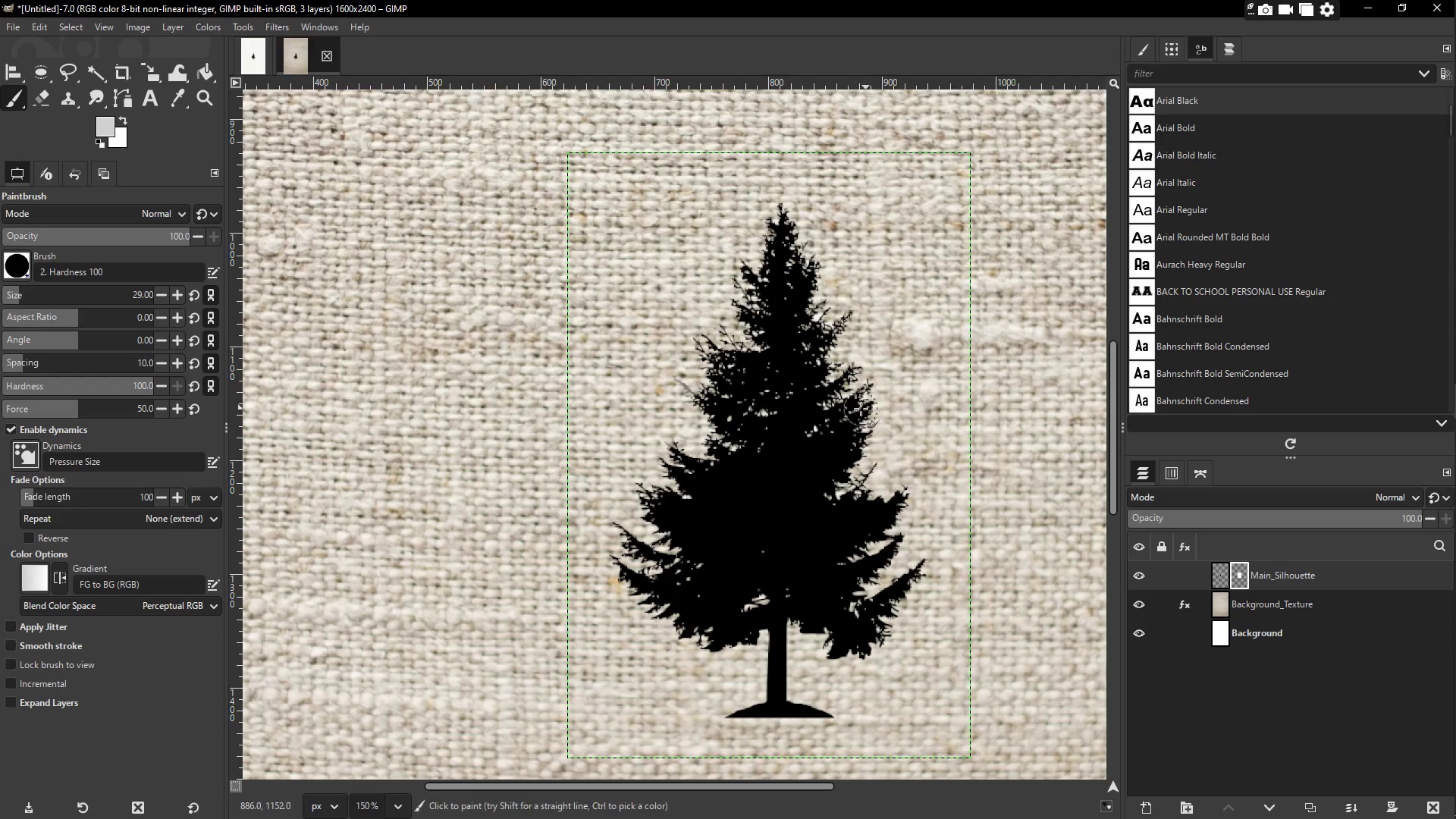 
wait(5.2)
 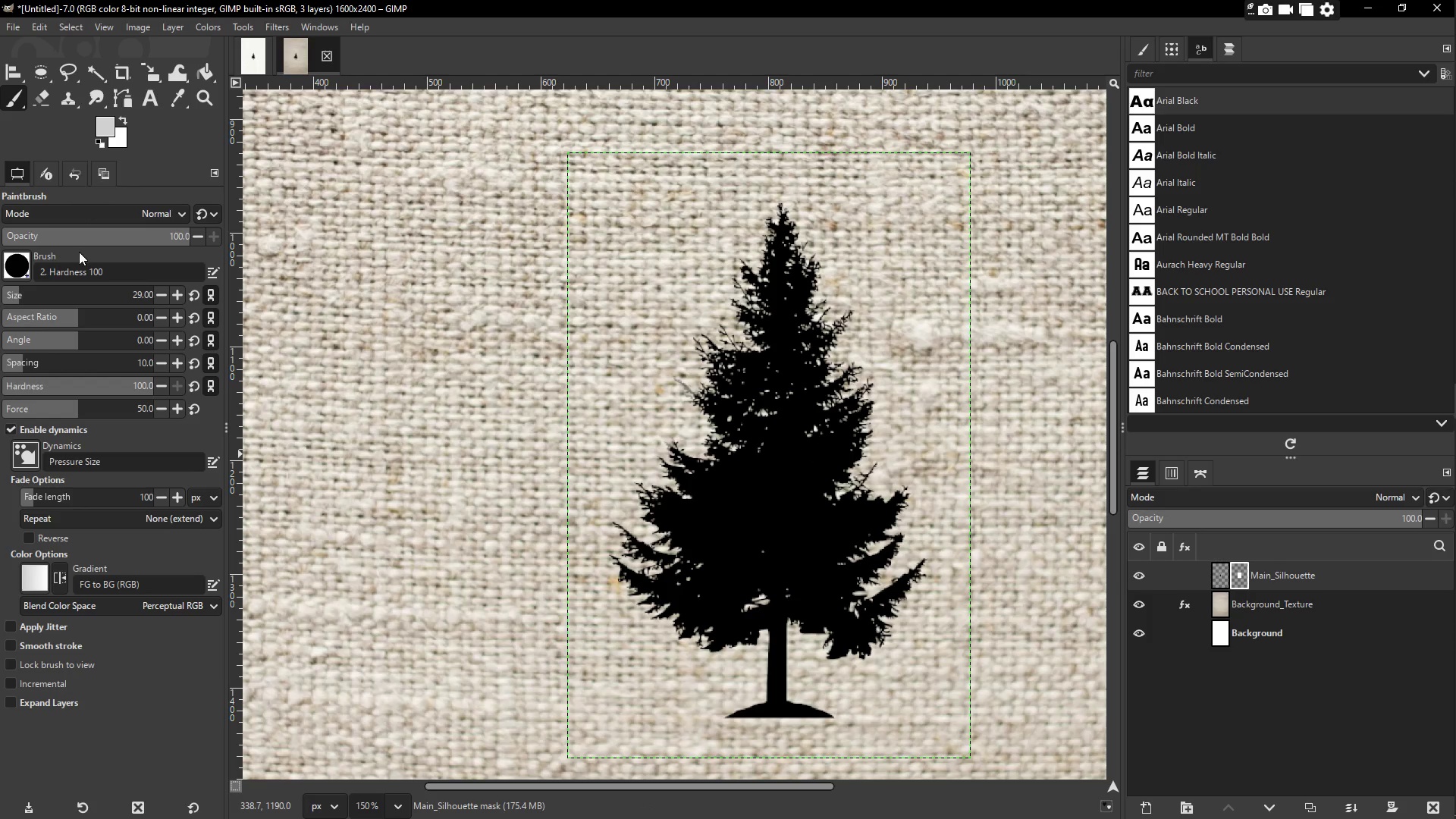 
scroll: coordinate [765, 526], scroll_direction: down, amount: 1.0
 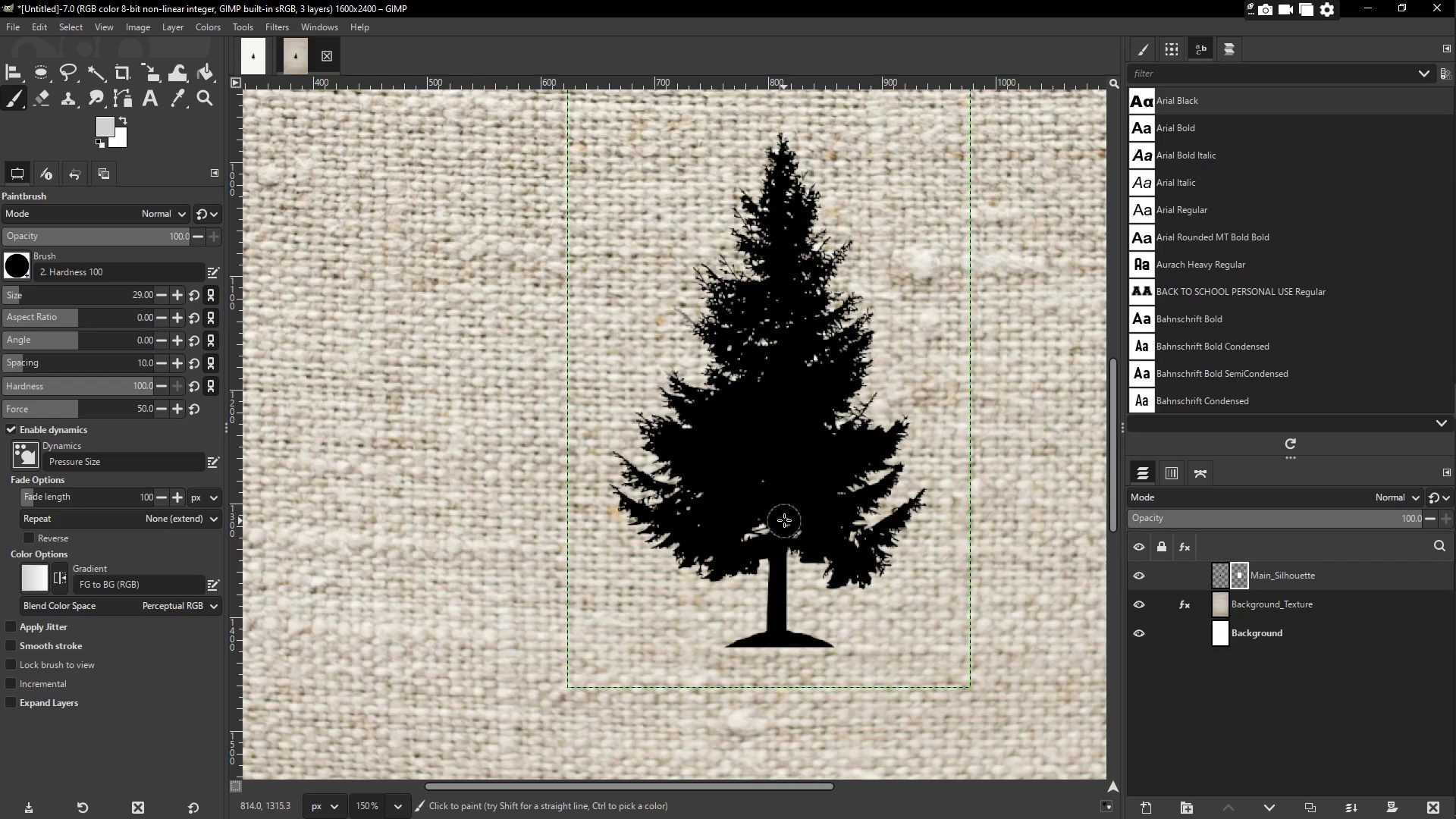 
scroll: coordinate [785, 519], scroll_direction: up, amount: 1.0
 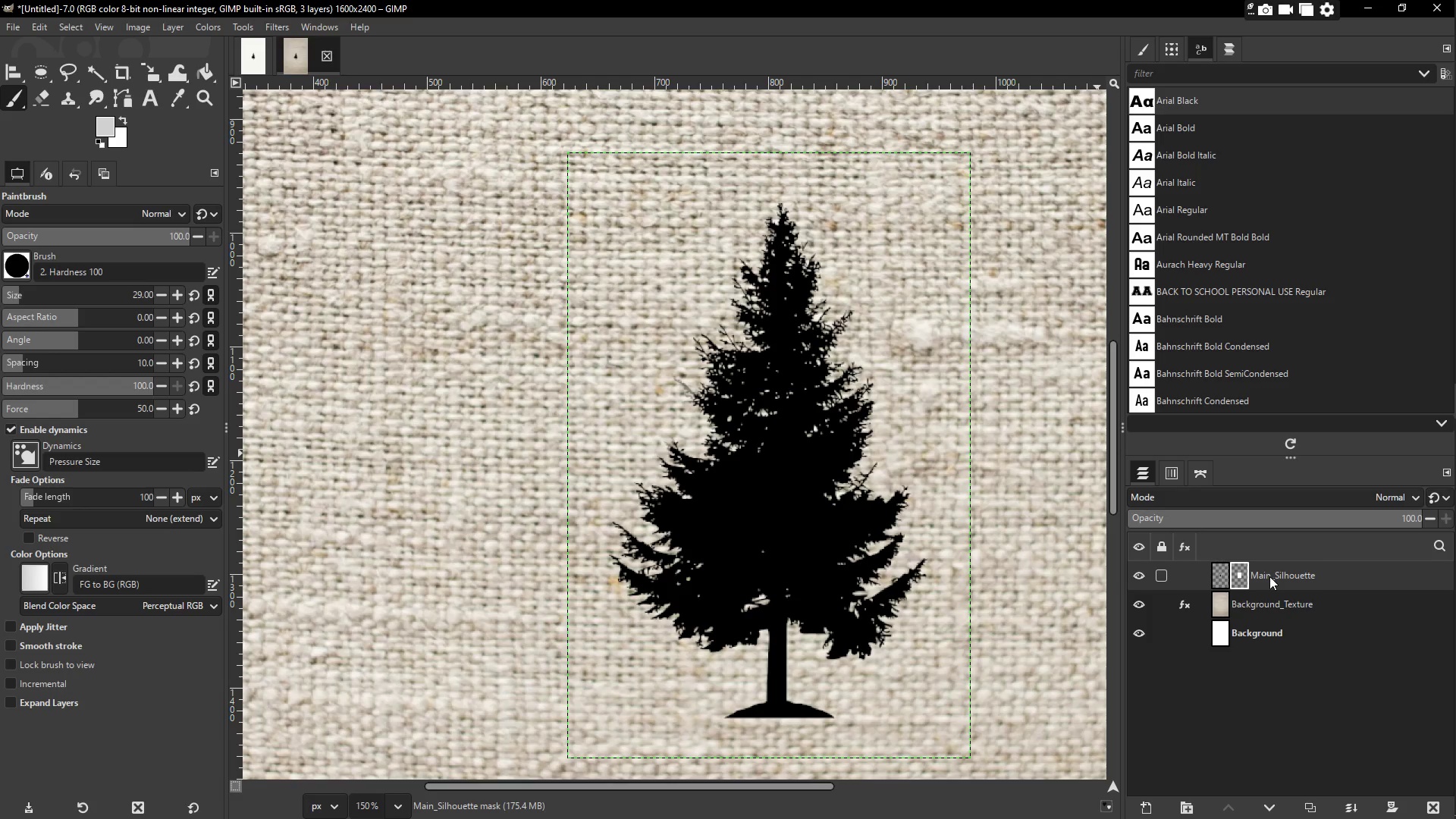 
wait(15.48)
 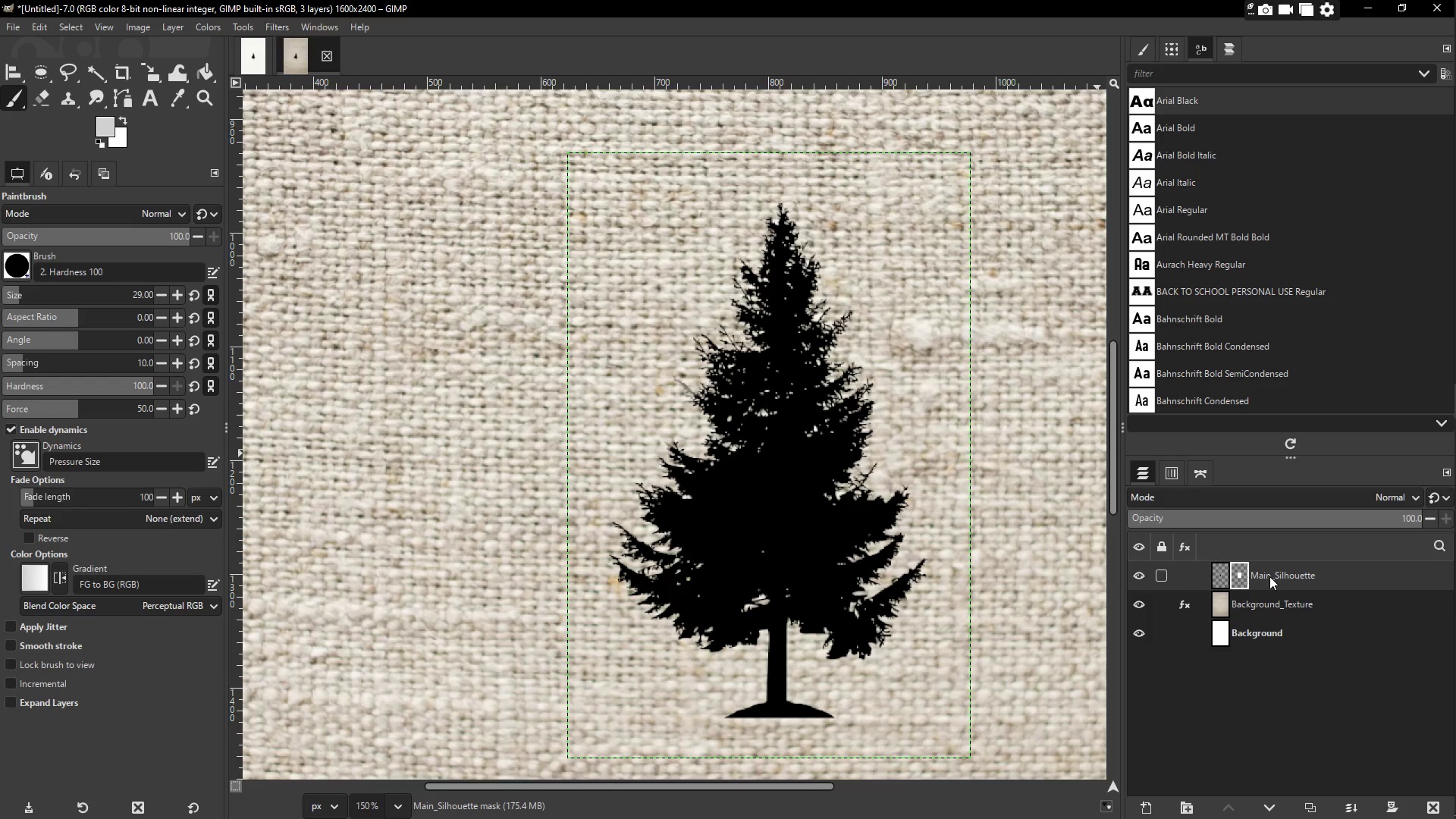 
right_click([1214, 578])
 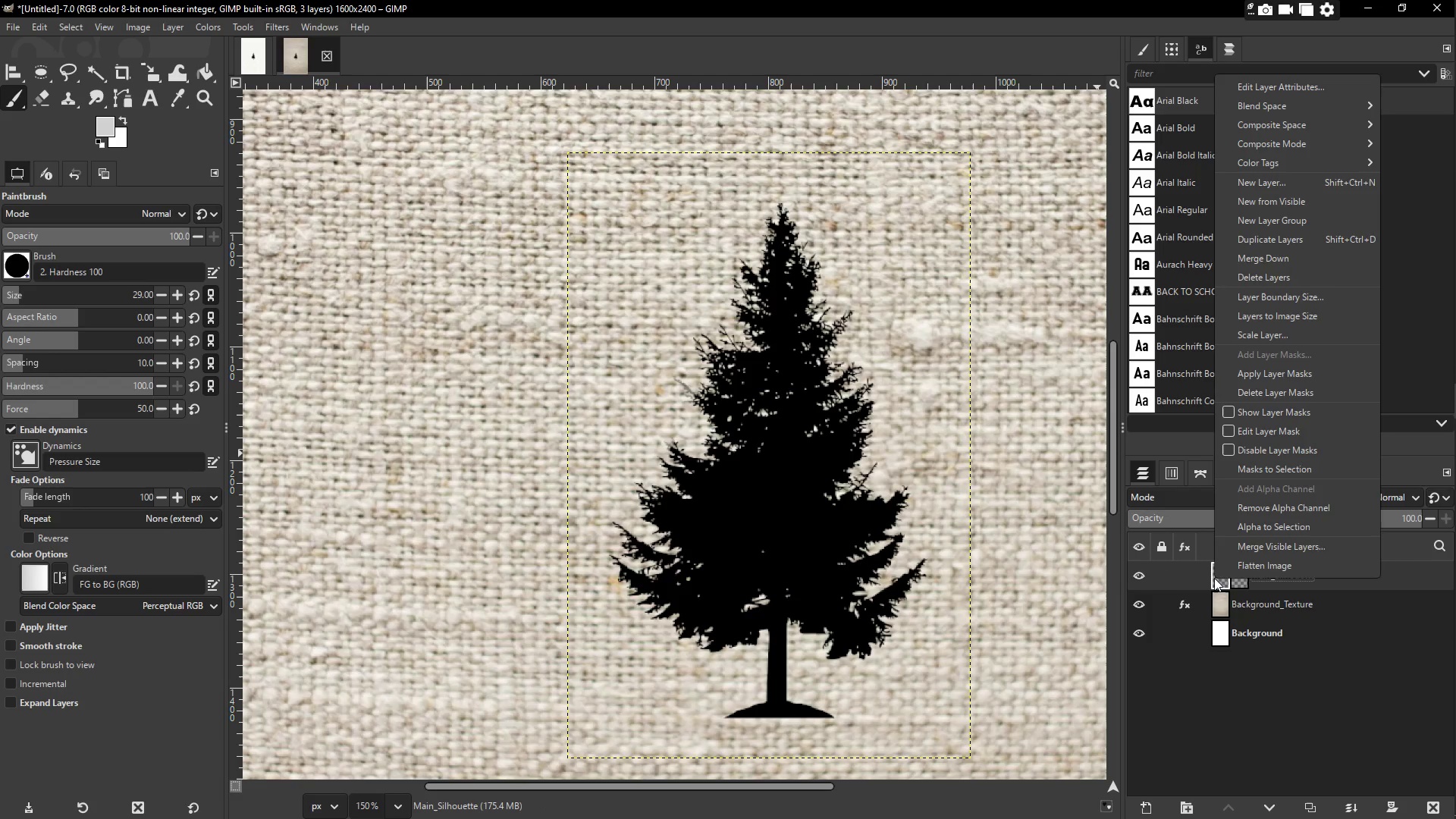 
mouse_move([1249, 494])
 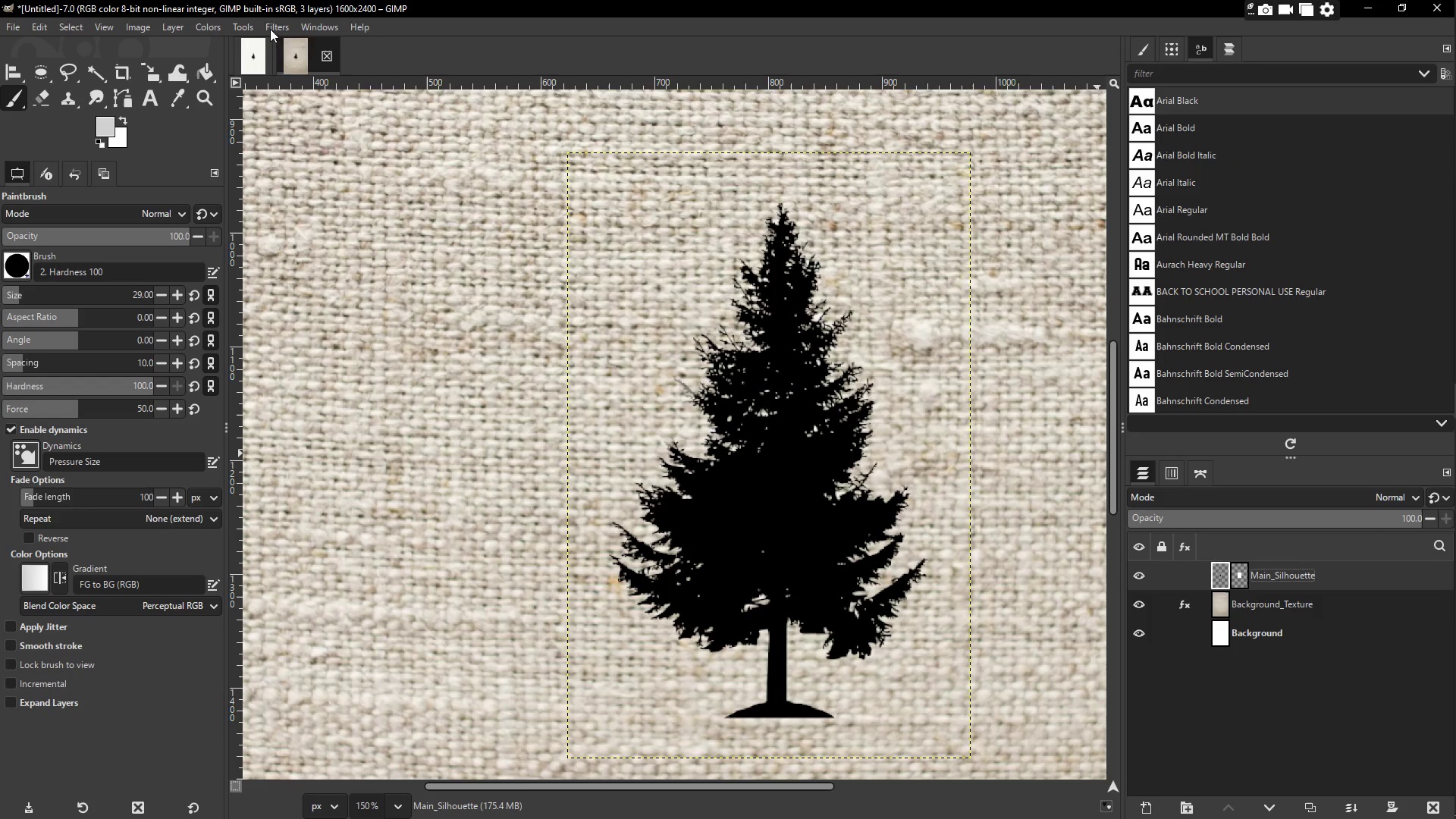 
double_click([282, 26])
 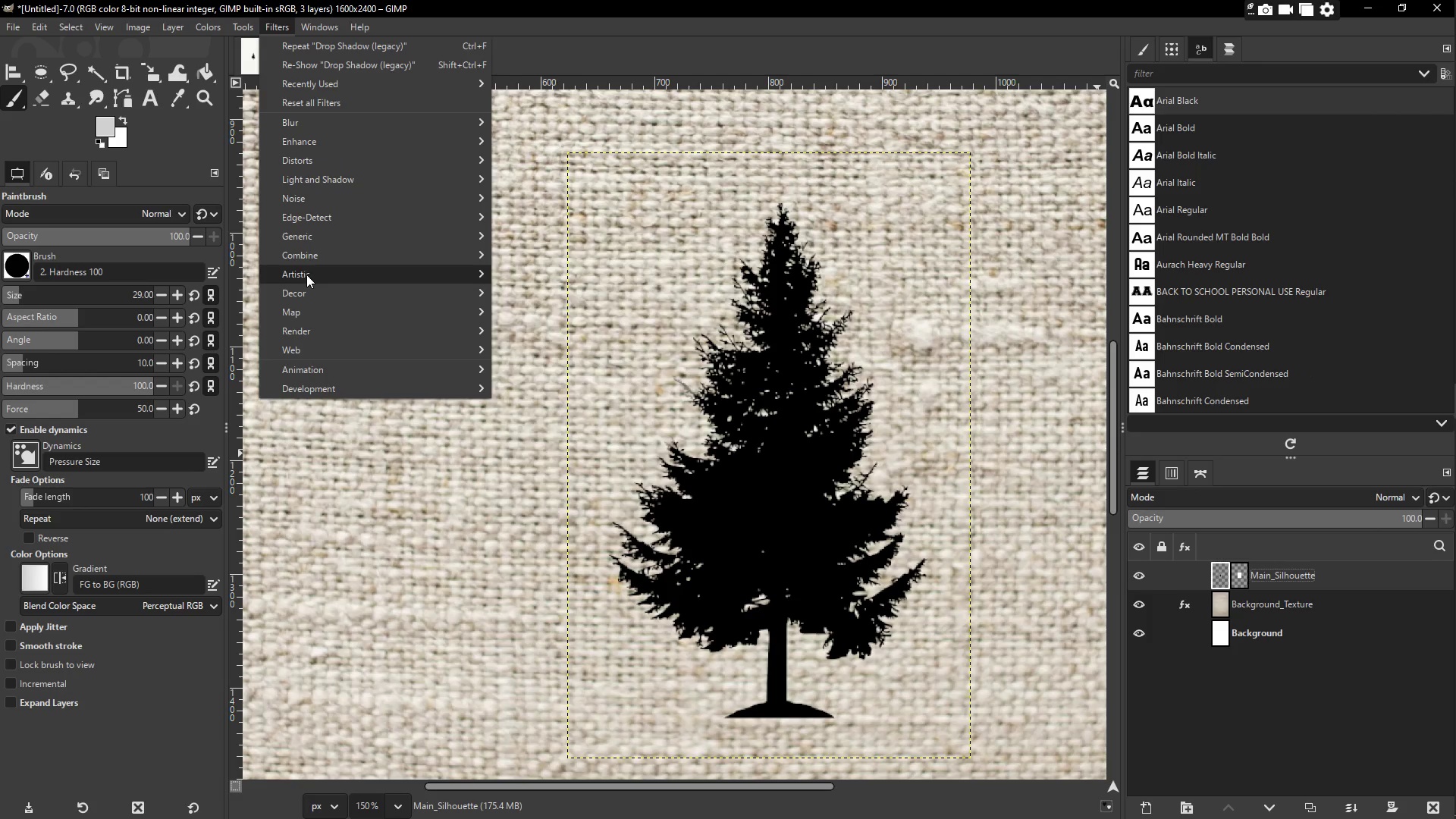 
wait(8.81)
 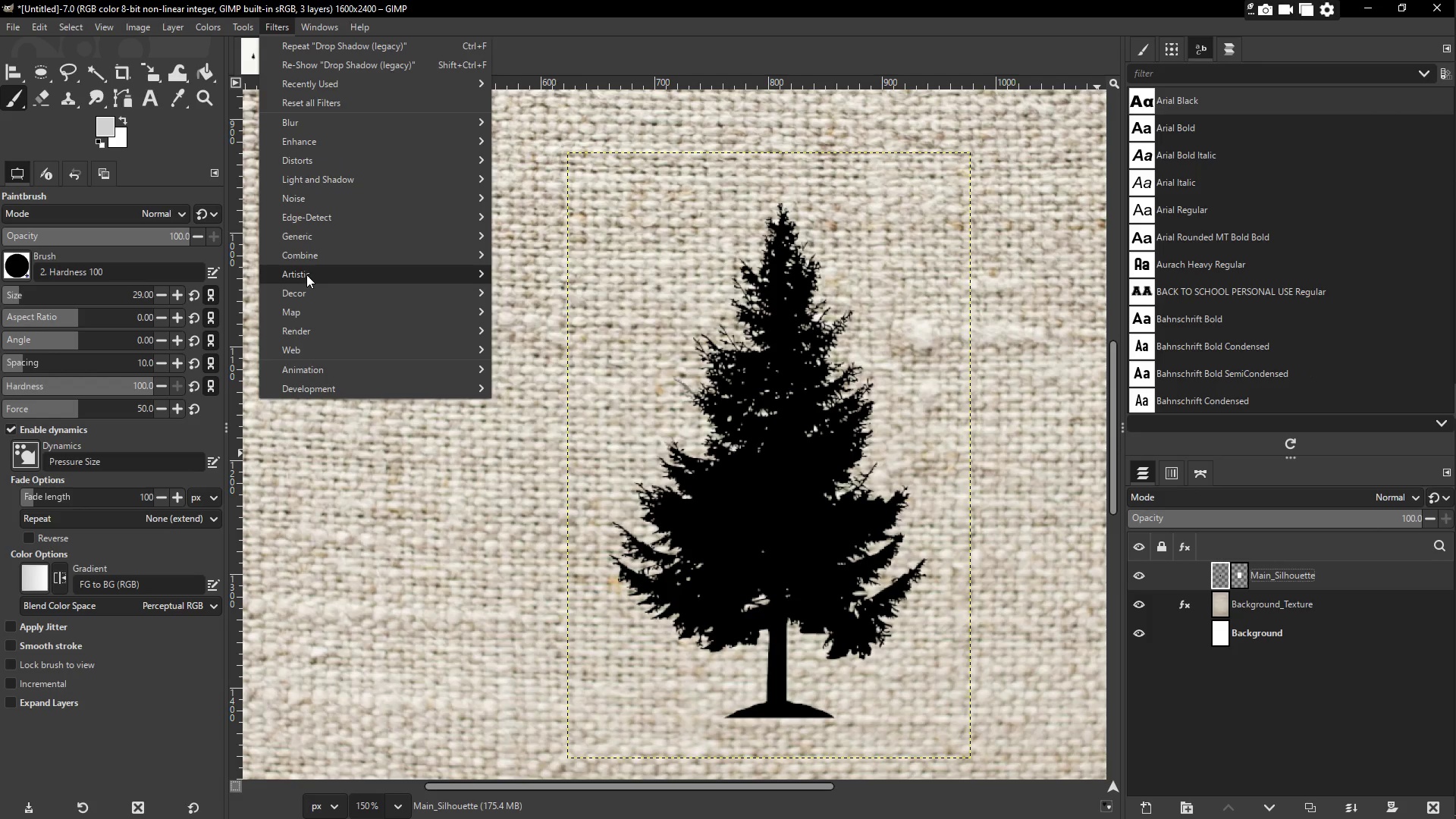 
left_click([17, 67])
 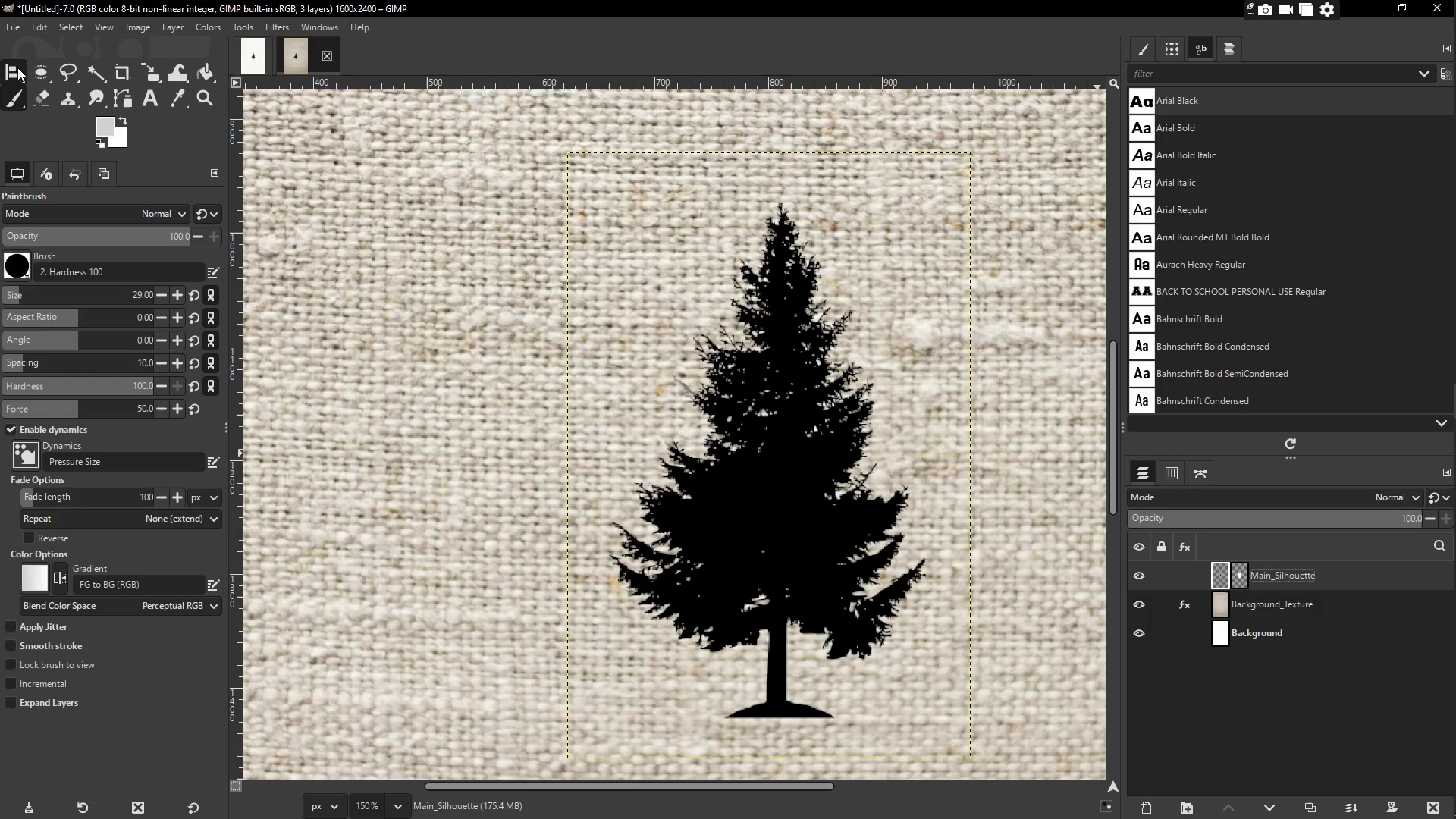 
key(M)
 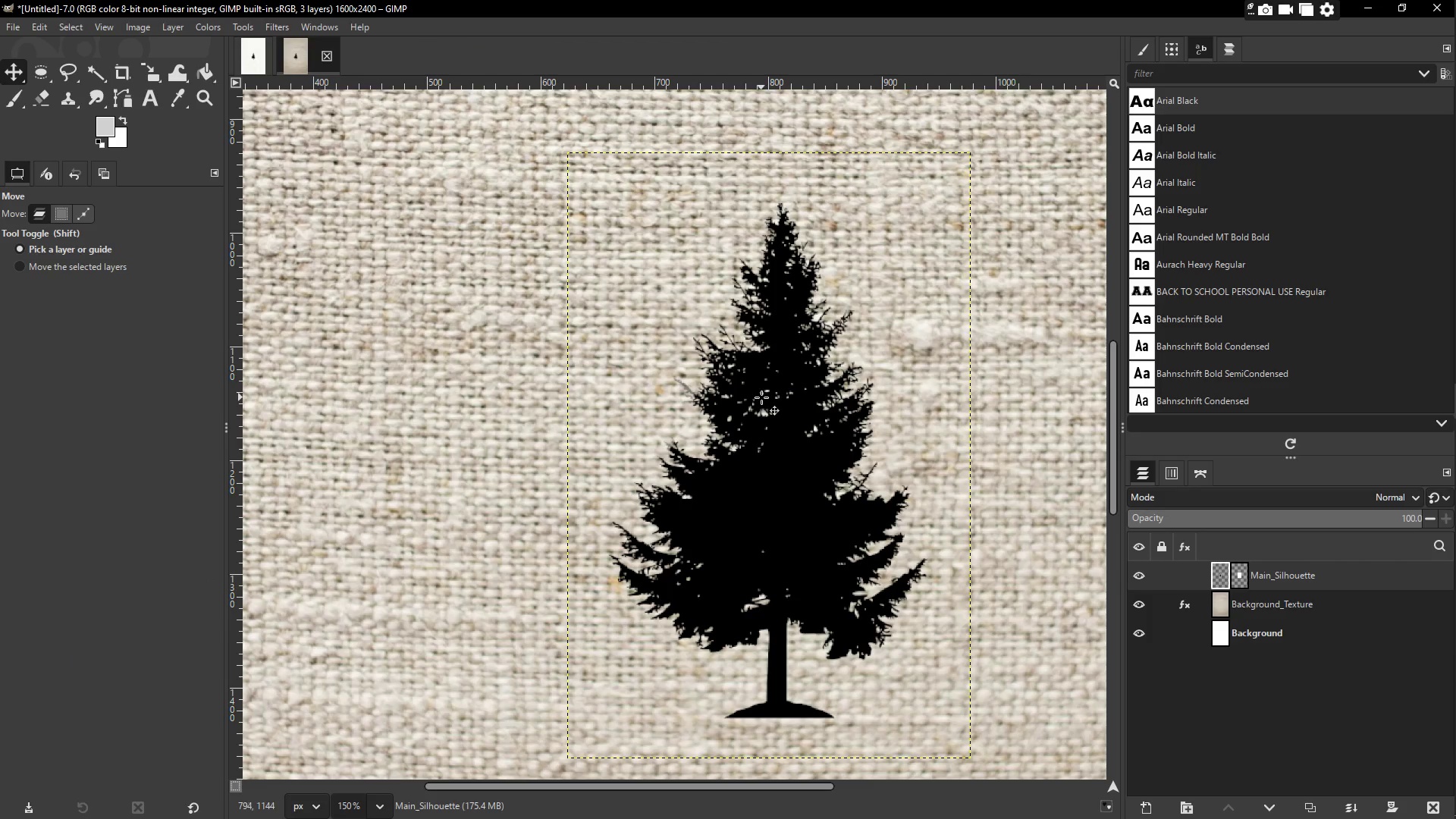 
right_click([792, 472])
 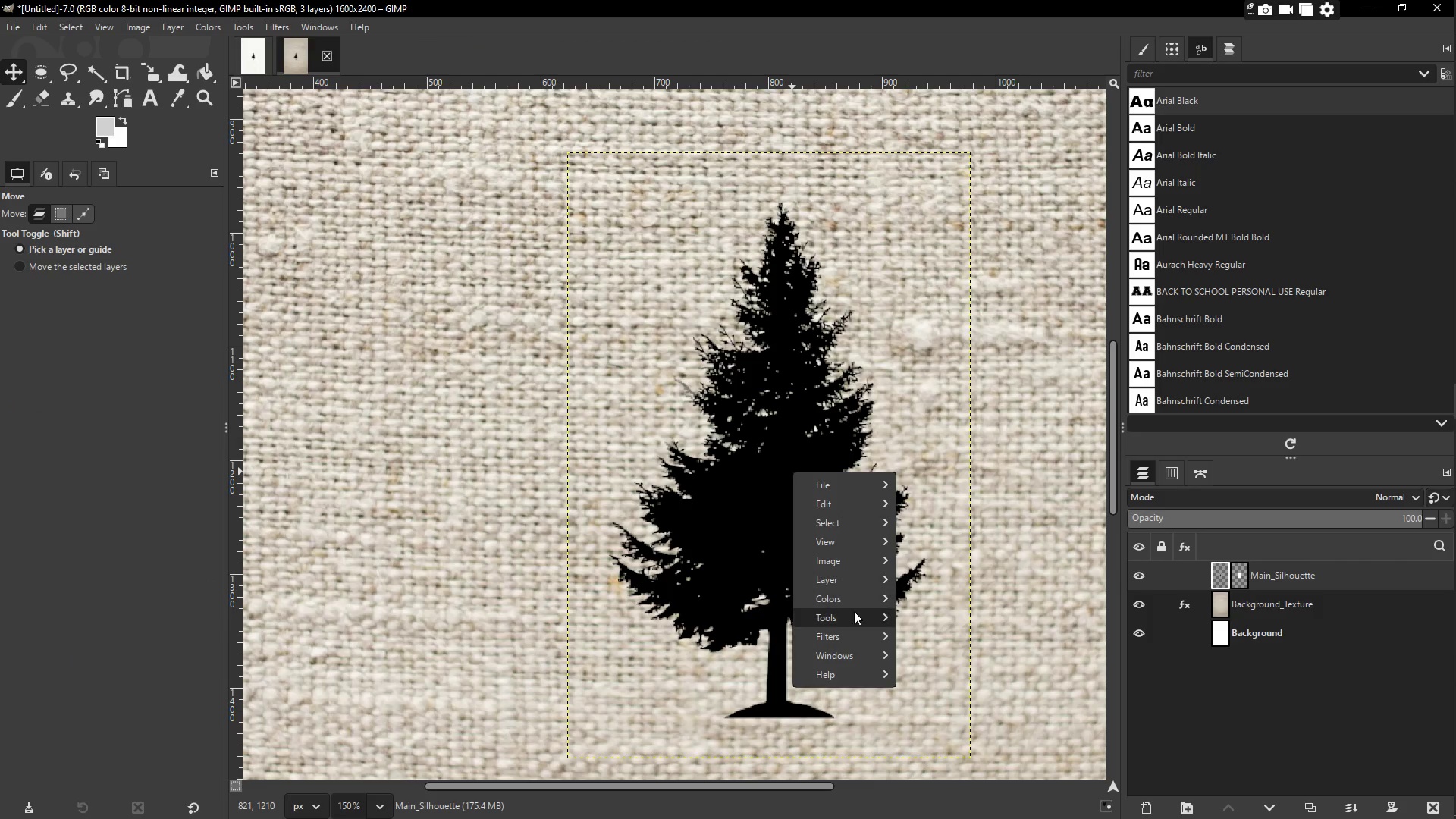 
left_click([861, 632])
 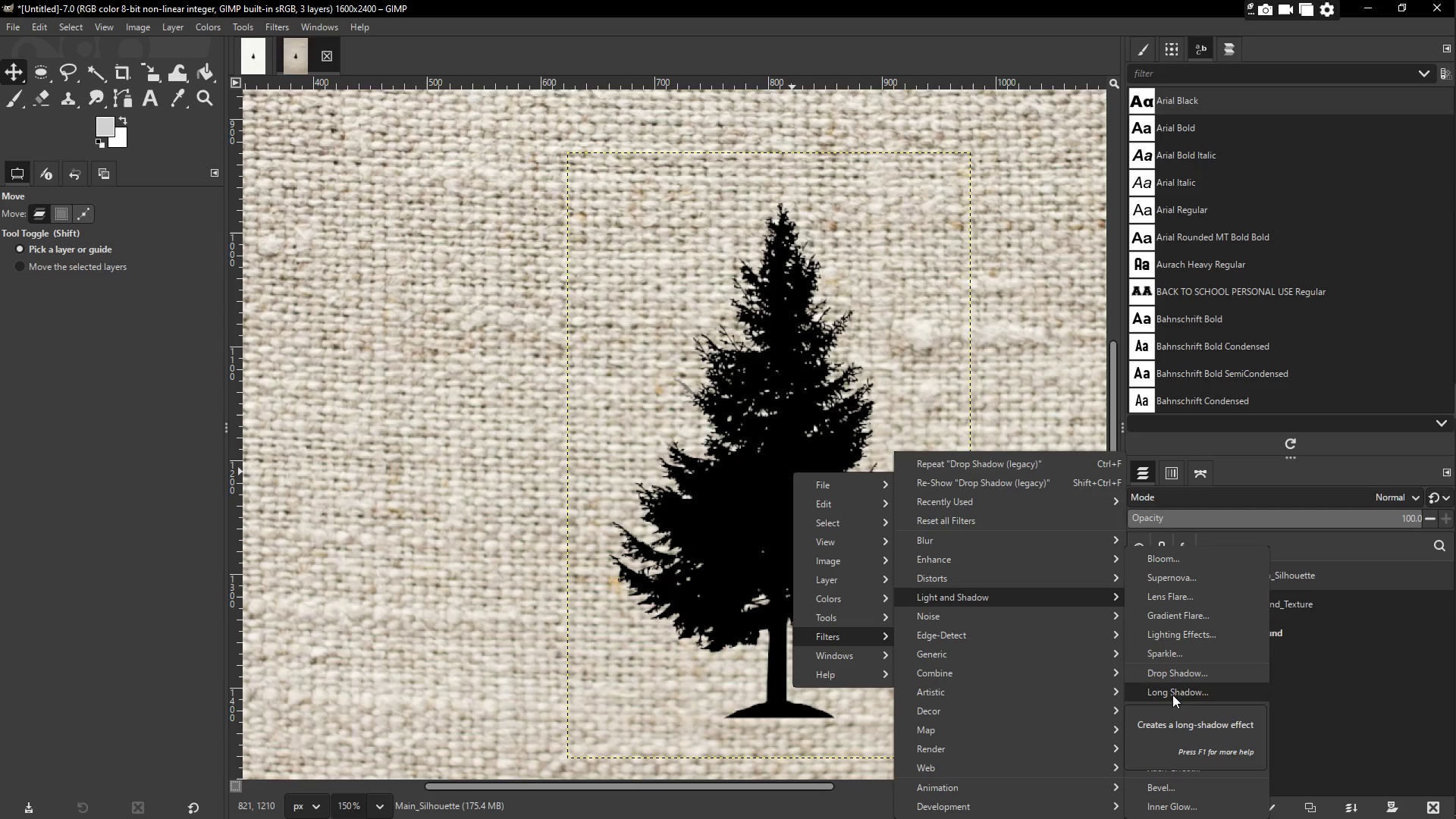 
wait(23.16)
 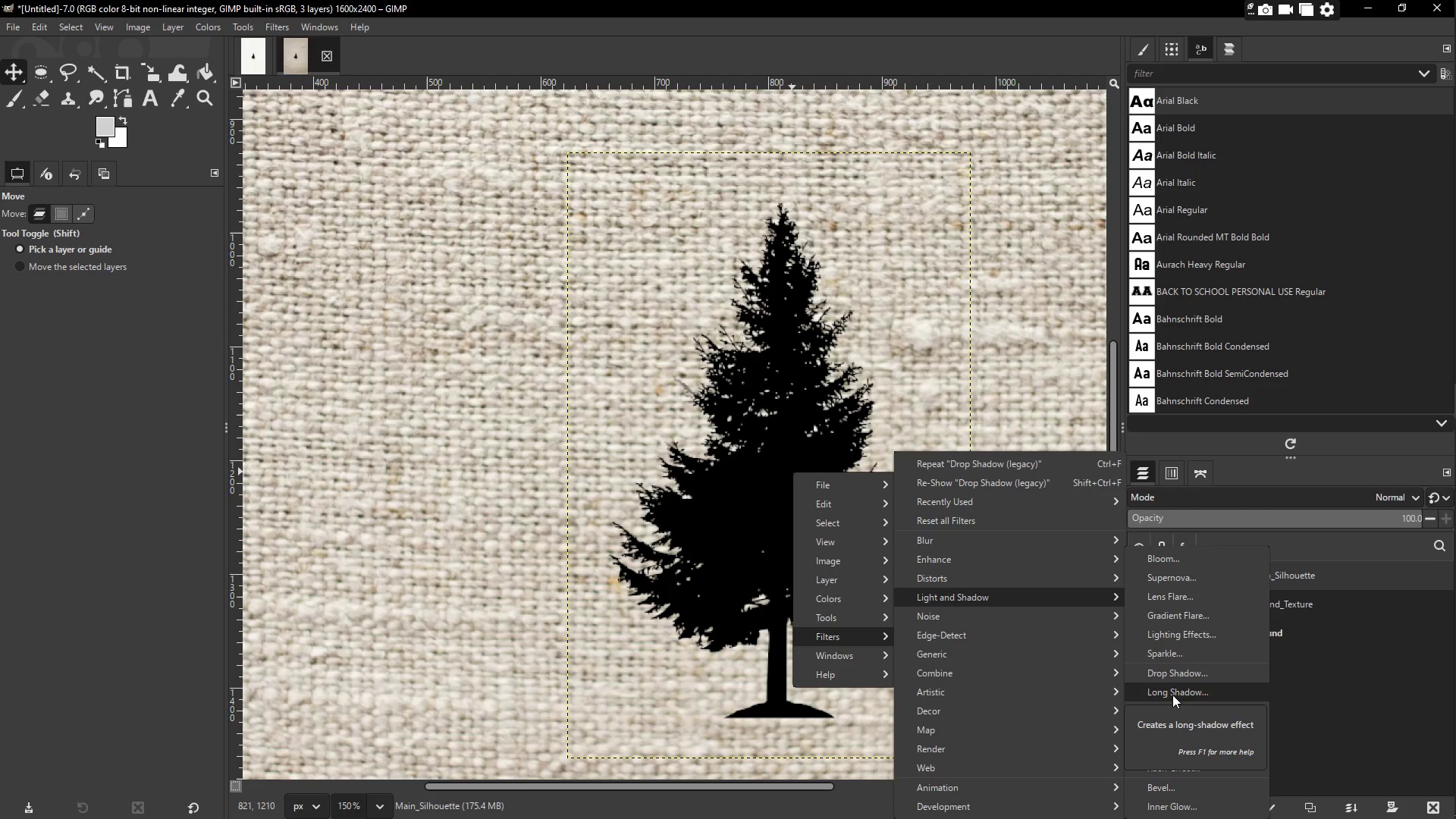 
mouse_move([1183, 667])
 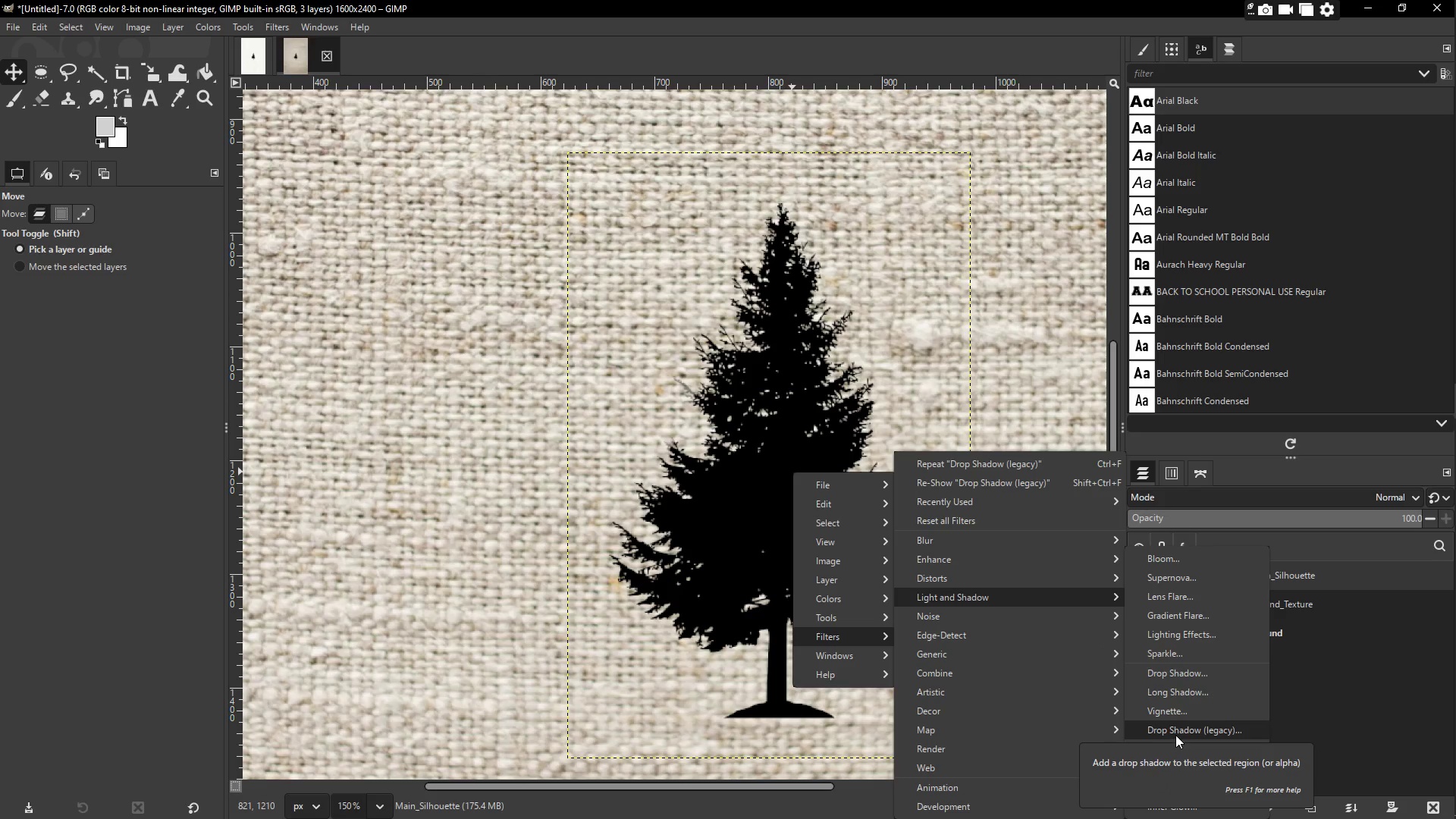 
left_click([1175, 733])
 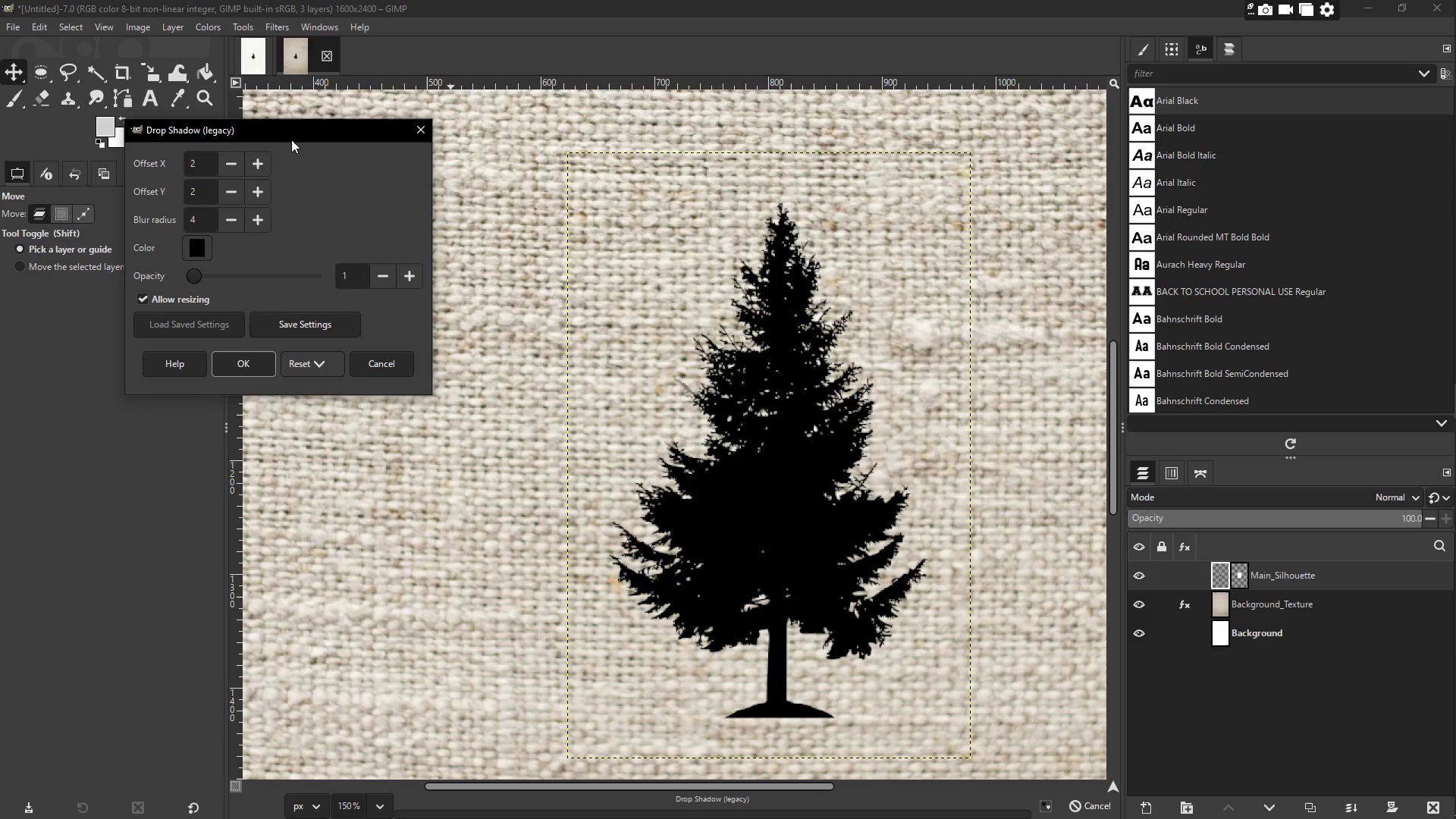 
left_click_drag(start_coordinate=[286, 134], to_coordinate=[429, 155])
 